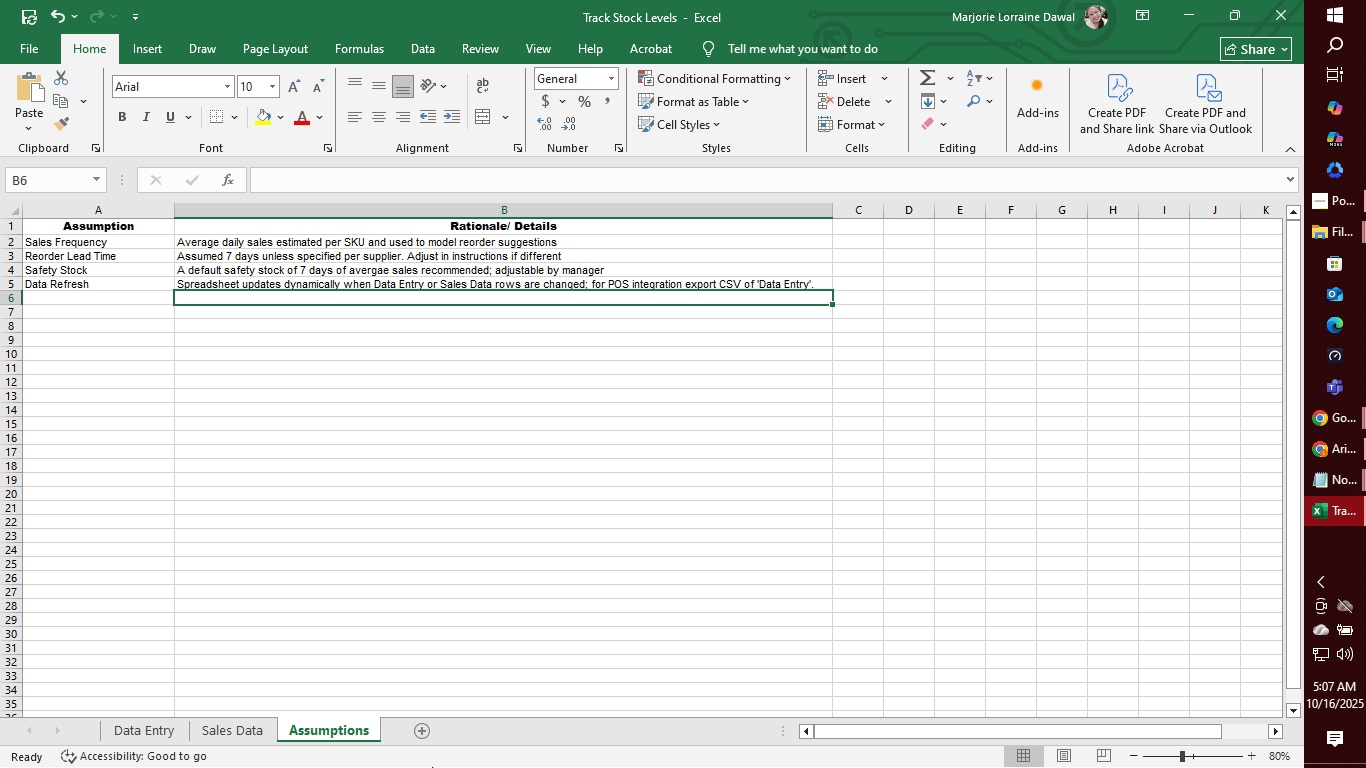 
left_click([426, 733])
 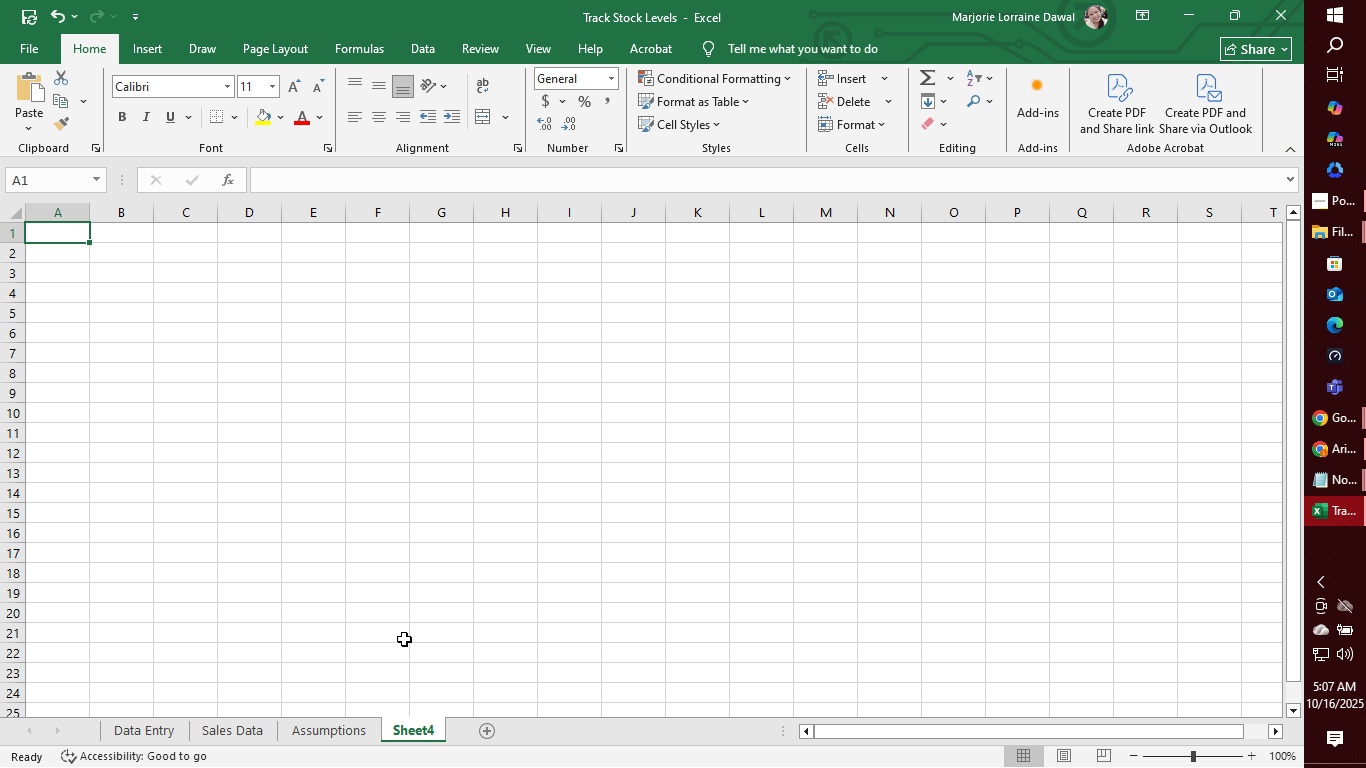 
wait(7.22)
 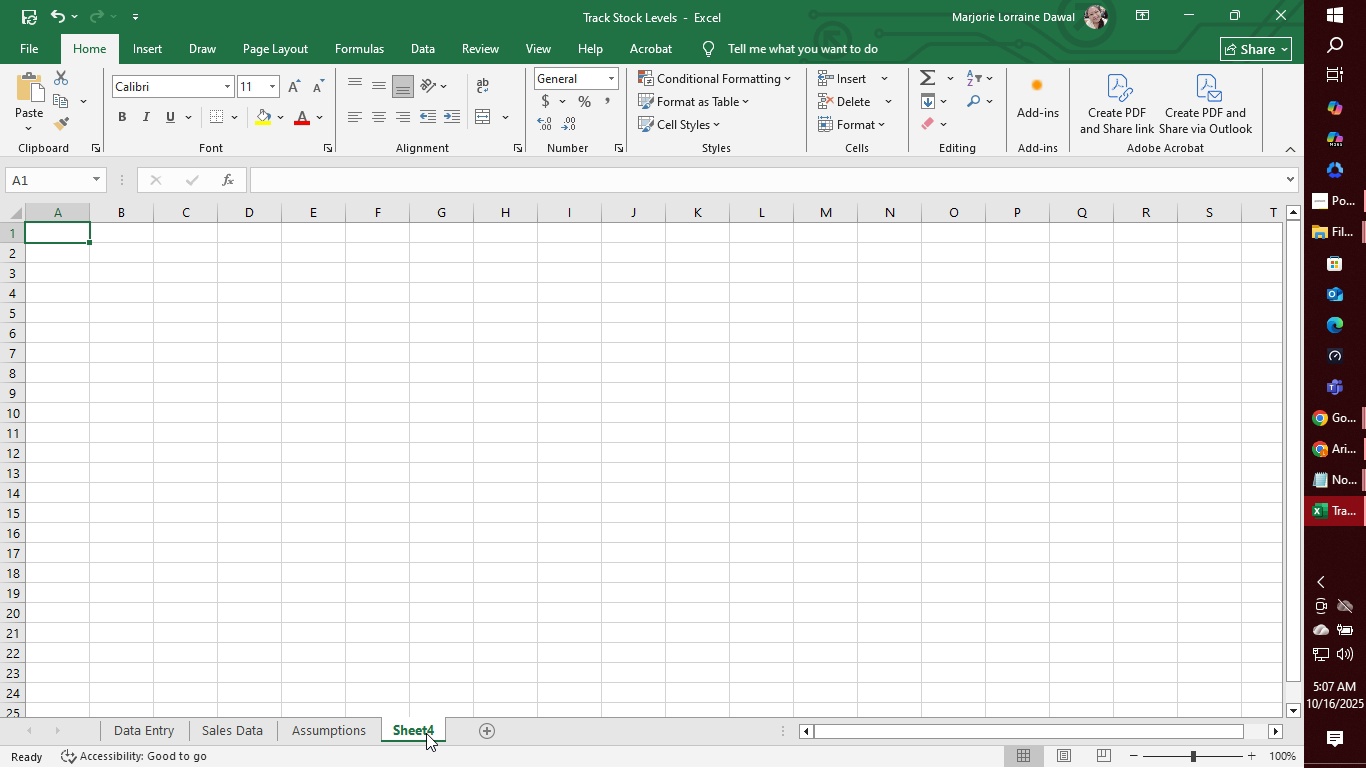 
right_click([426, 725])
 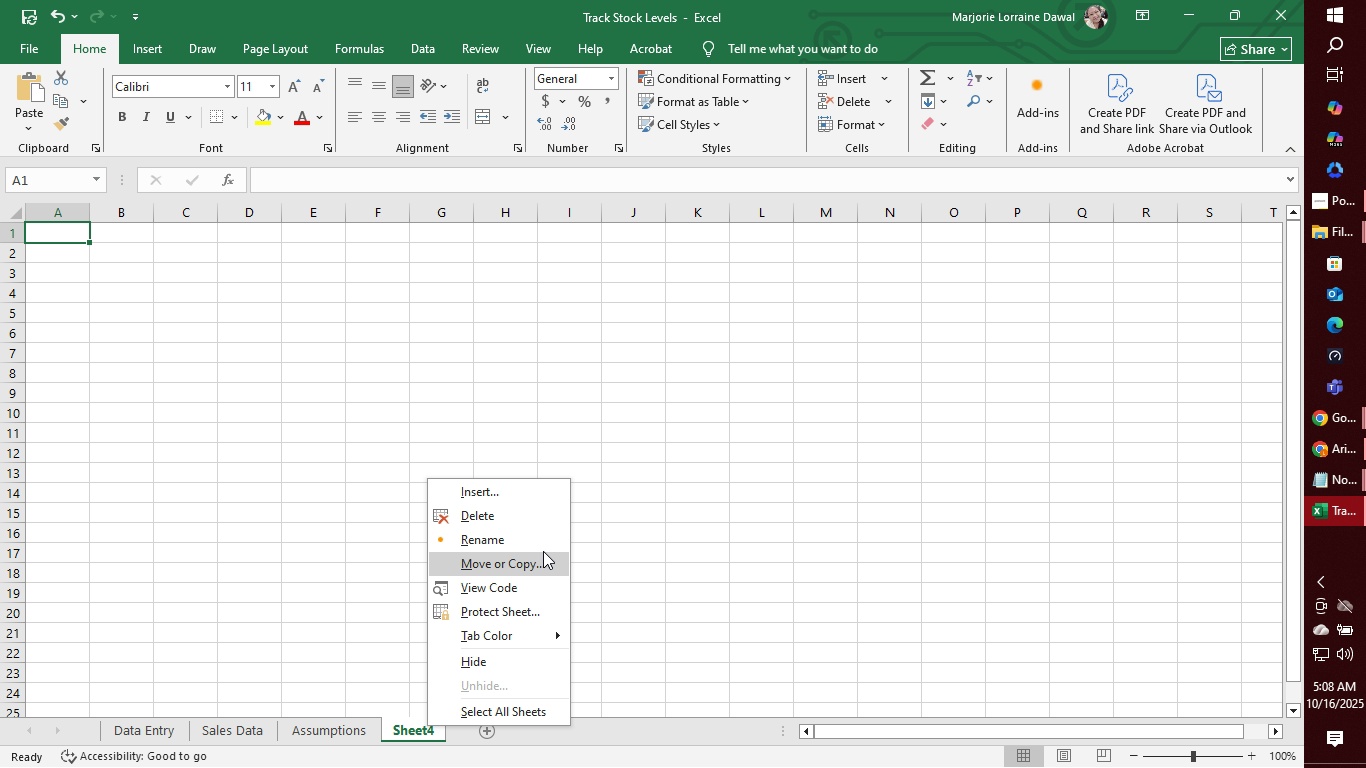 
left_click([543, 546])
 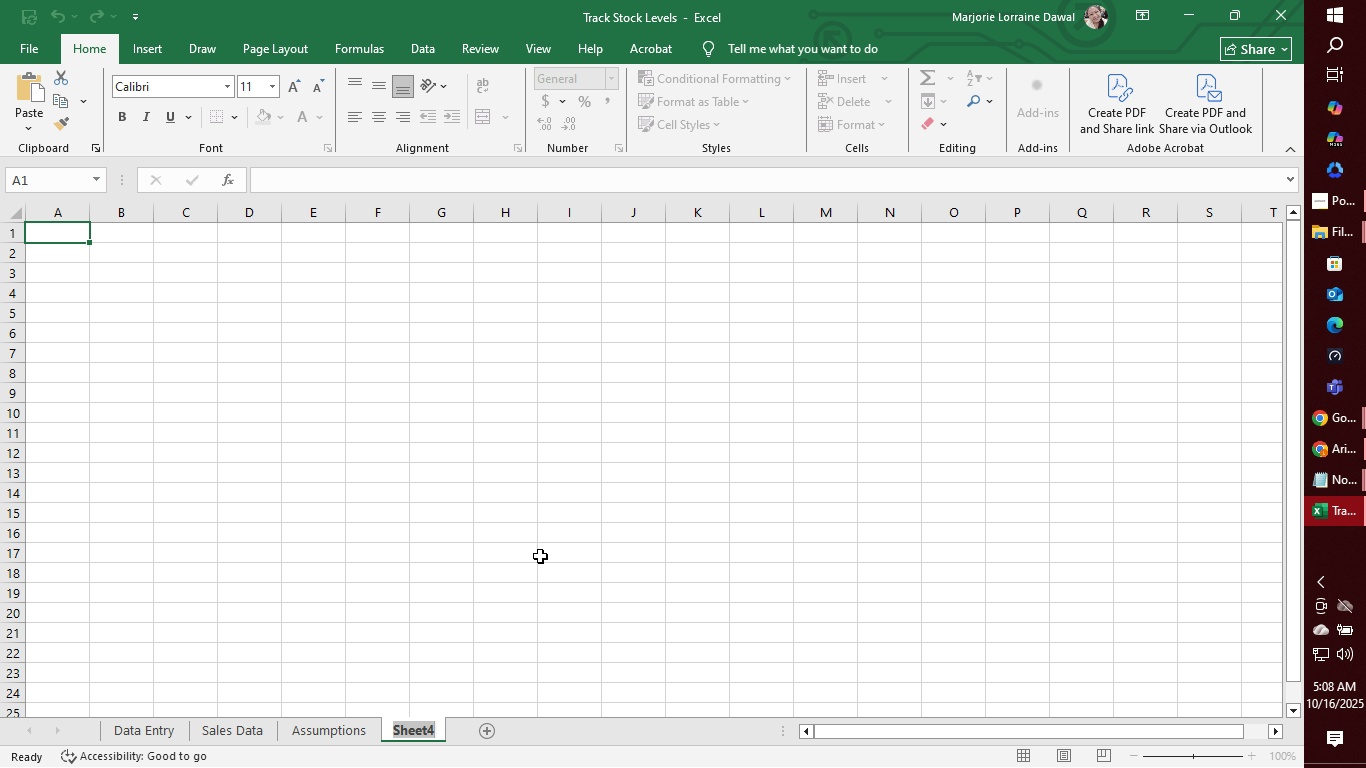 
type(Instructions)
 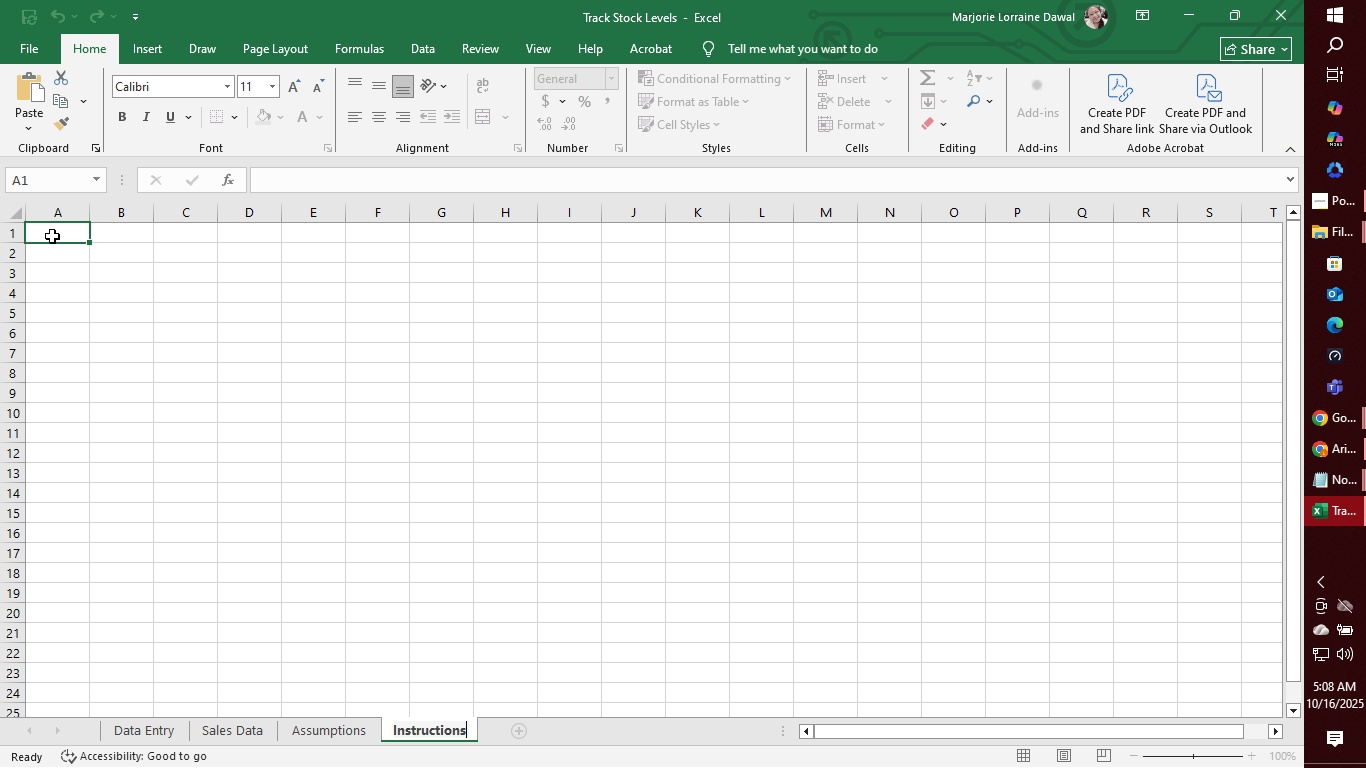 
left_click([19, 214])
 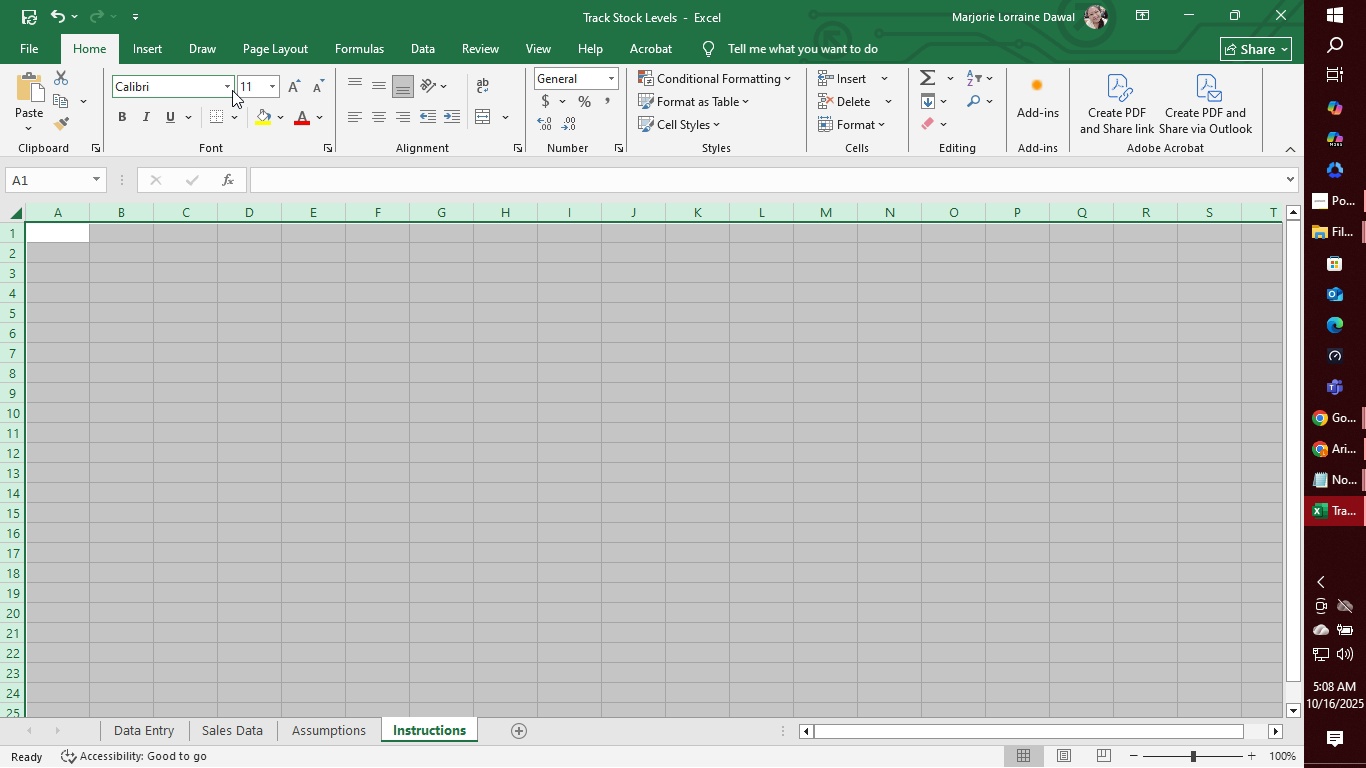 
left_click([232, 89])
 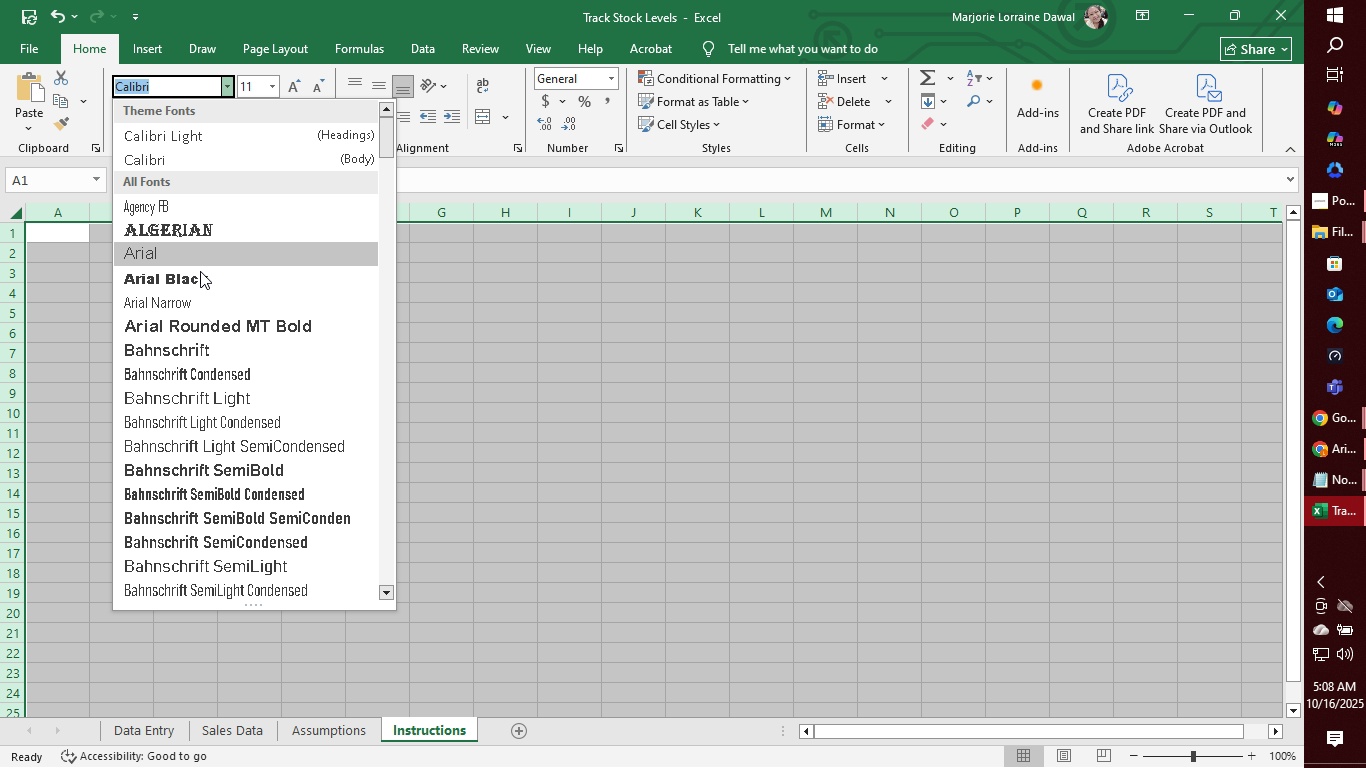 
left_click([200, 275])
 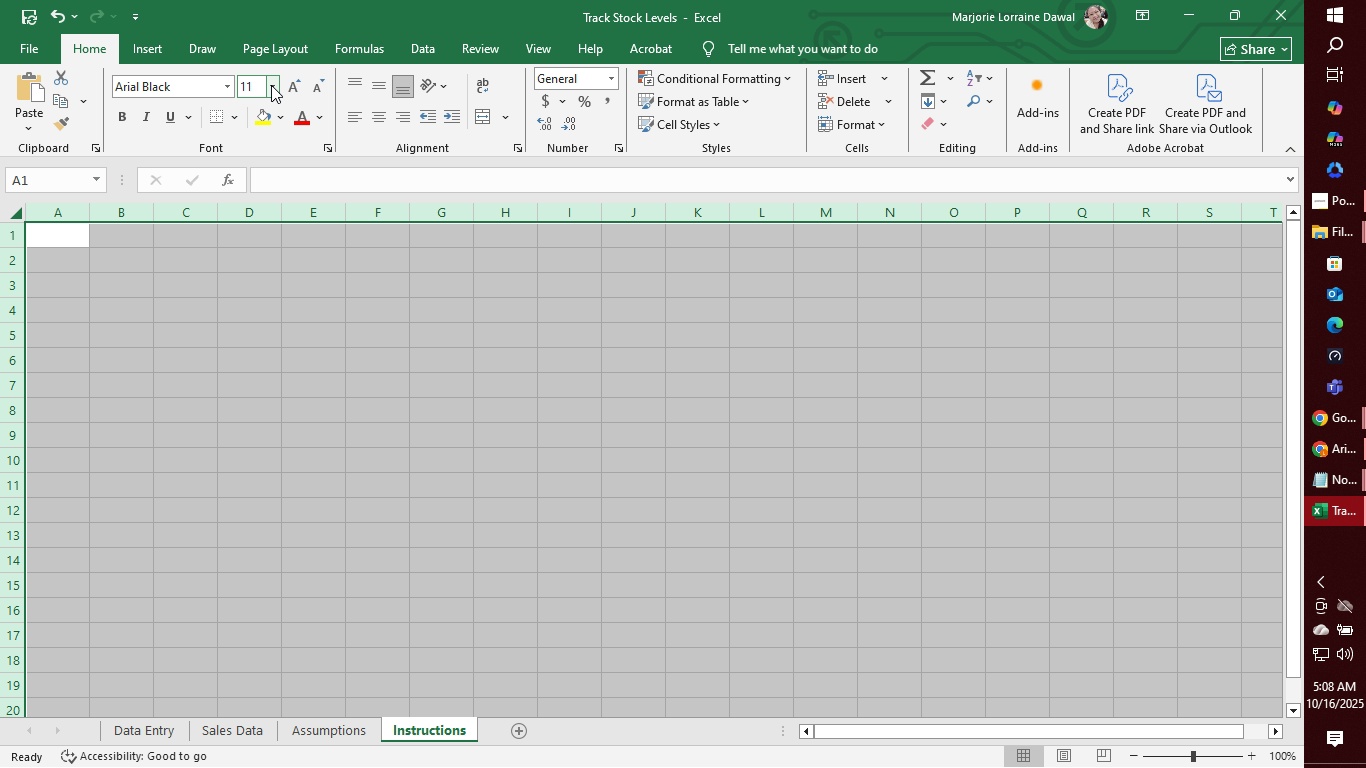 
left_click([271, 85])
 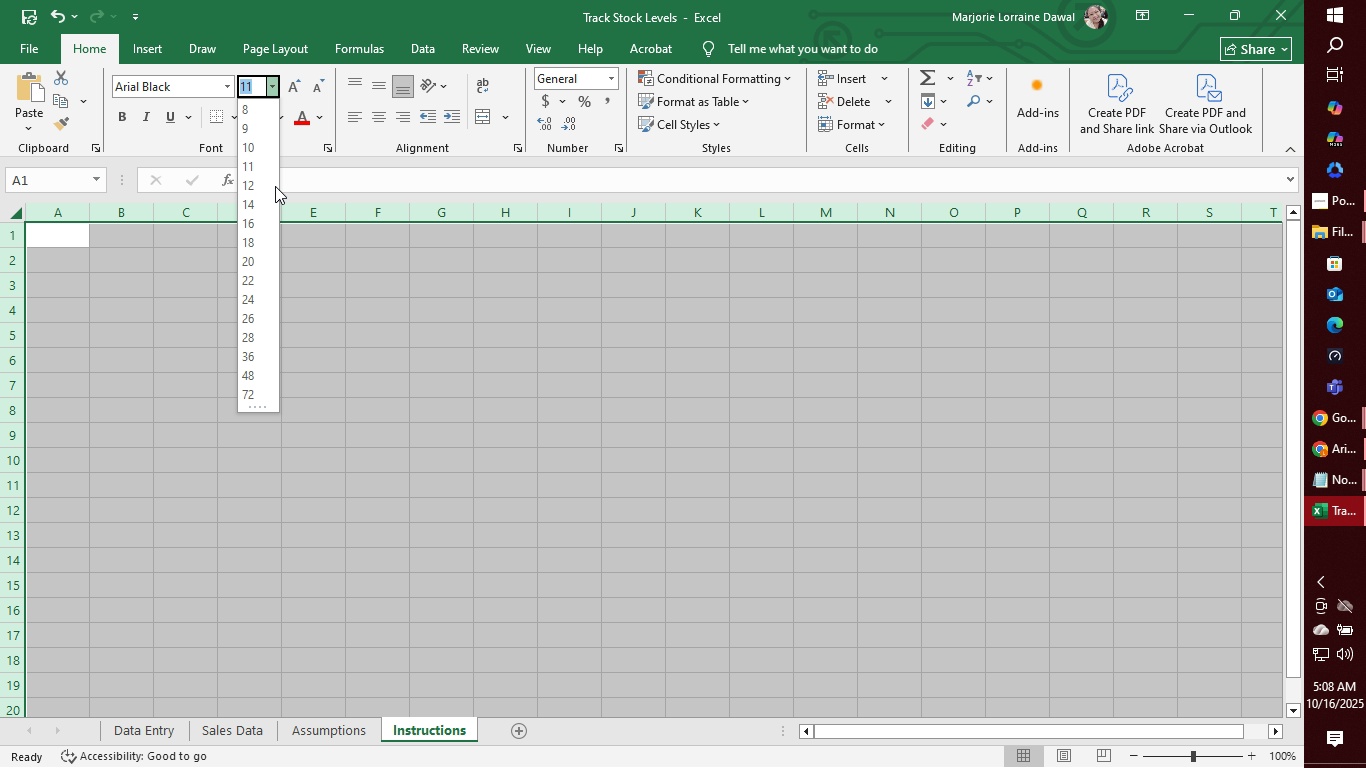 
left_click([265, 138])
 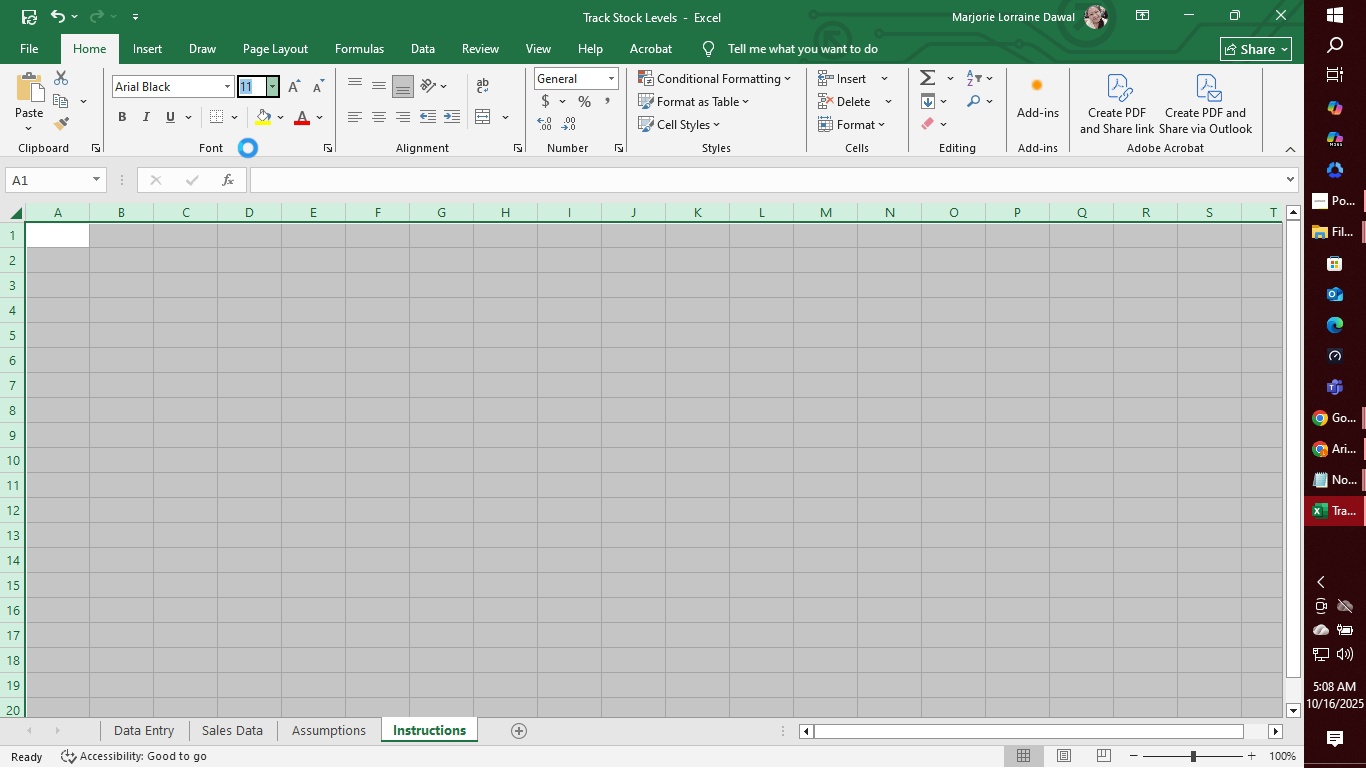 
left_click([248, 148])
 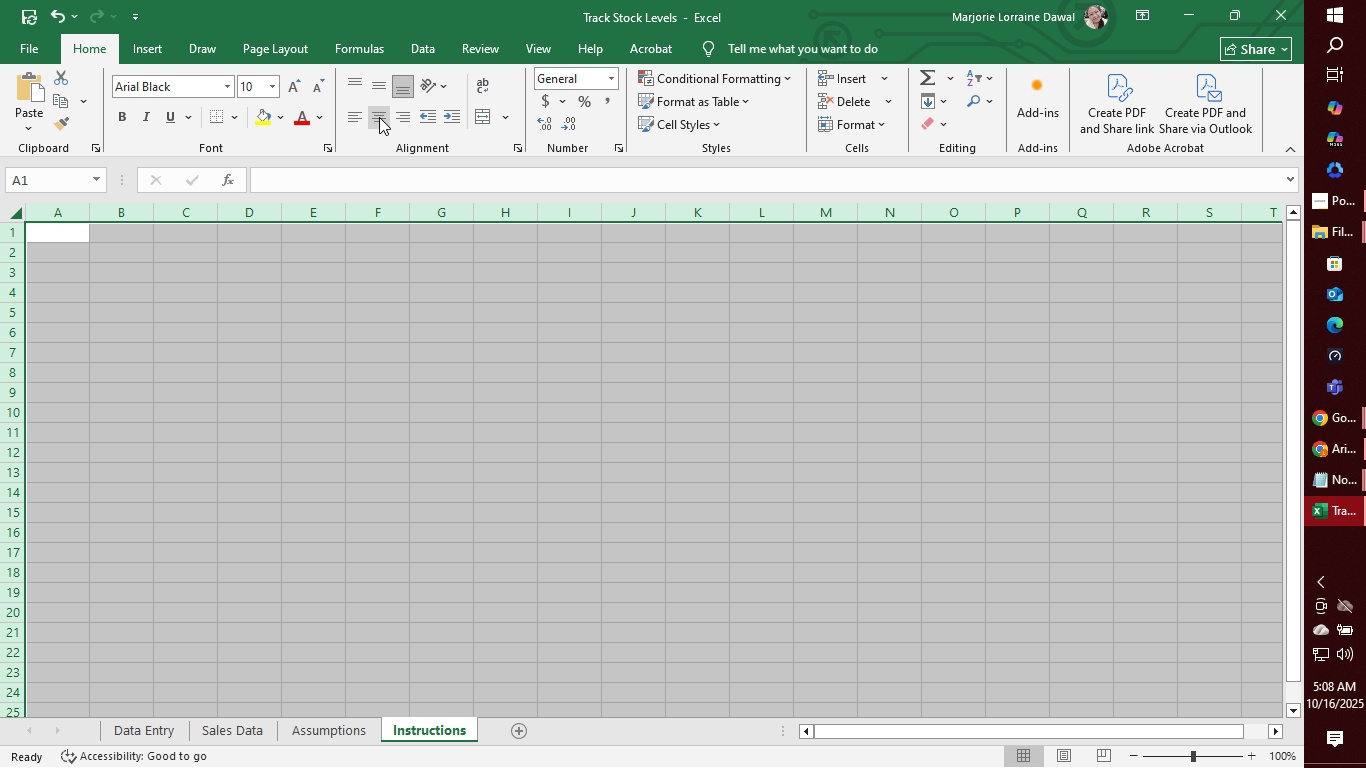 
left_click([379, 117])
 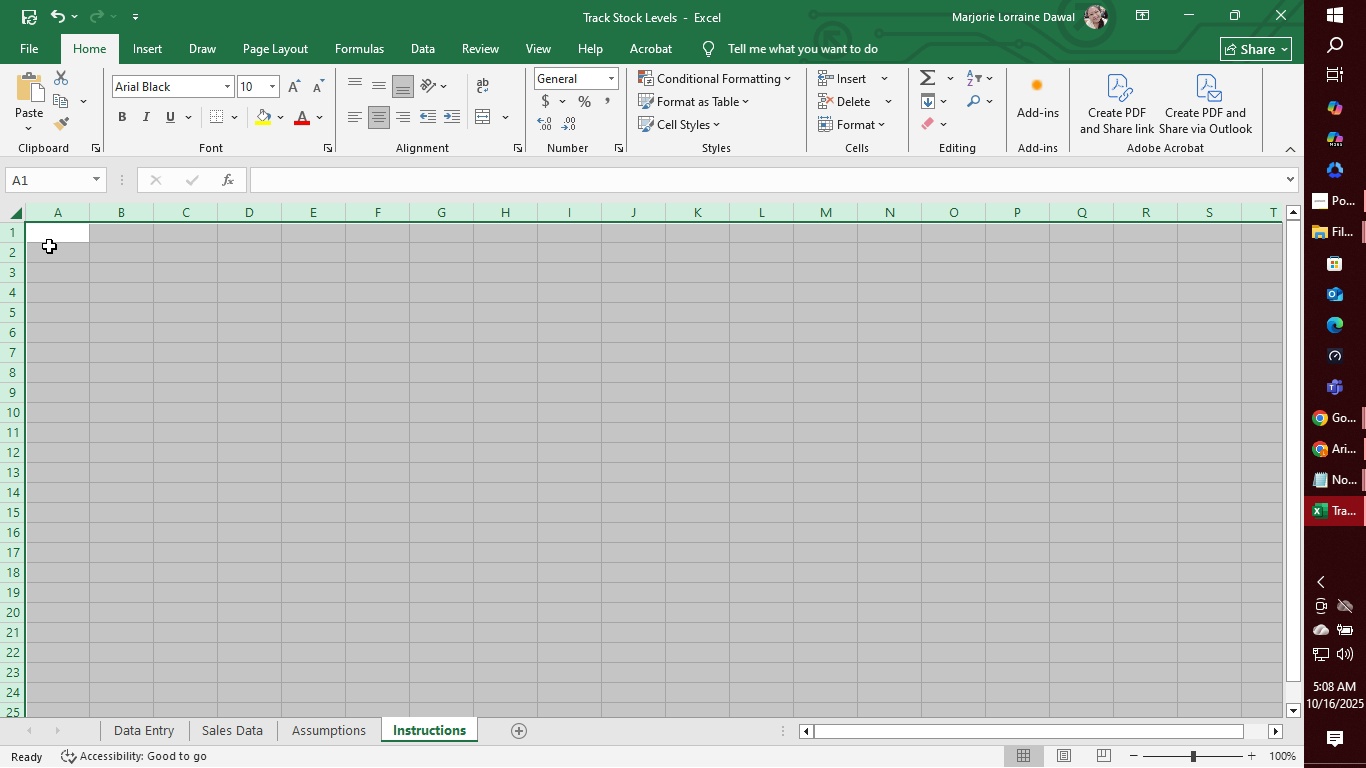 
hold_key(key=ControlLeft, duration=1.34)
left_click([18, 235])
 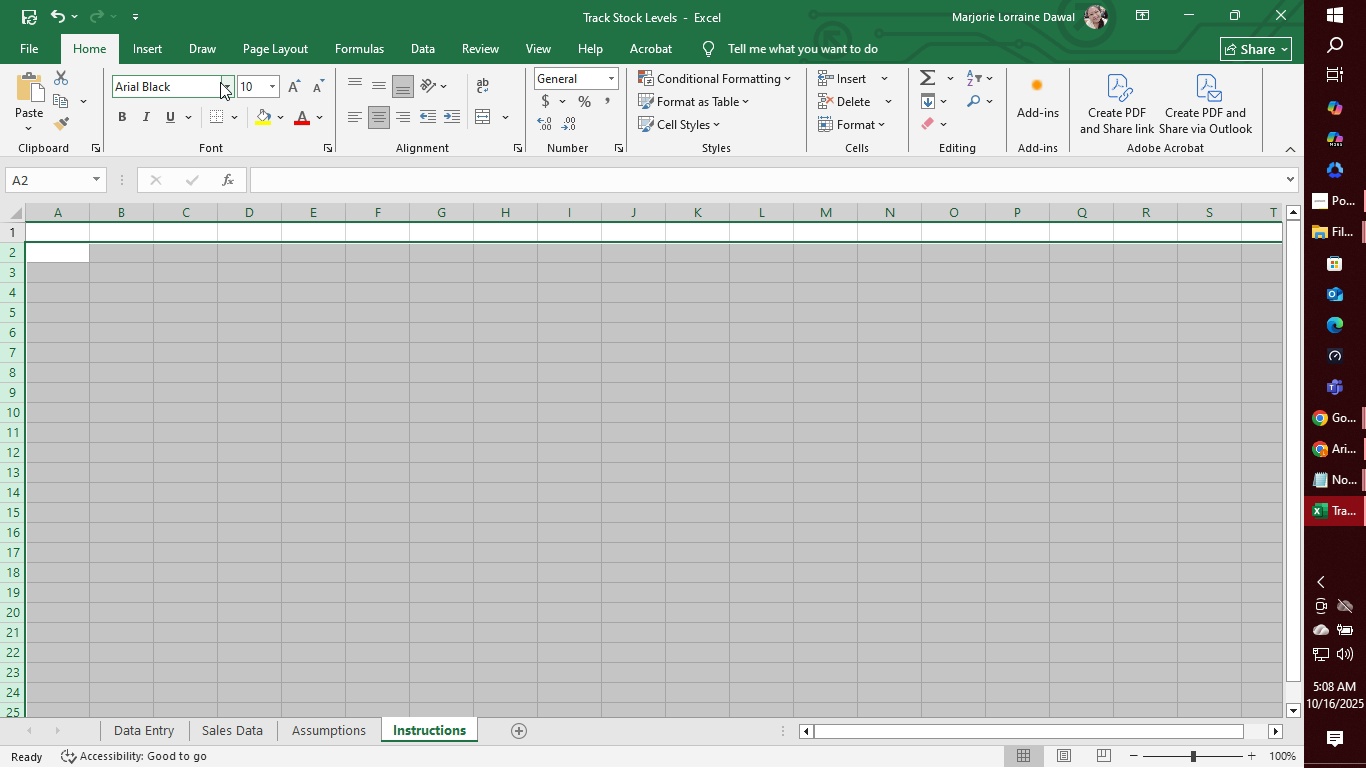 
left_click([224, 83])
 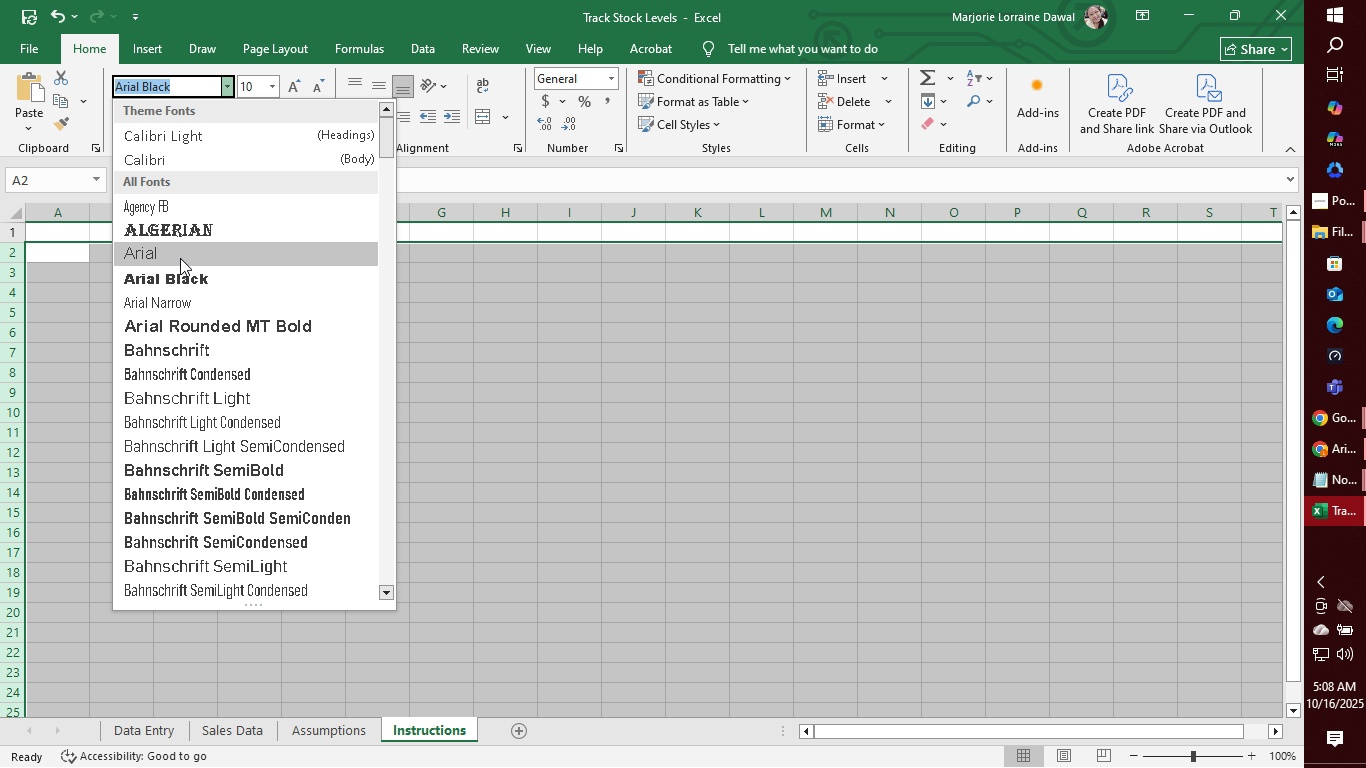 
left_click([184, 249])
 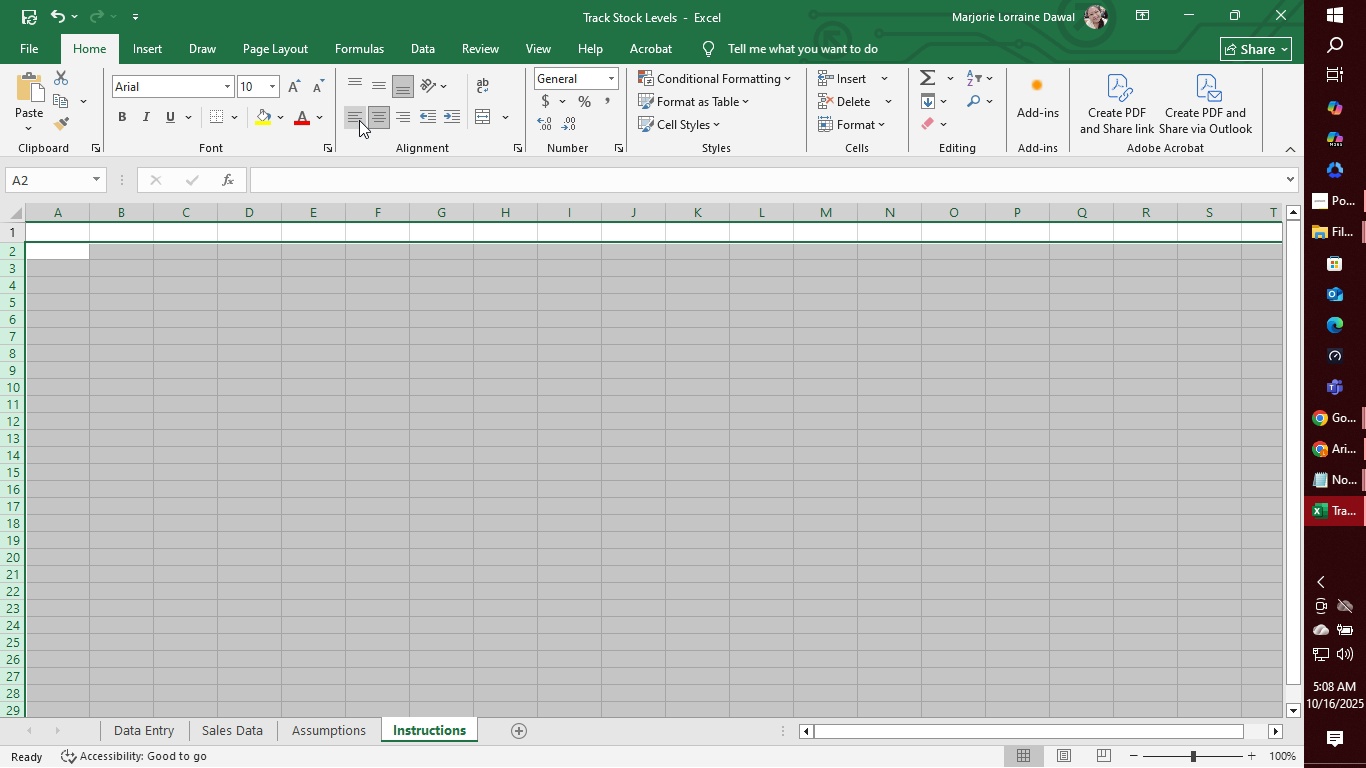 
left_click([357, 120])
 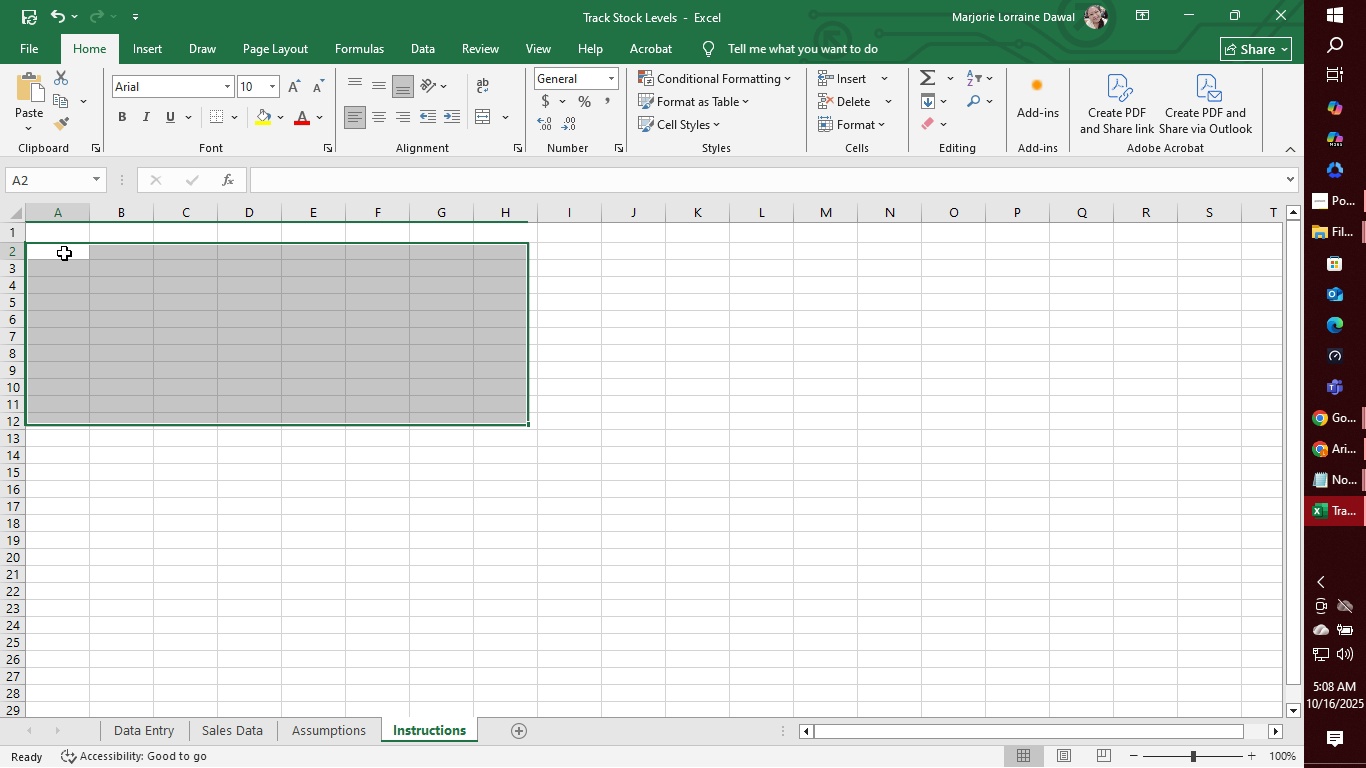 
left_click([64, 253])
 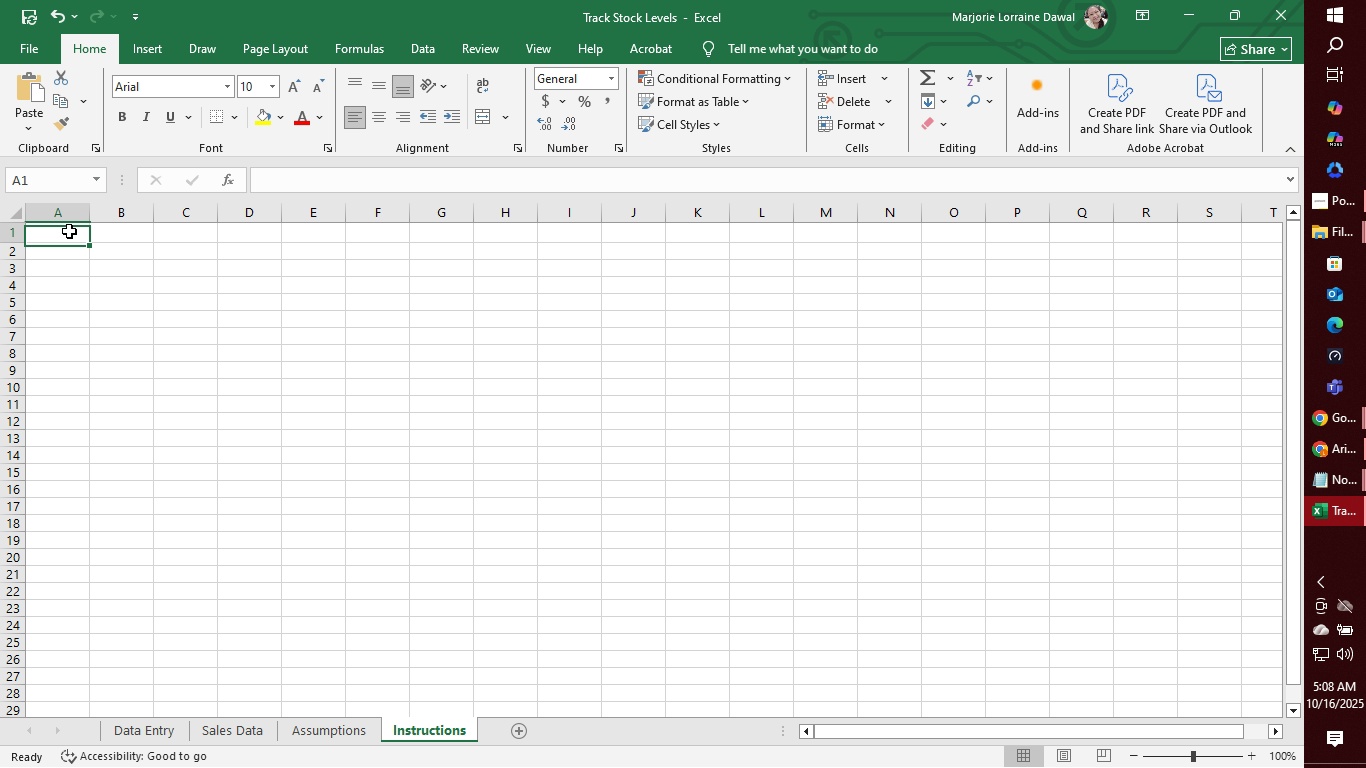 
left_click([69, 231])
 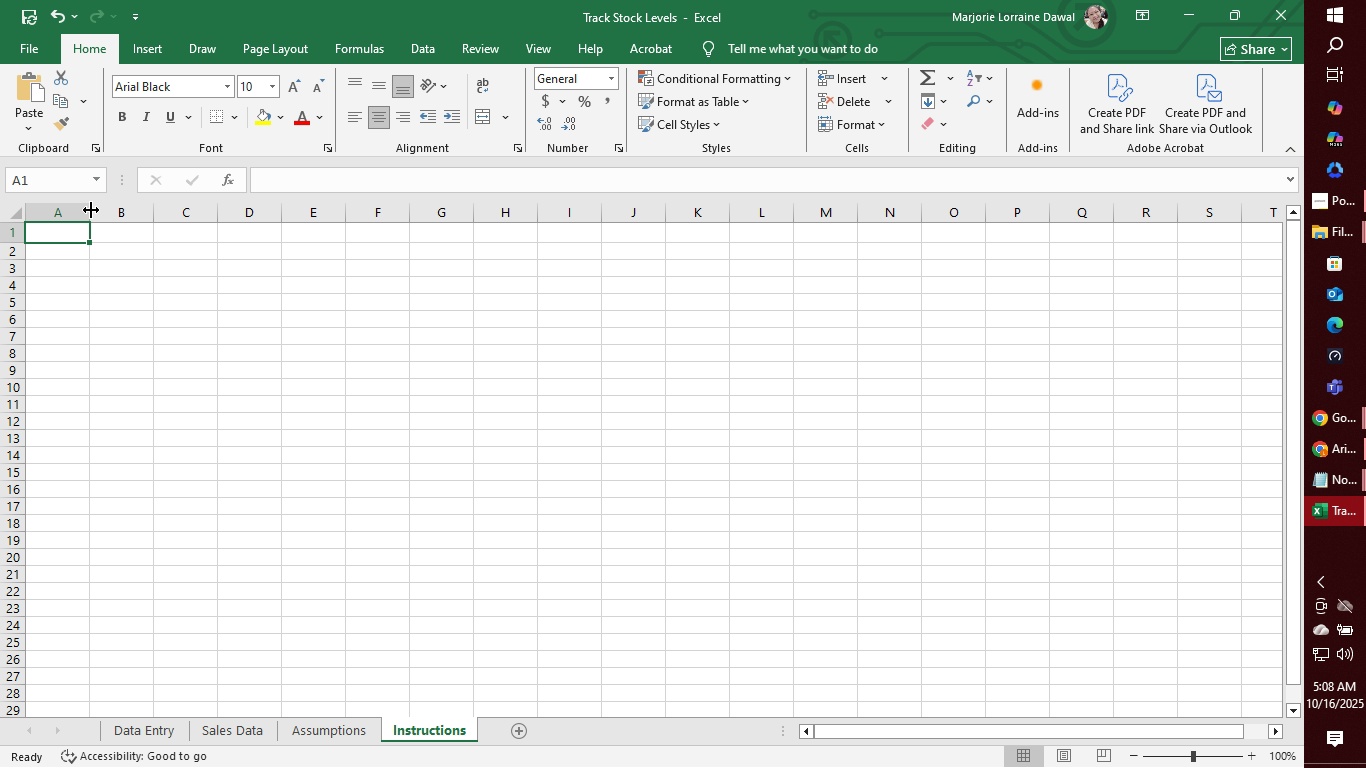 
left_click_drag(start_coordinate=[90, 211], to_coordinate=[286, 209])
 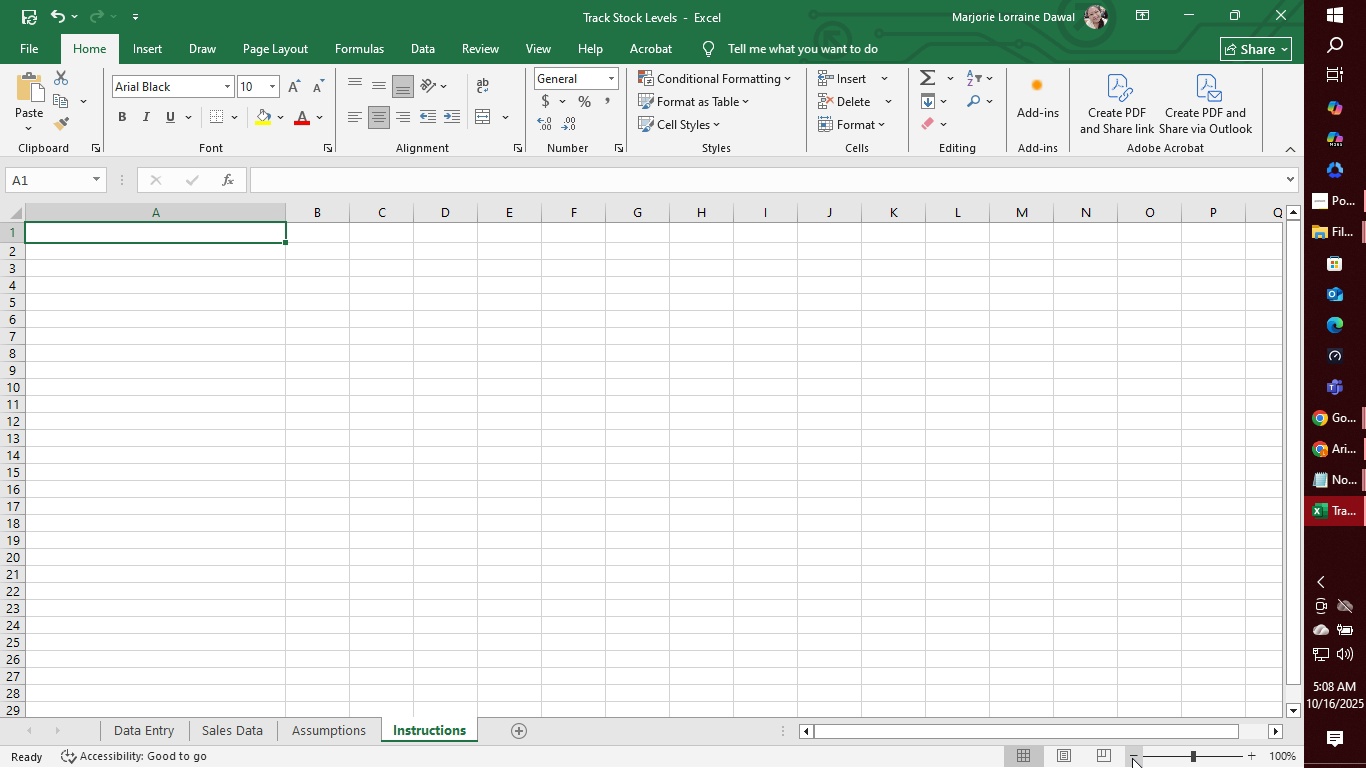 
double_click([1133, 757])
 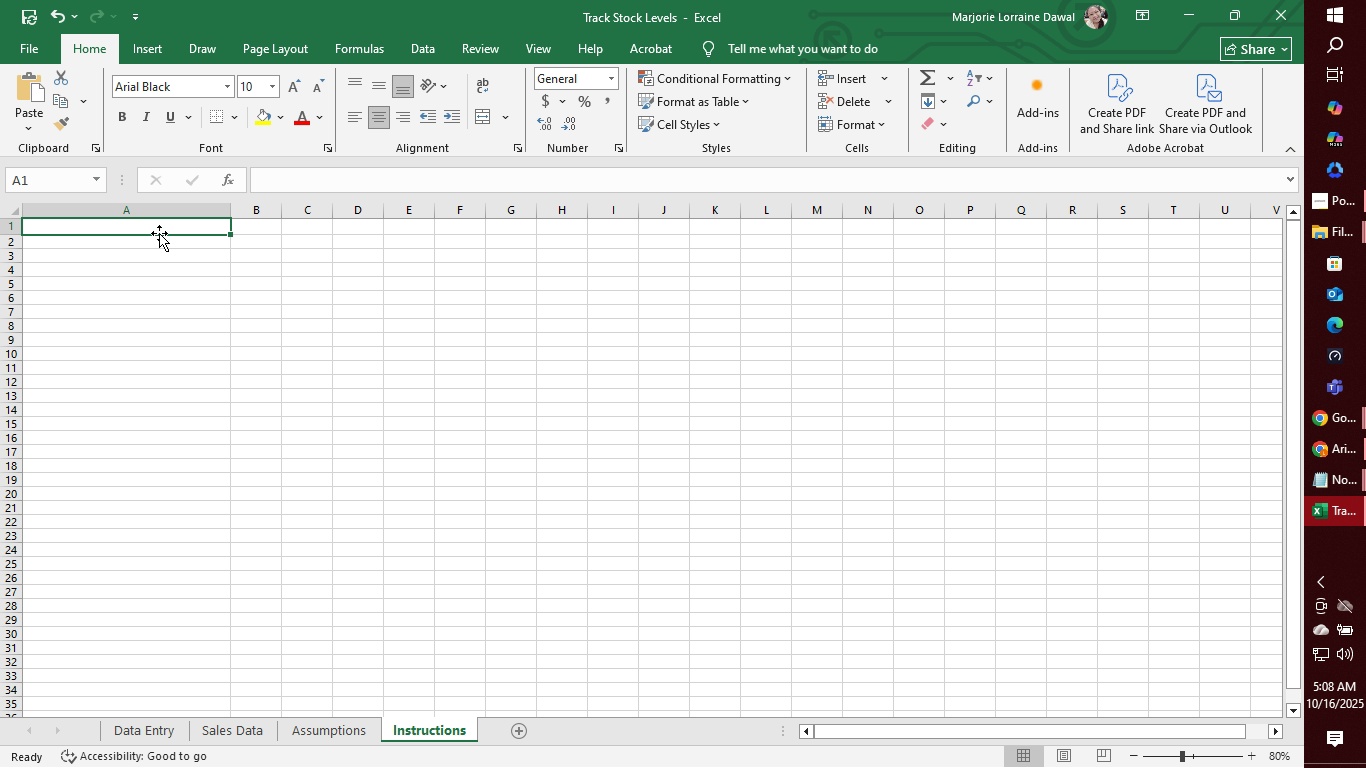 
left_click([159, 229])
 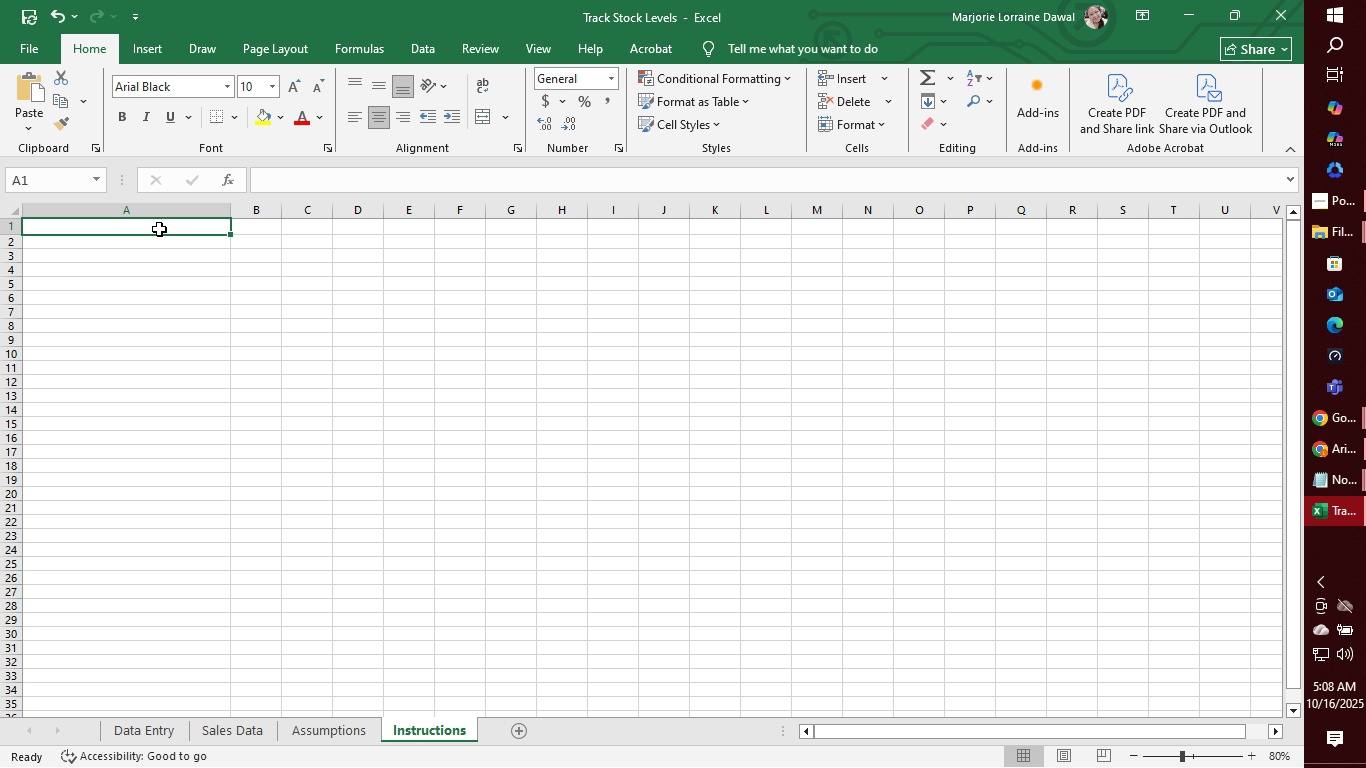 
type(Inventrory)
key(Backspace)
key(Backspace)
key(Backspace)
type(ory Instructions - Quick )
 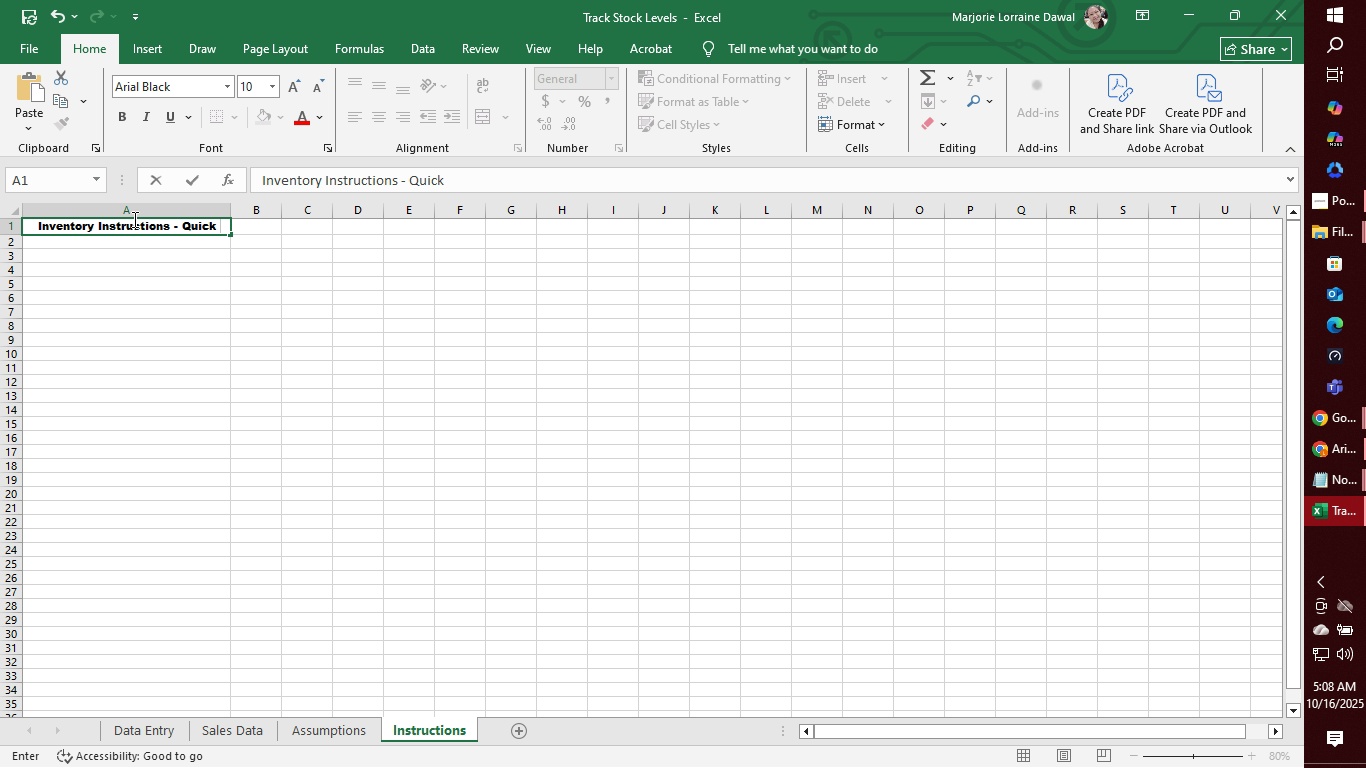 
hold_key(key=ShiftLeft, duration=1.36)
 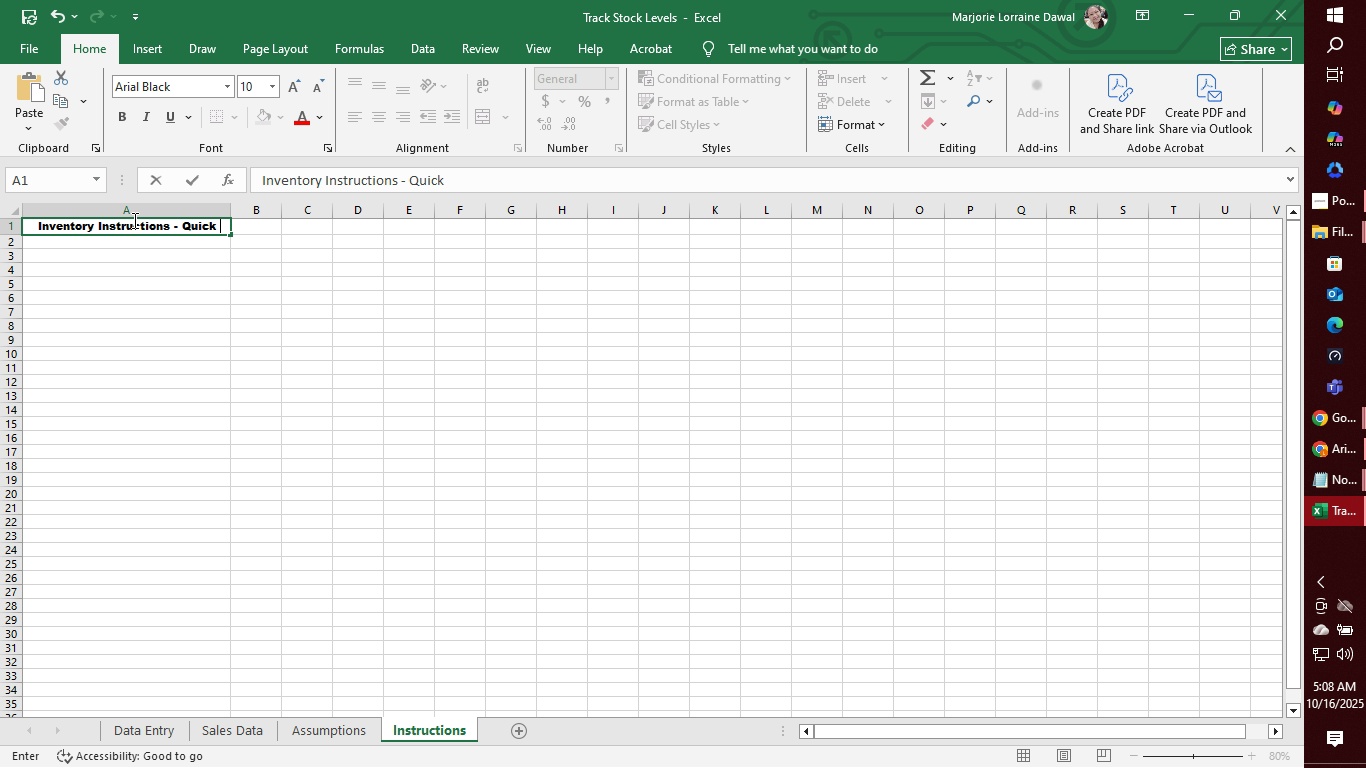 
type(Instructions)
 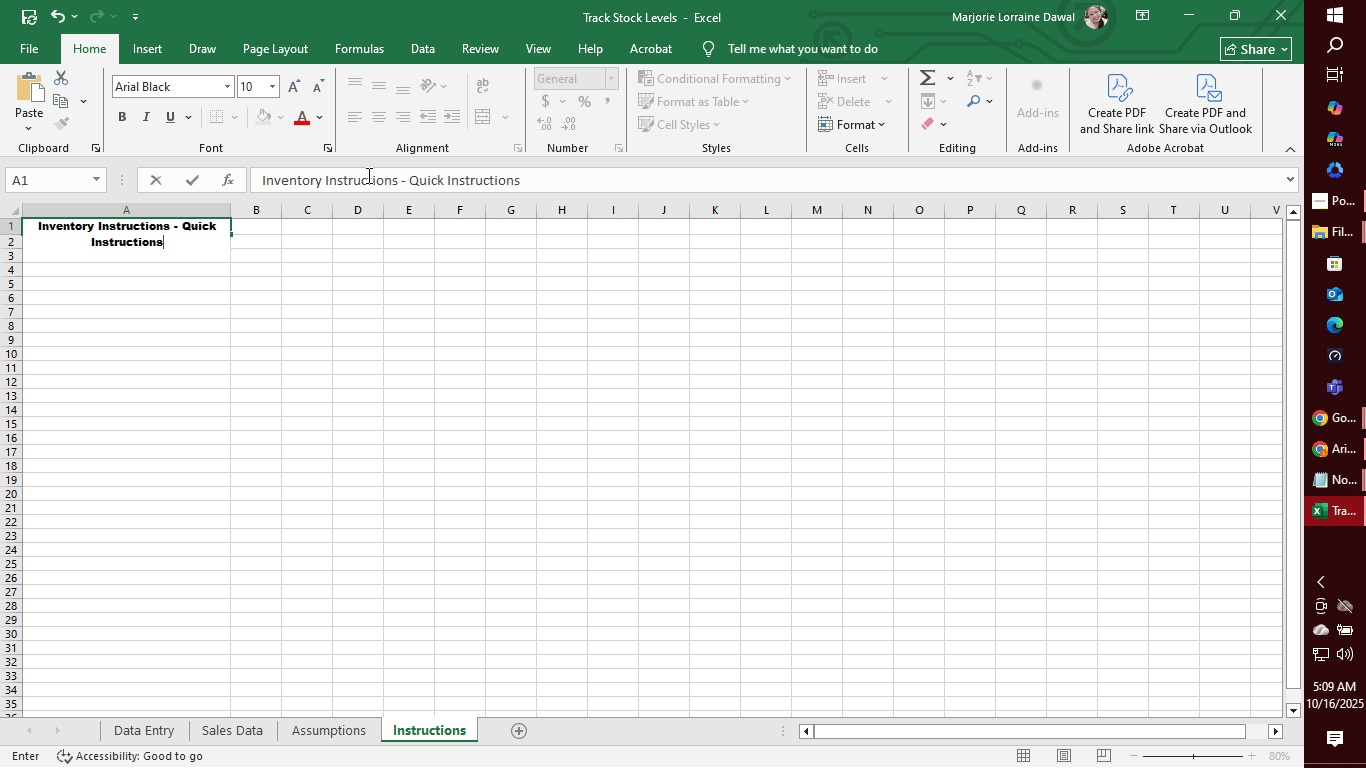 
double_click([368, 175])
 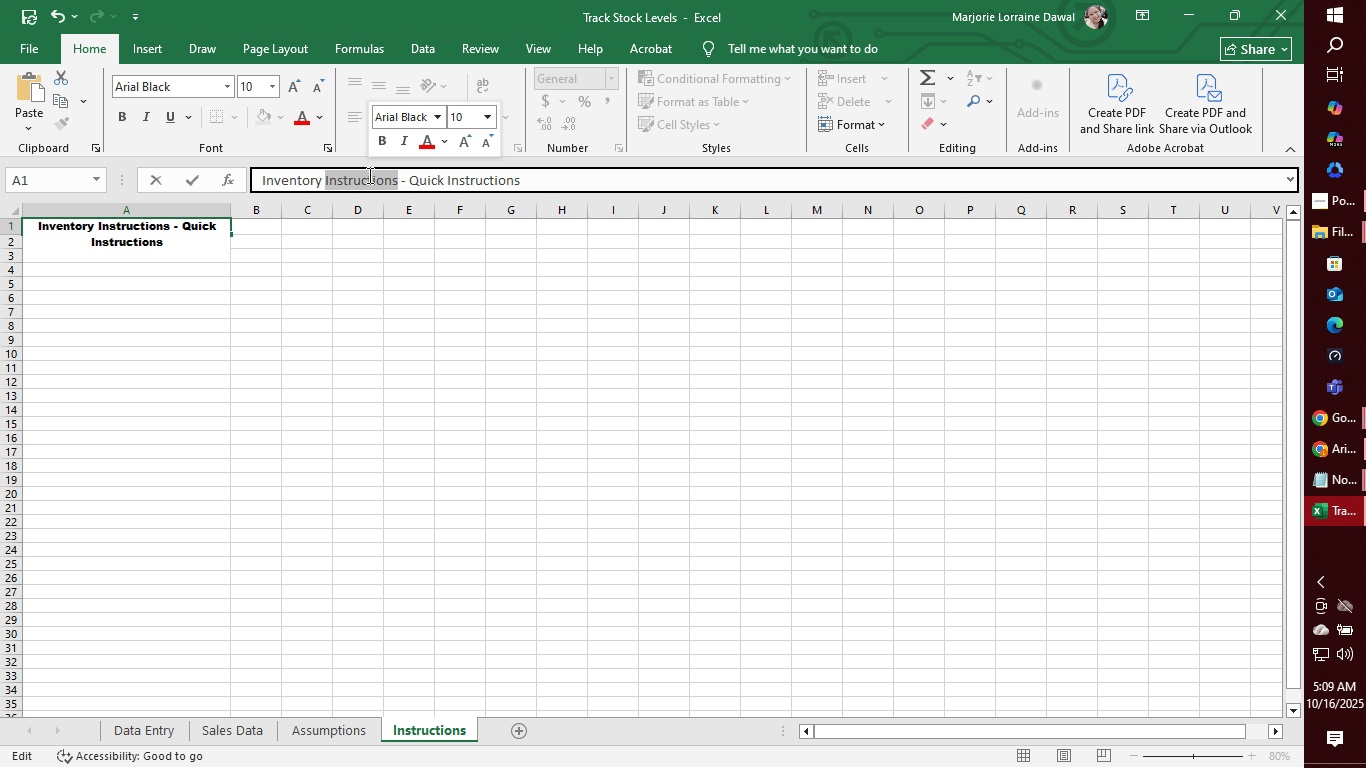 
type(System)
 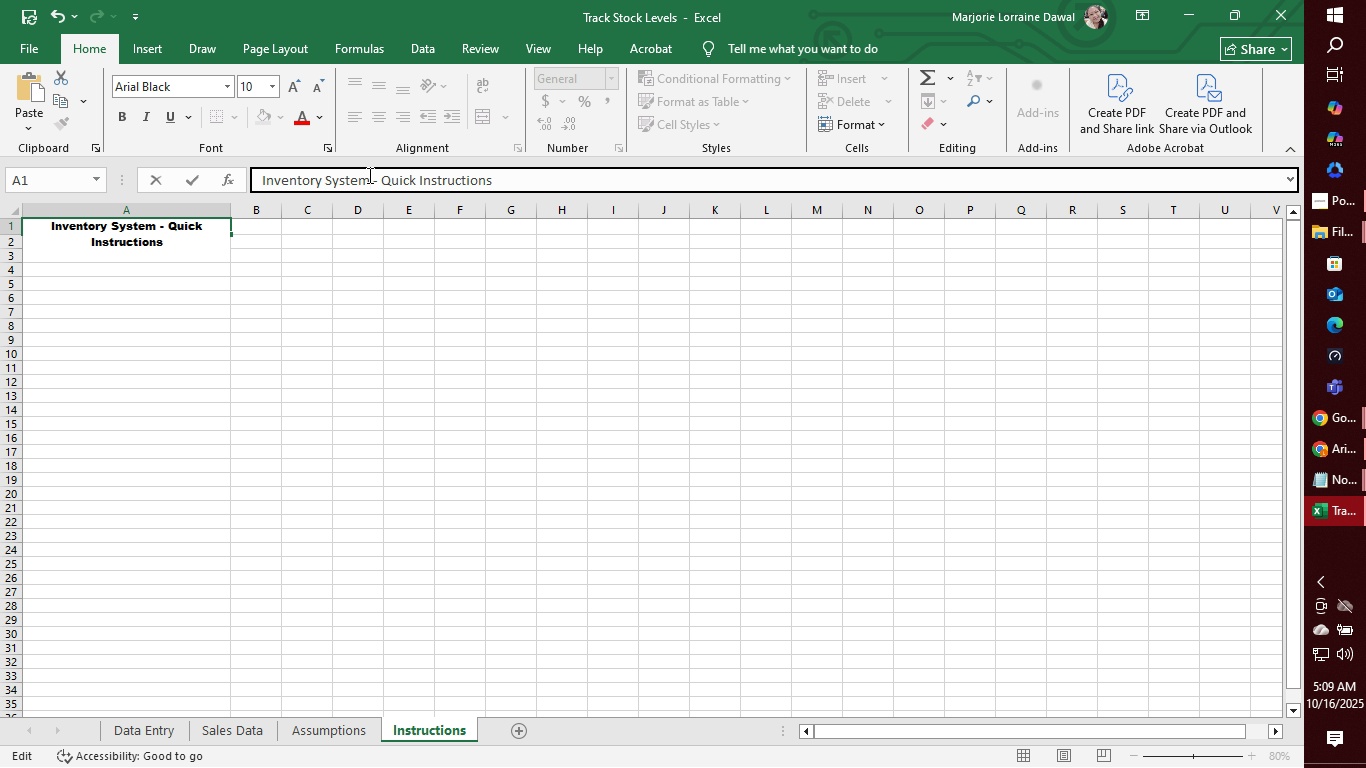 
key(Enter)
 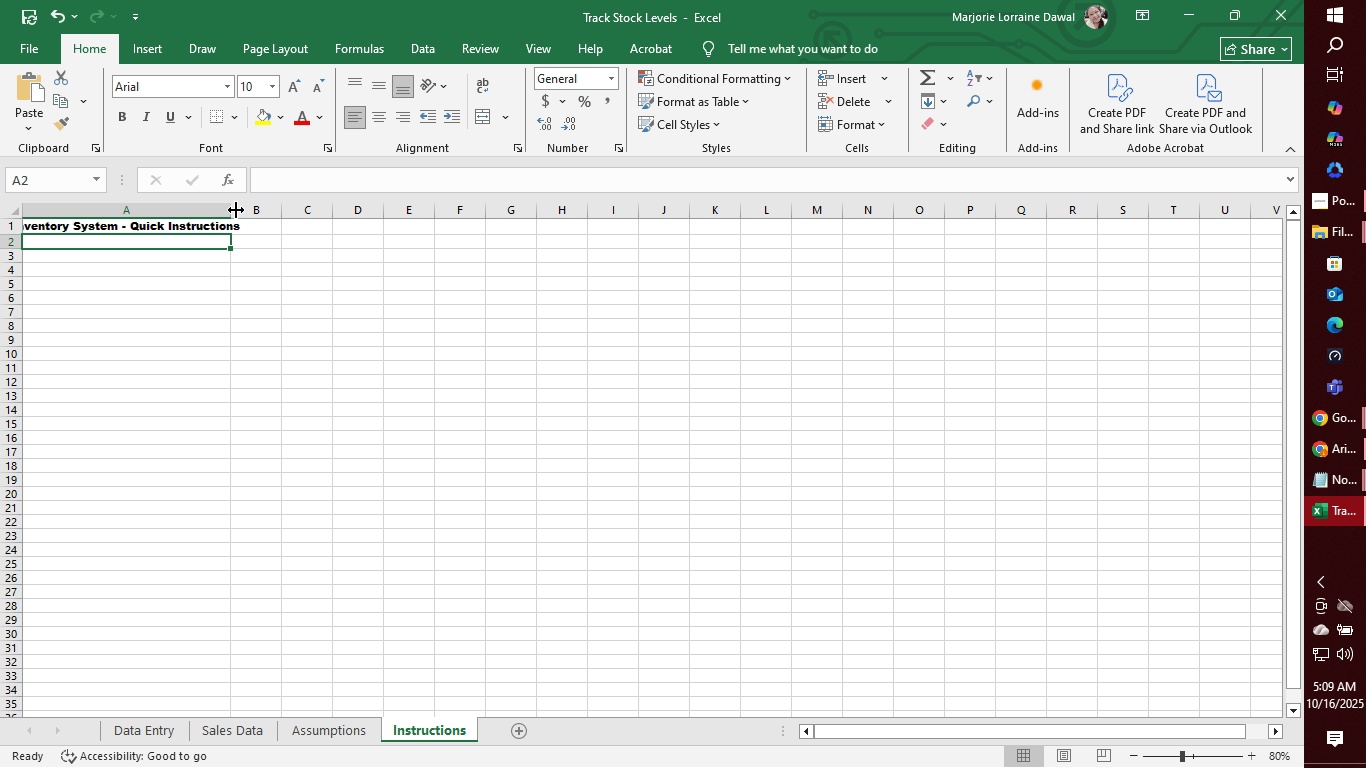 
left_click_drag(start_coordinate=[231, 207], to_coordinate=[257, 214])
 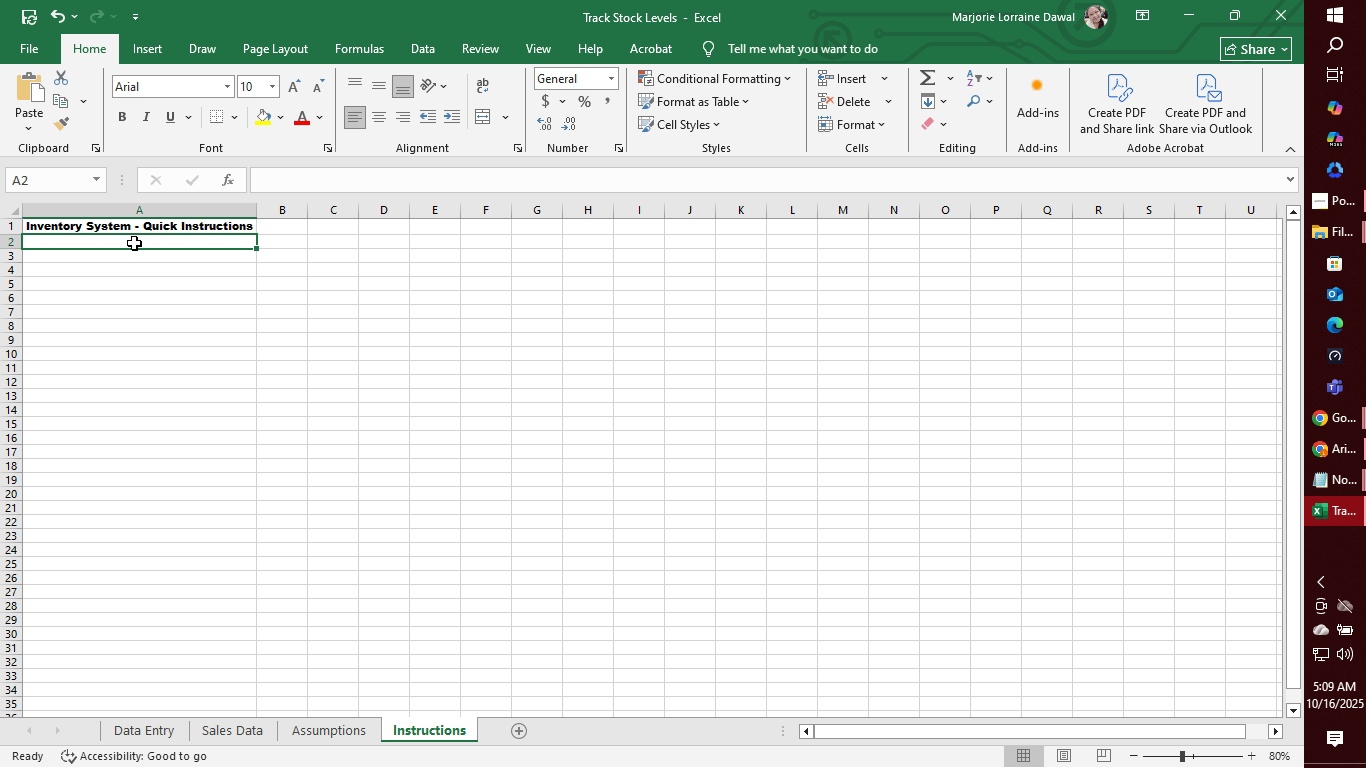 
left_click([134, 243])
 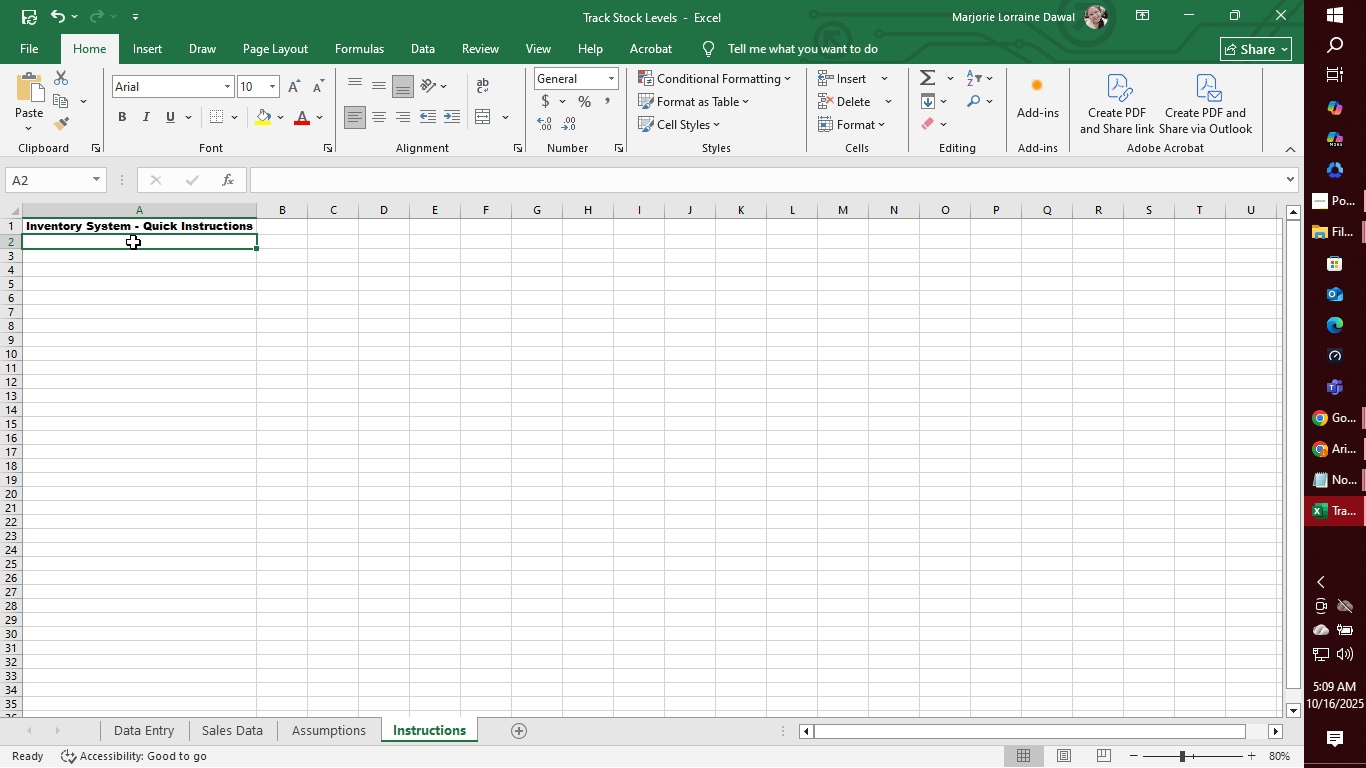 
type(1. Data Entry)
key(Tab)
 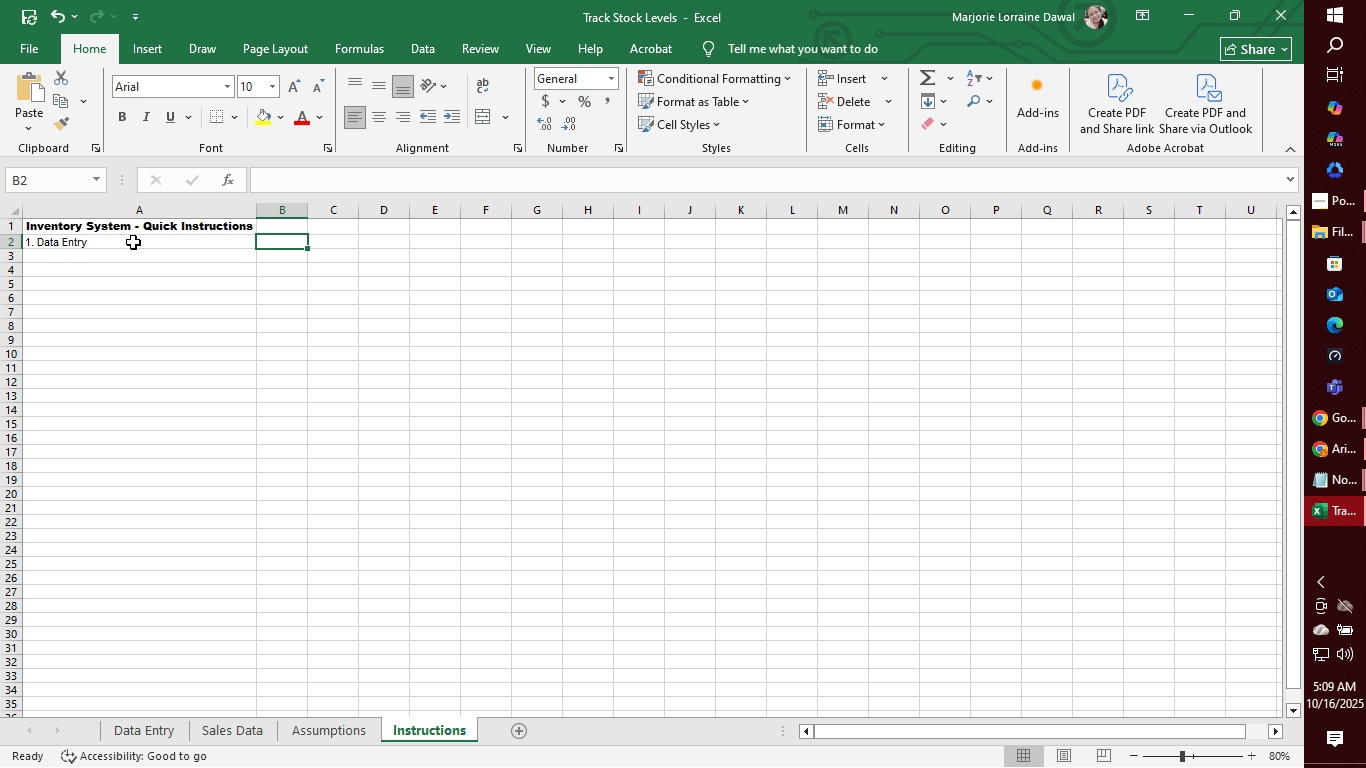 
type(Fill out 'Data Entry' )
 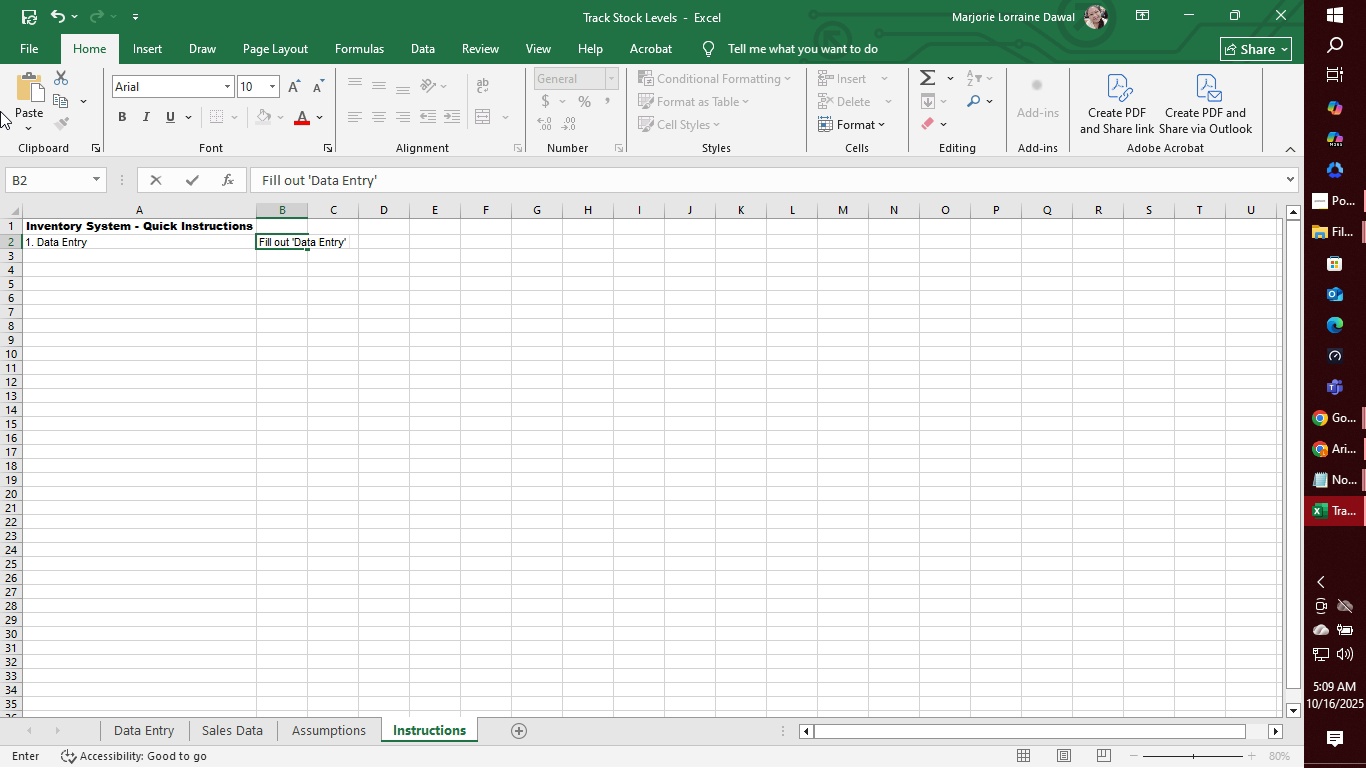 
type(sheet with product detaisl)
key(Backspace)
key(Backspace)
type(ls)
 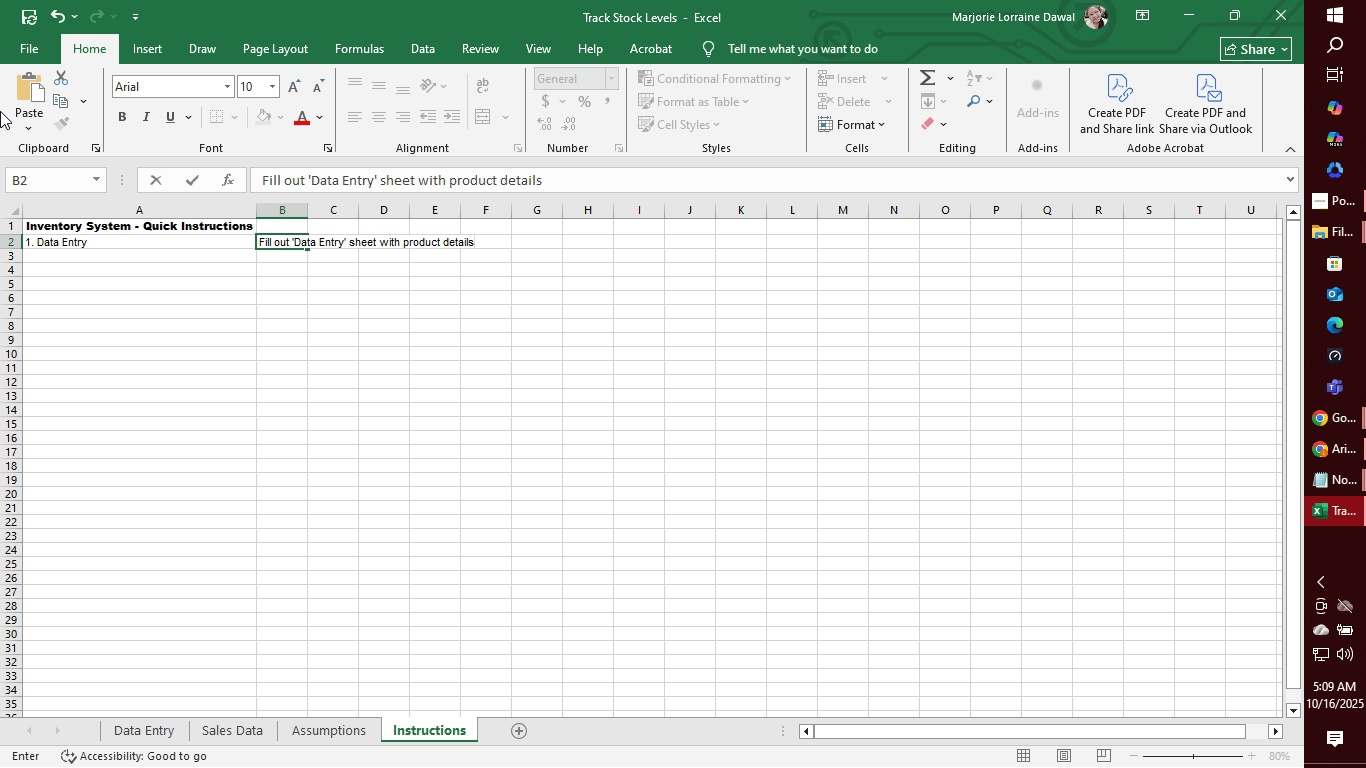 
wait(5.11)
 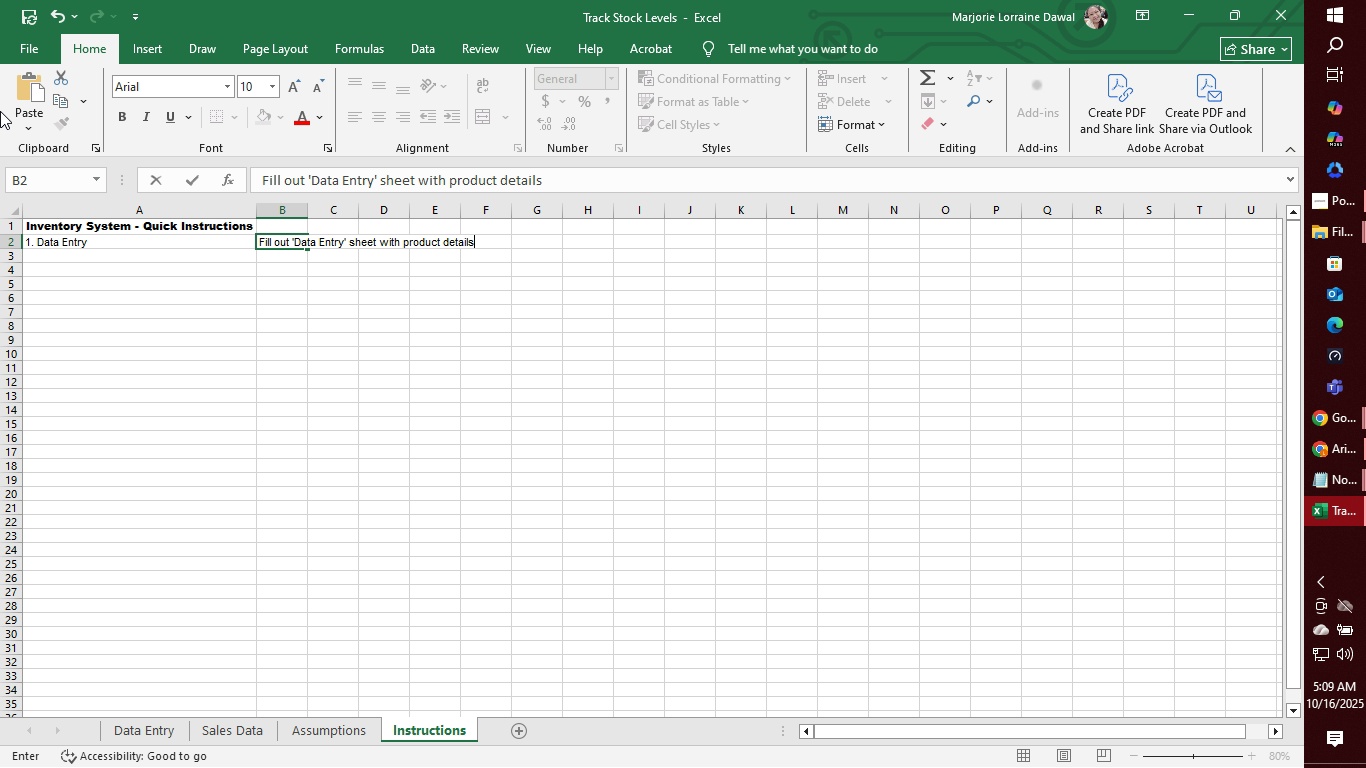 
type(. Unit price and )
 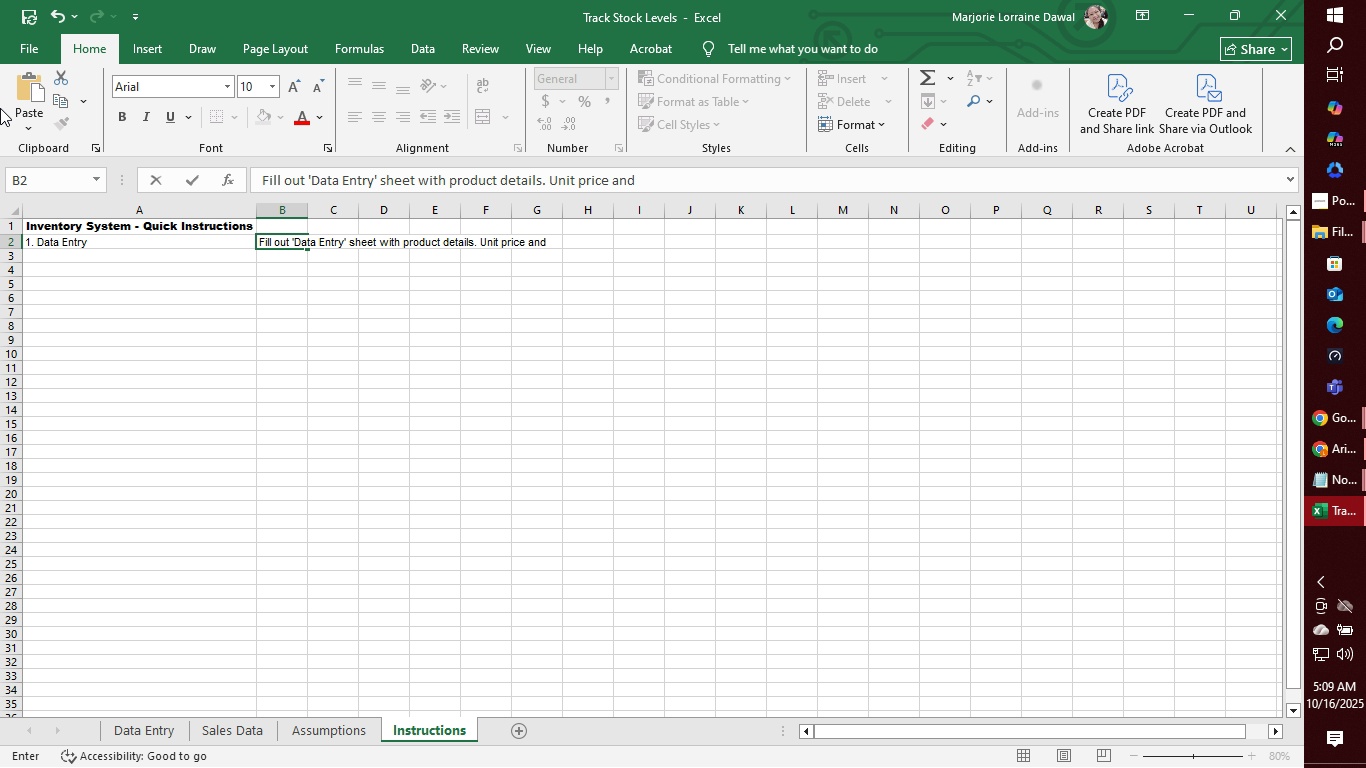 
left_click([585, 182])
 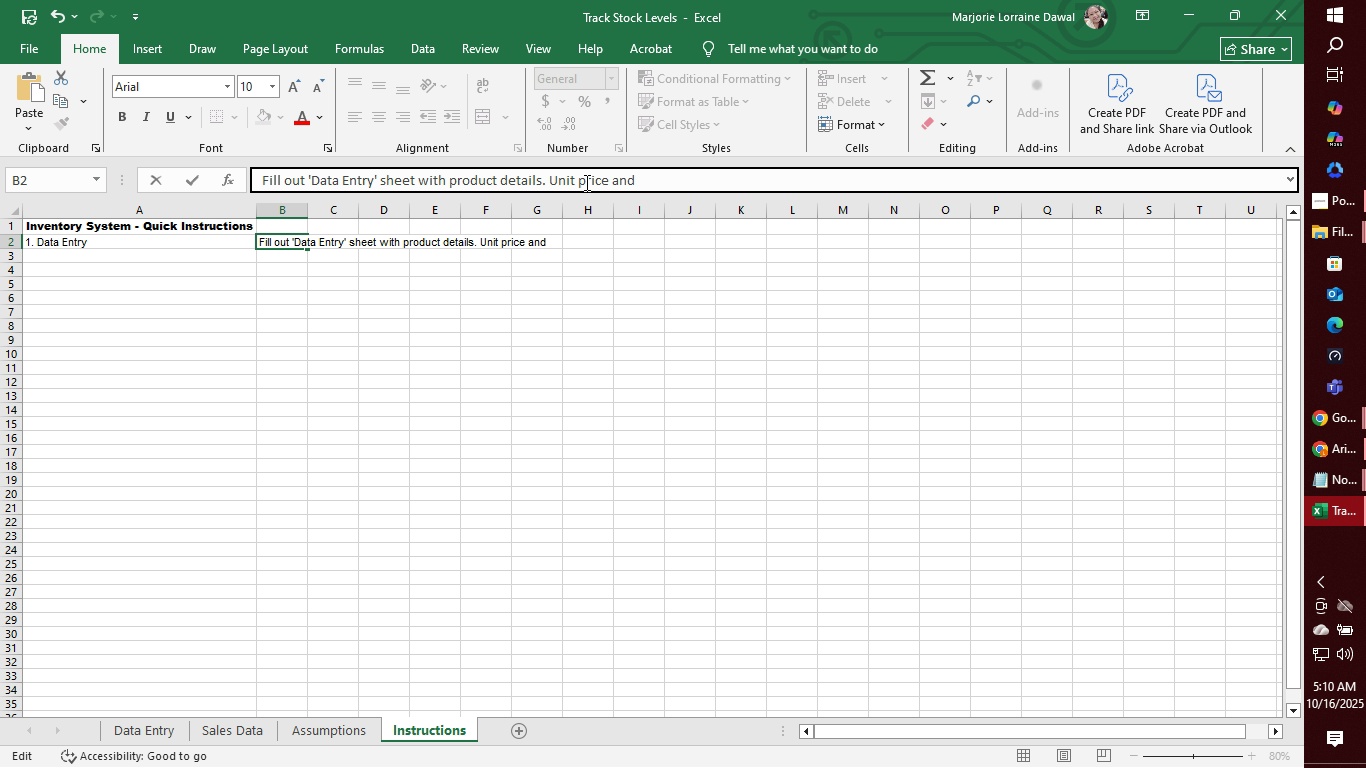 
key(Backspace)
 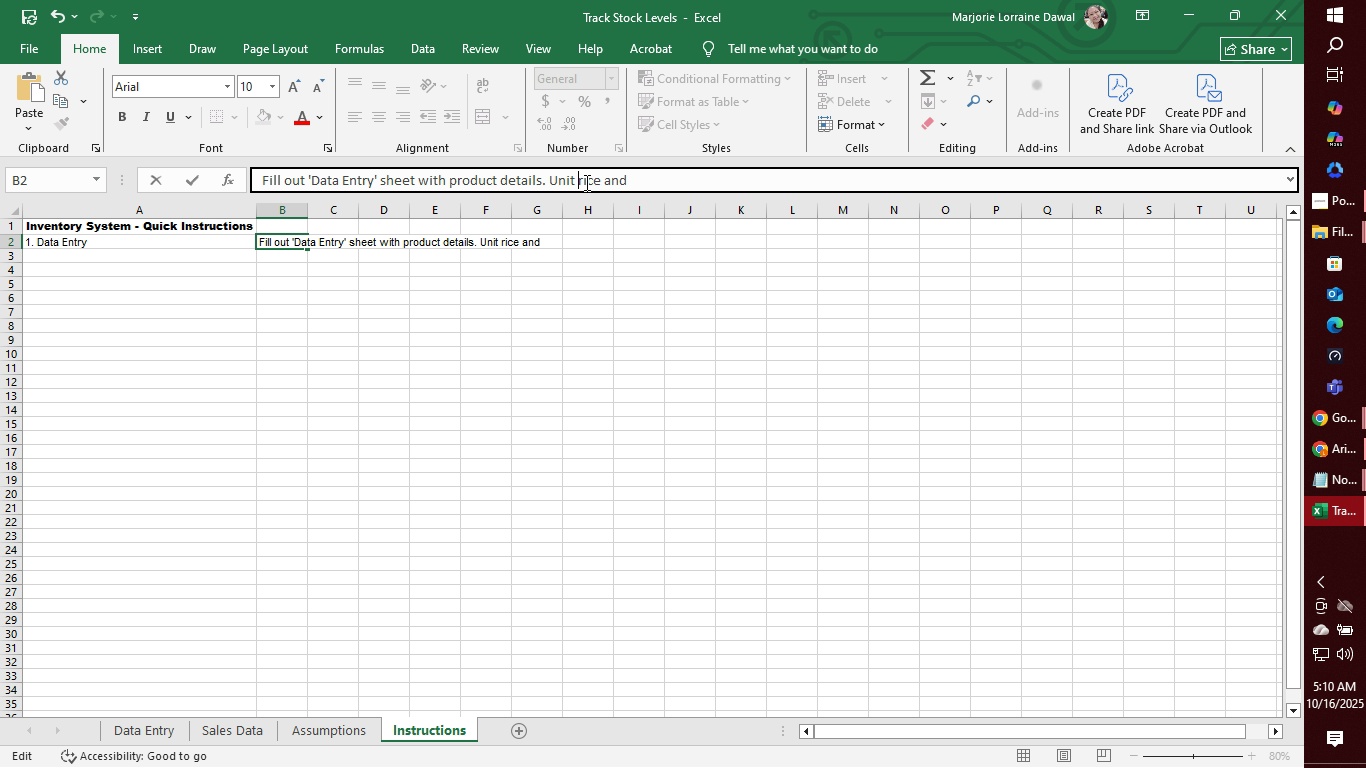 
key(P)
 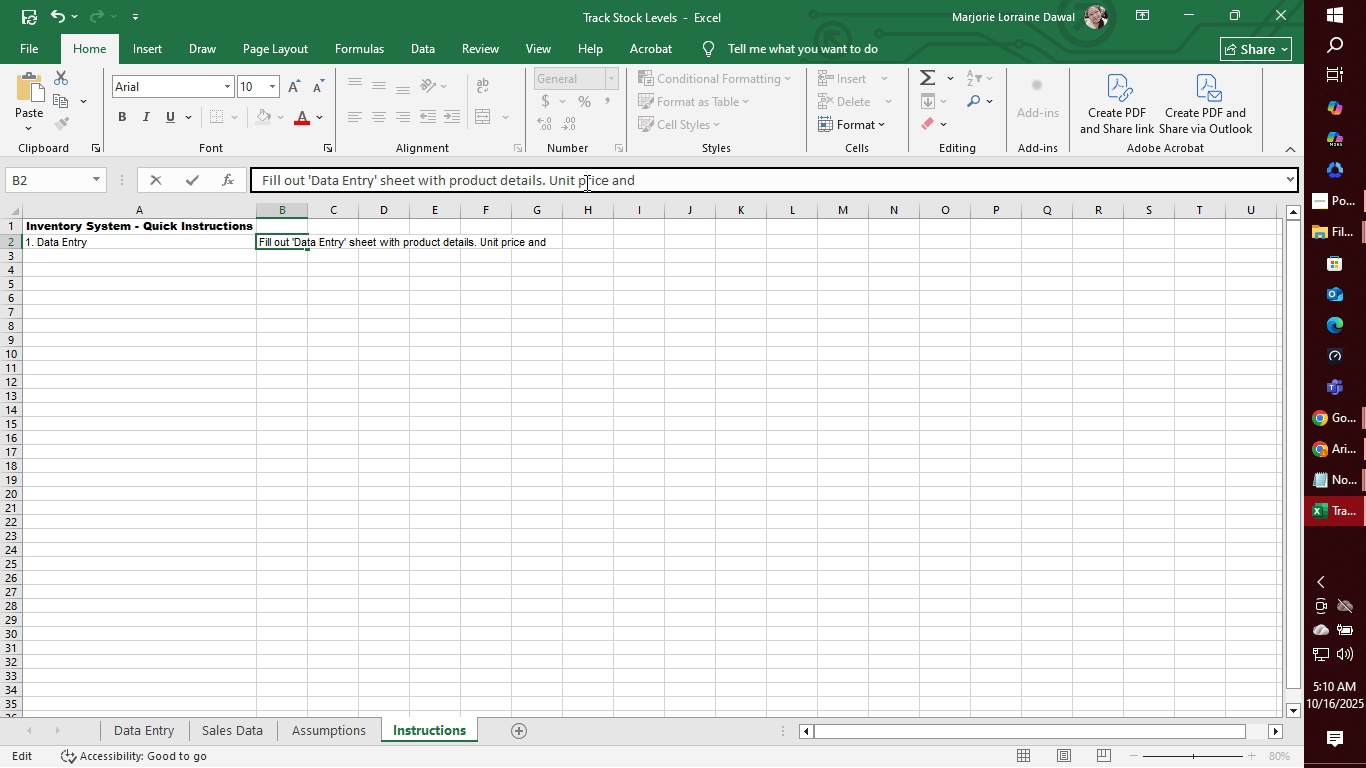 
hold_key(key=ArrowRight, duration=0.75)
 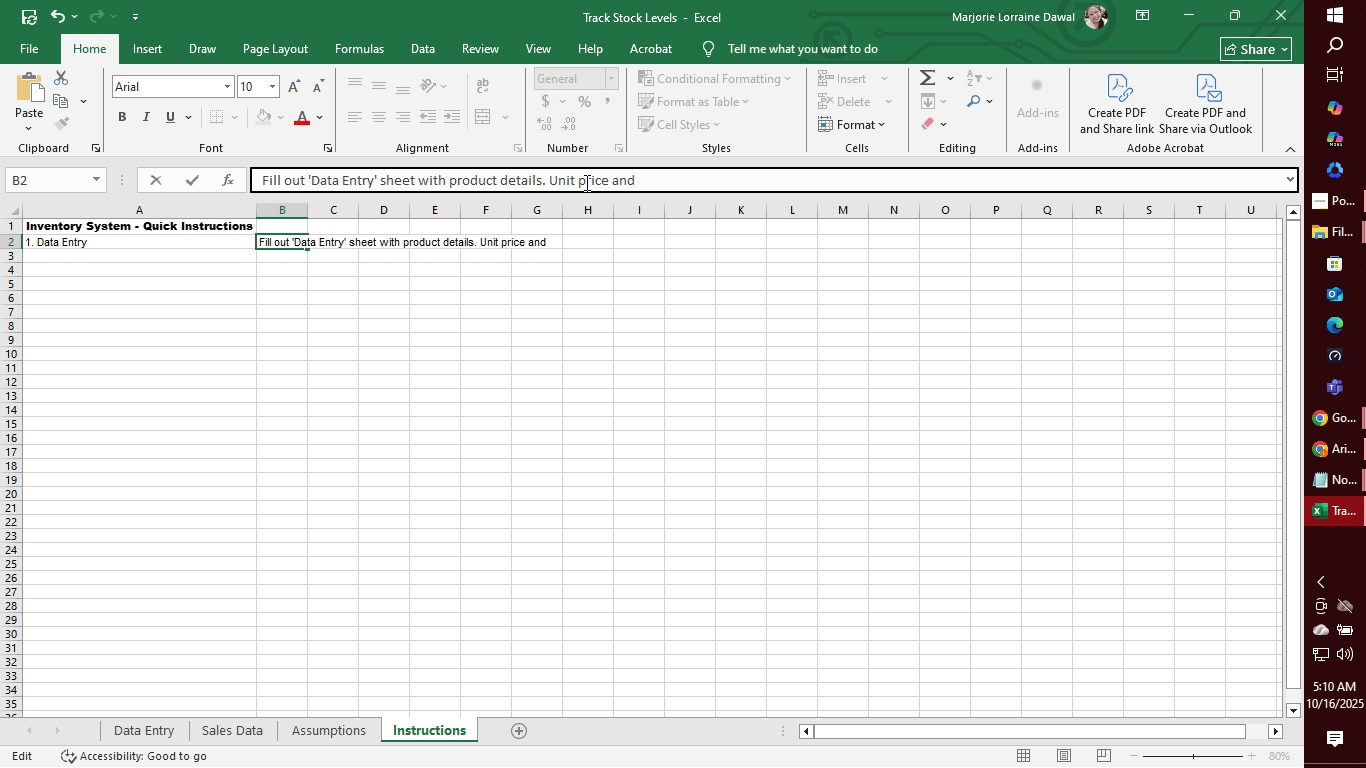 
hold_key(key=ArrowRight, duration=3.73)
 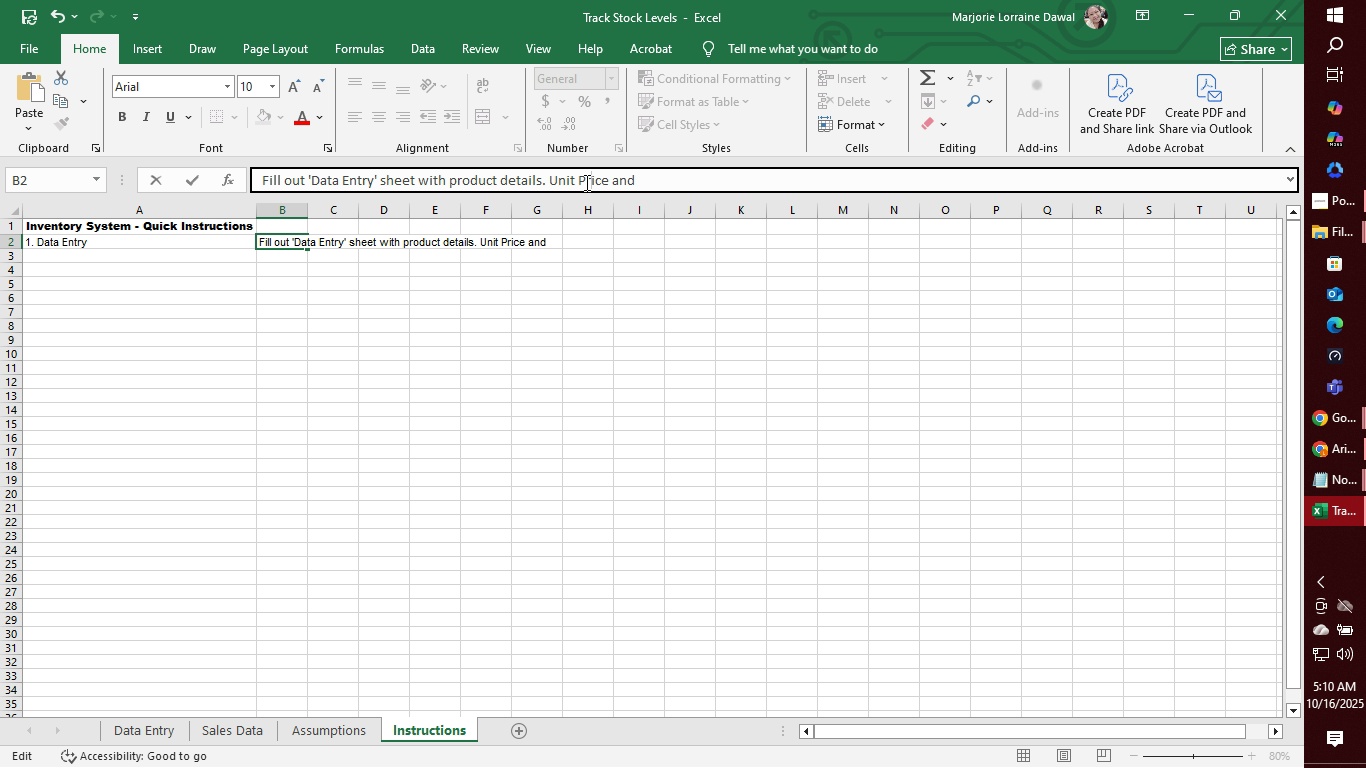 
key(ArrowLeft)
 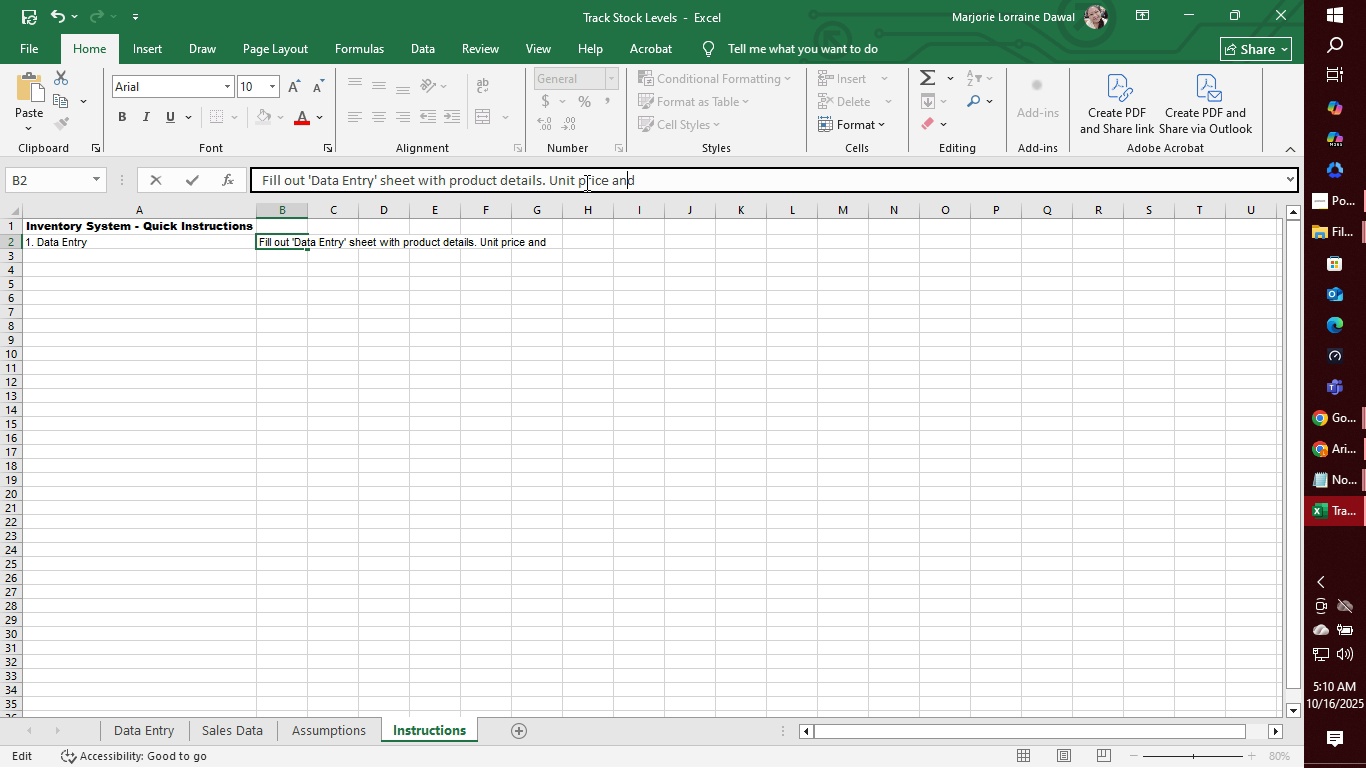 
key(ArrowLeft)
 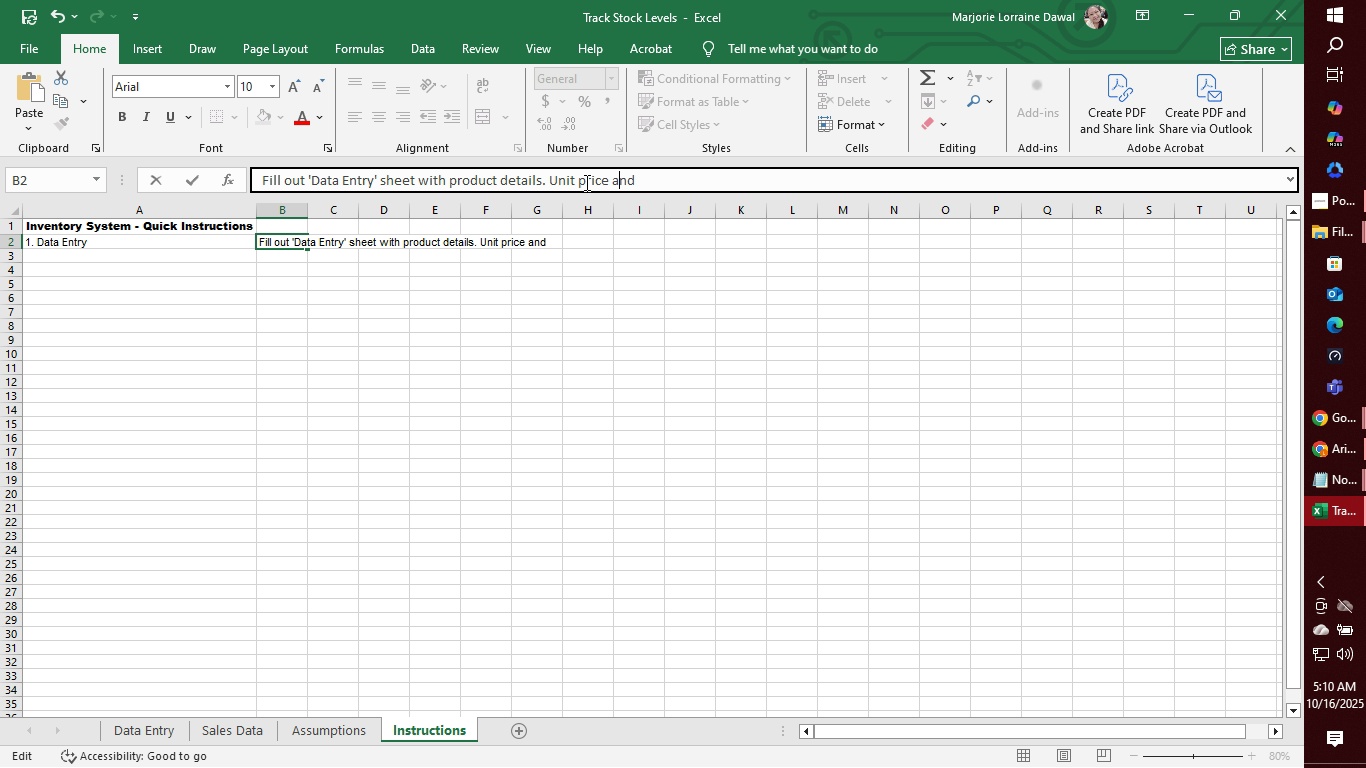 
key(ArrowLeft)
 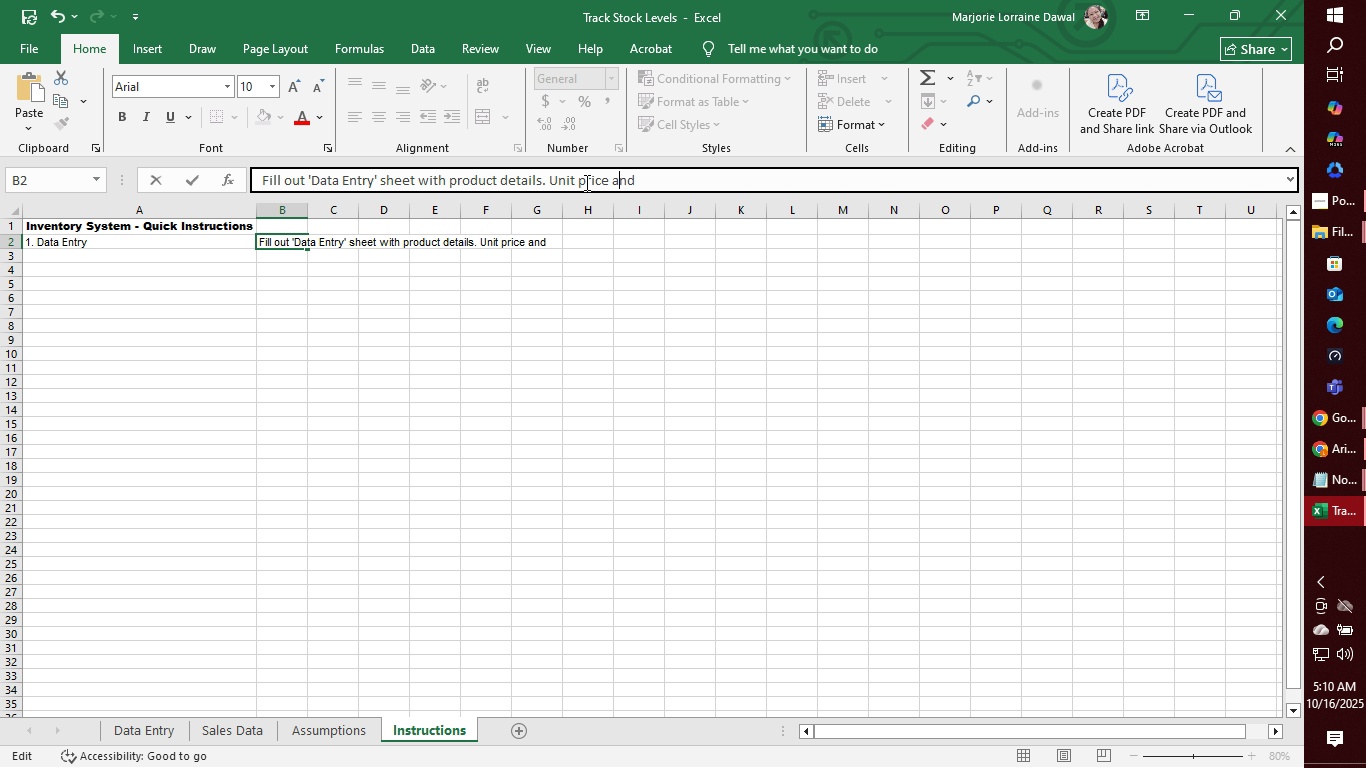 
key(ArrowLeft)
 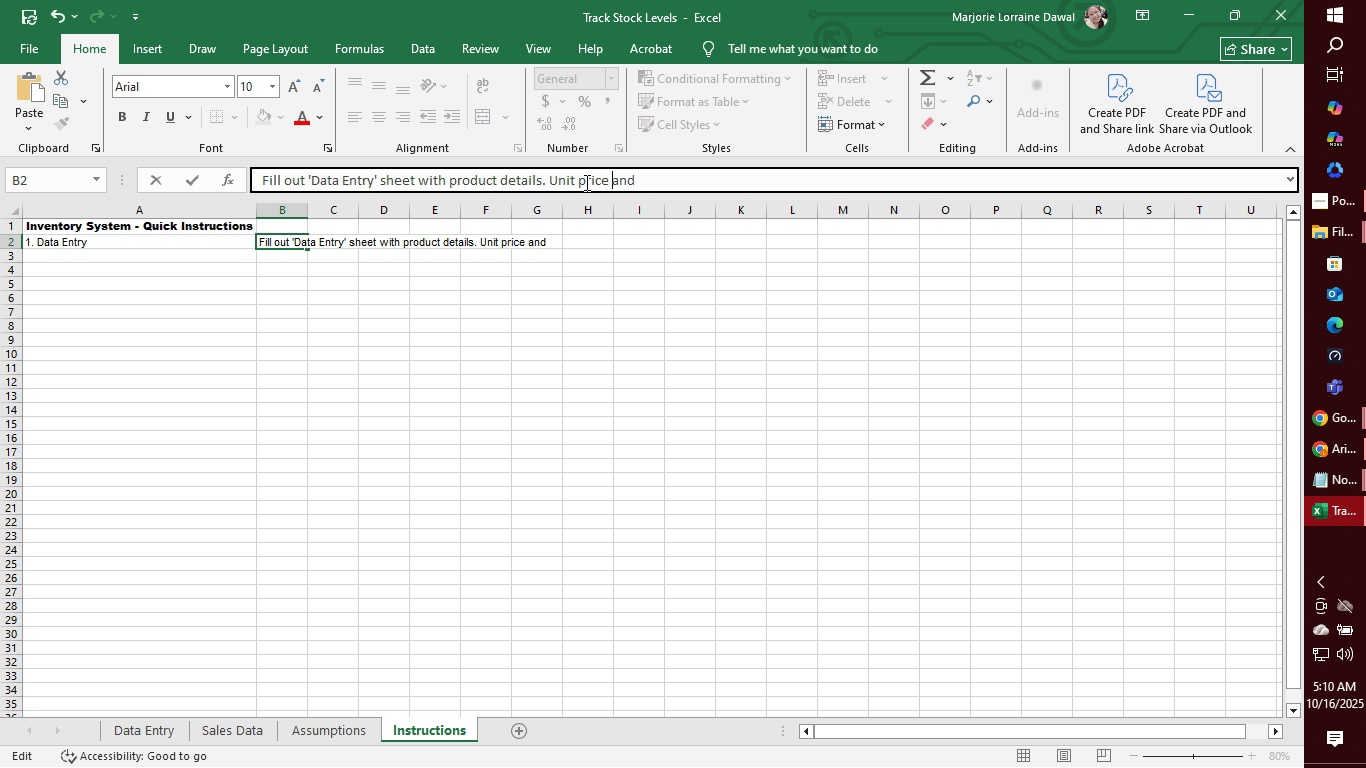 
key(ArrowLeft)
 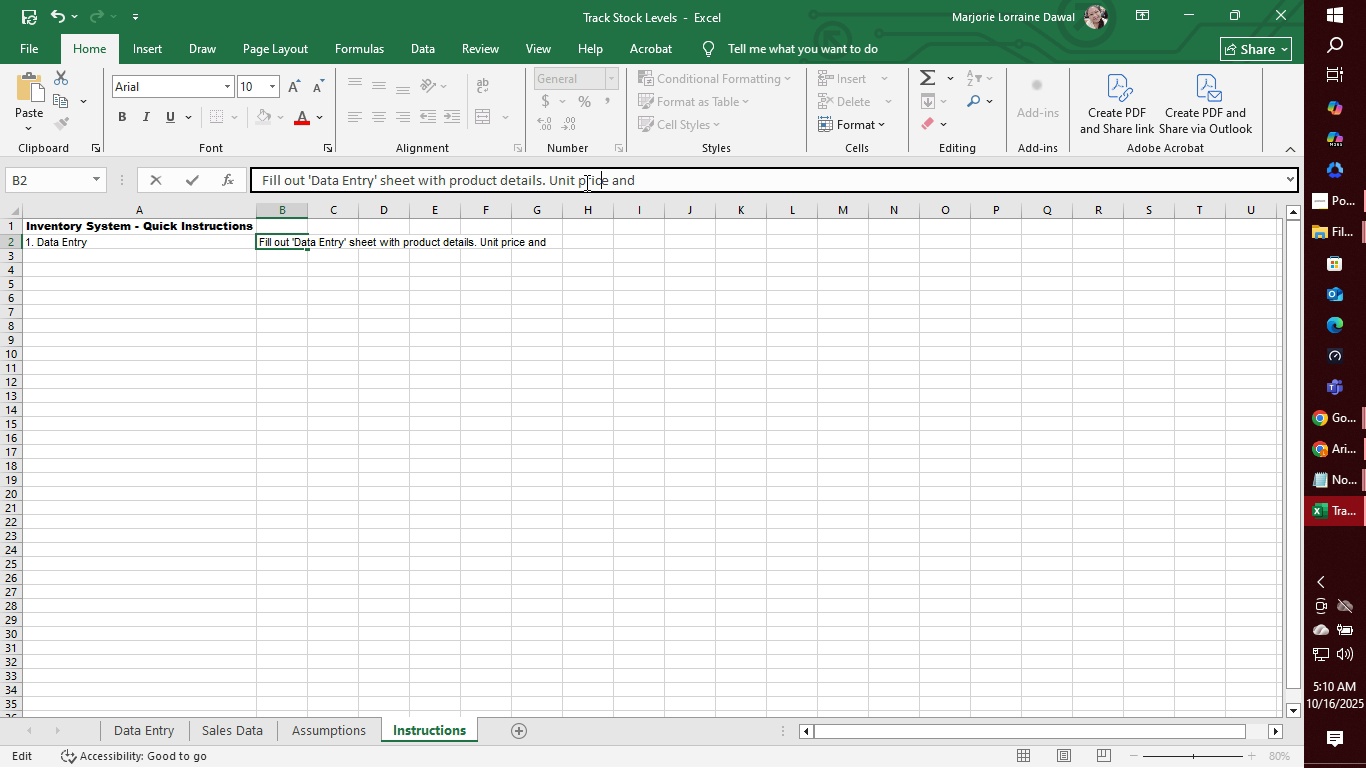 
key(ArrowLeft)
 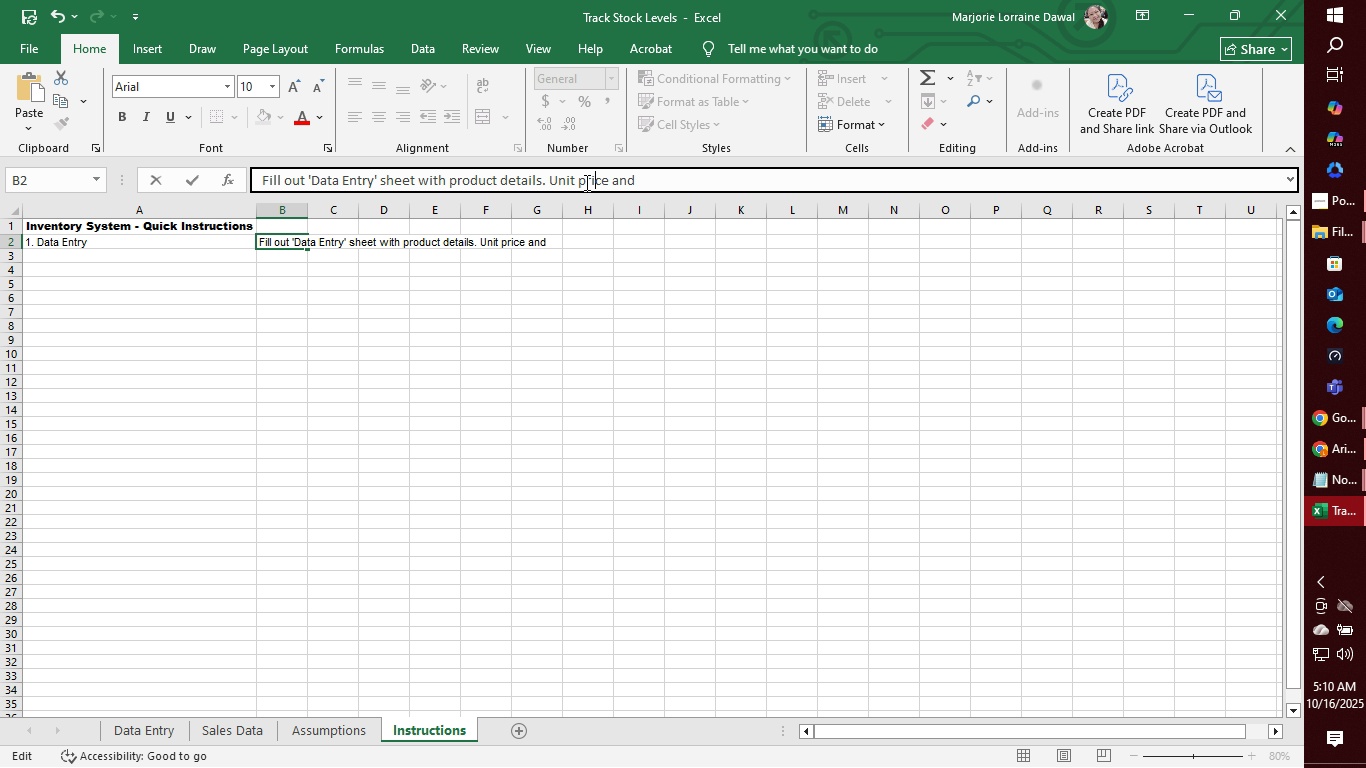 
key(ArrowLeft)
 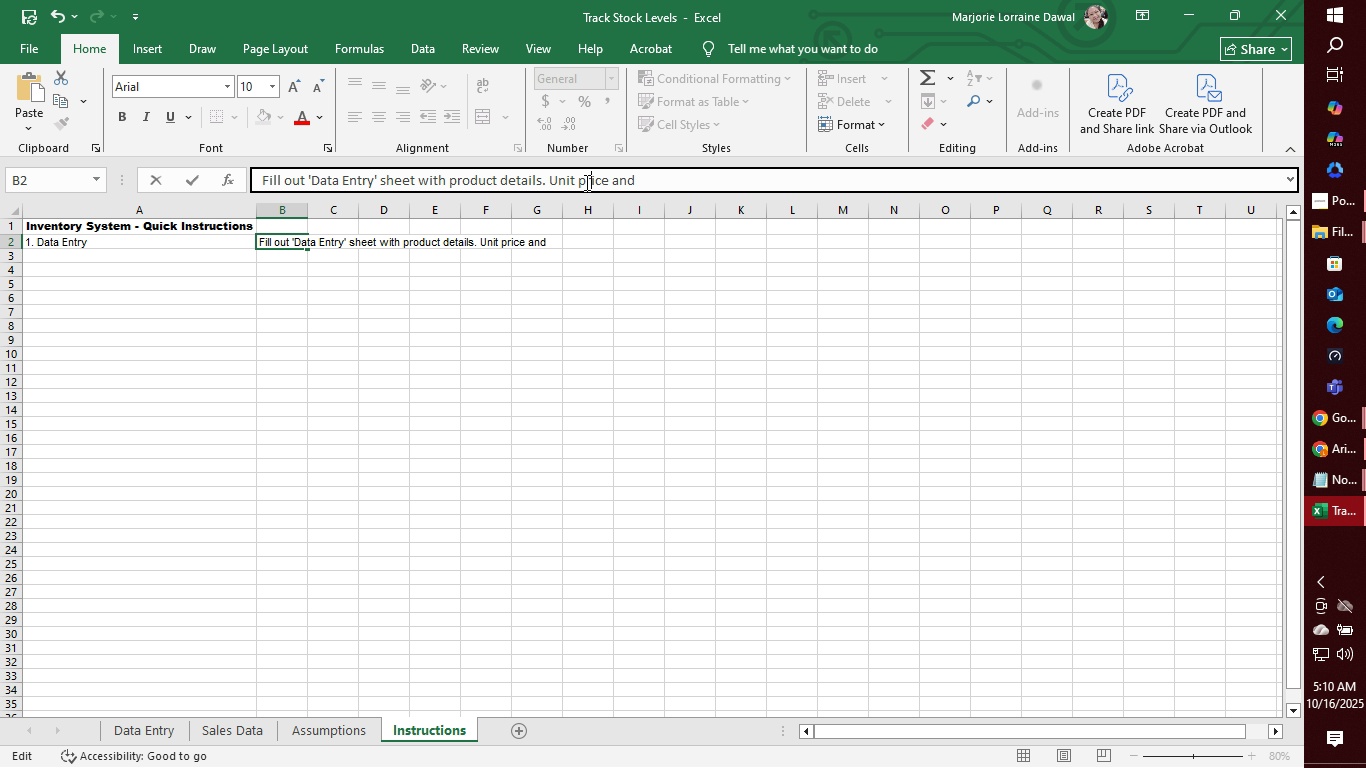 
key(ArrowLeft)
 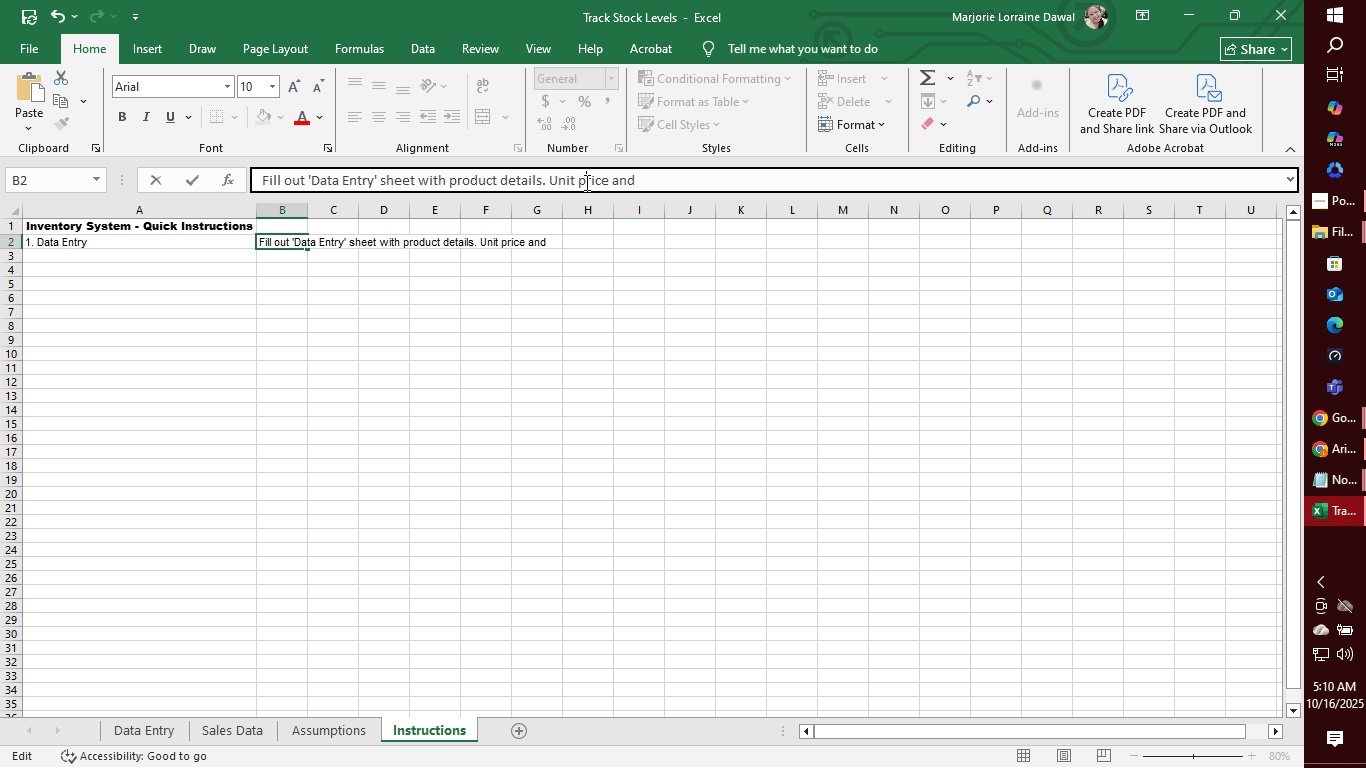 
key(ArrowLeft)
 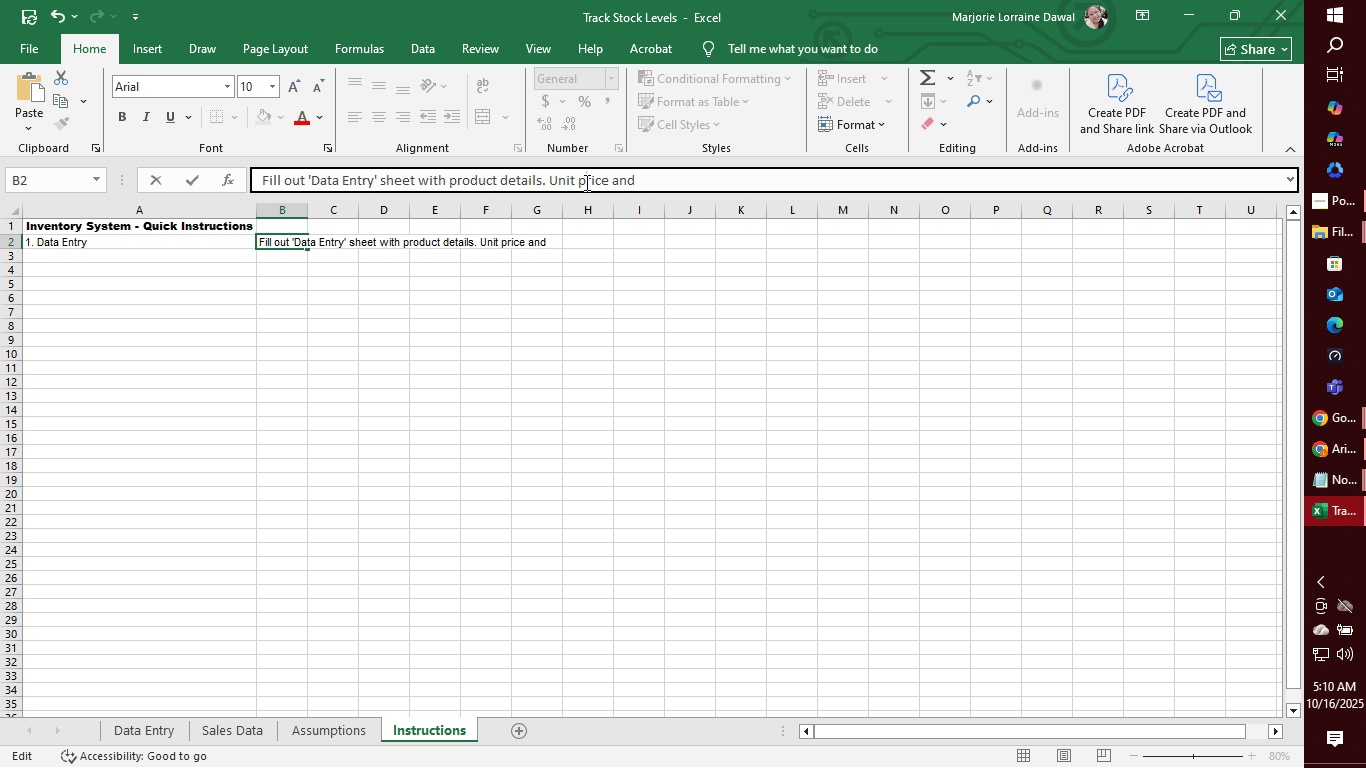 
key(Backspace)
type(PQuantity on hand)
key(Backspace)
key(Backspace)
key(Backspace)
key(Backspace)
type(Hand nare re)
key(Backspace)
key(Backspace)
key(Backspace)
key(Backspace)
key(Backspace)
key(Backspace)
key(Backspace)
type(are required.)
 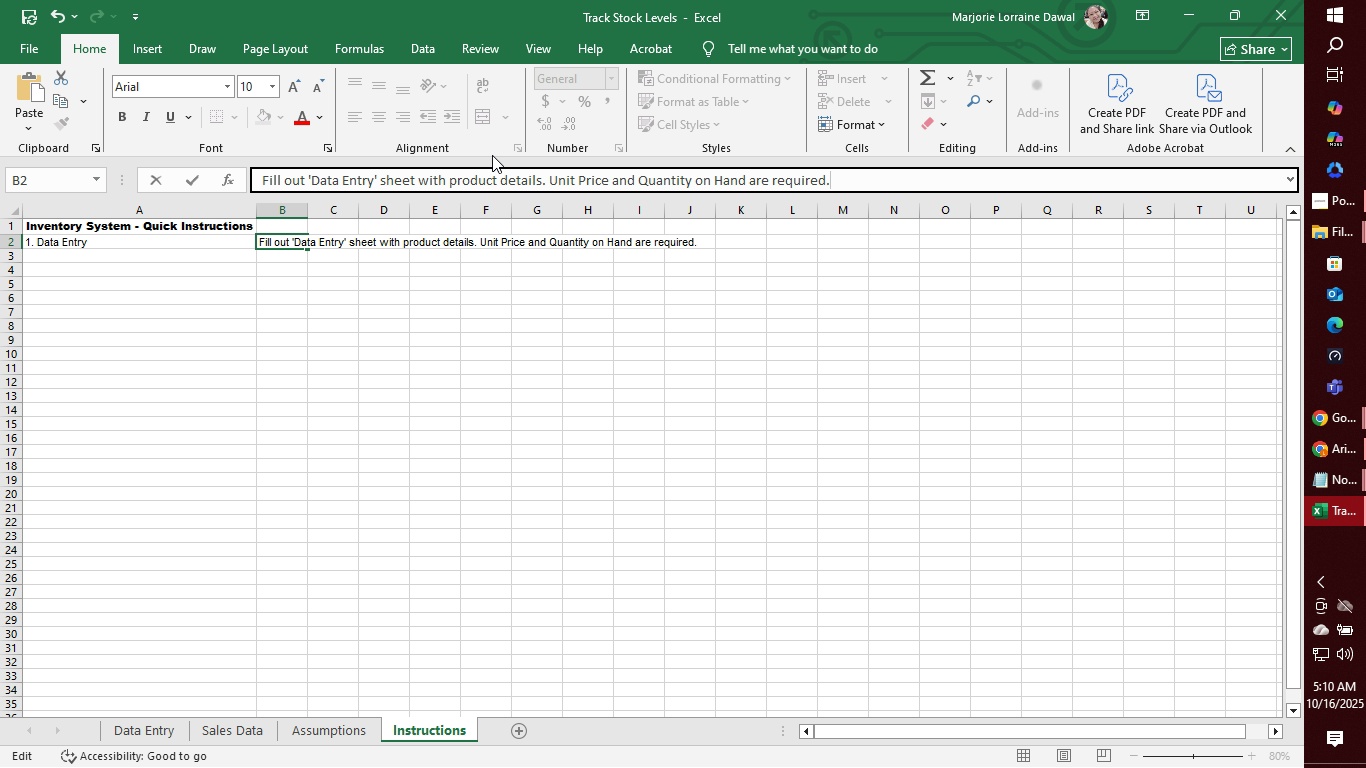 
 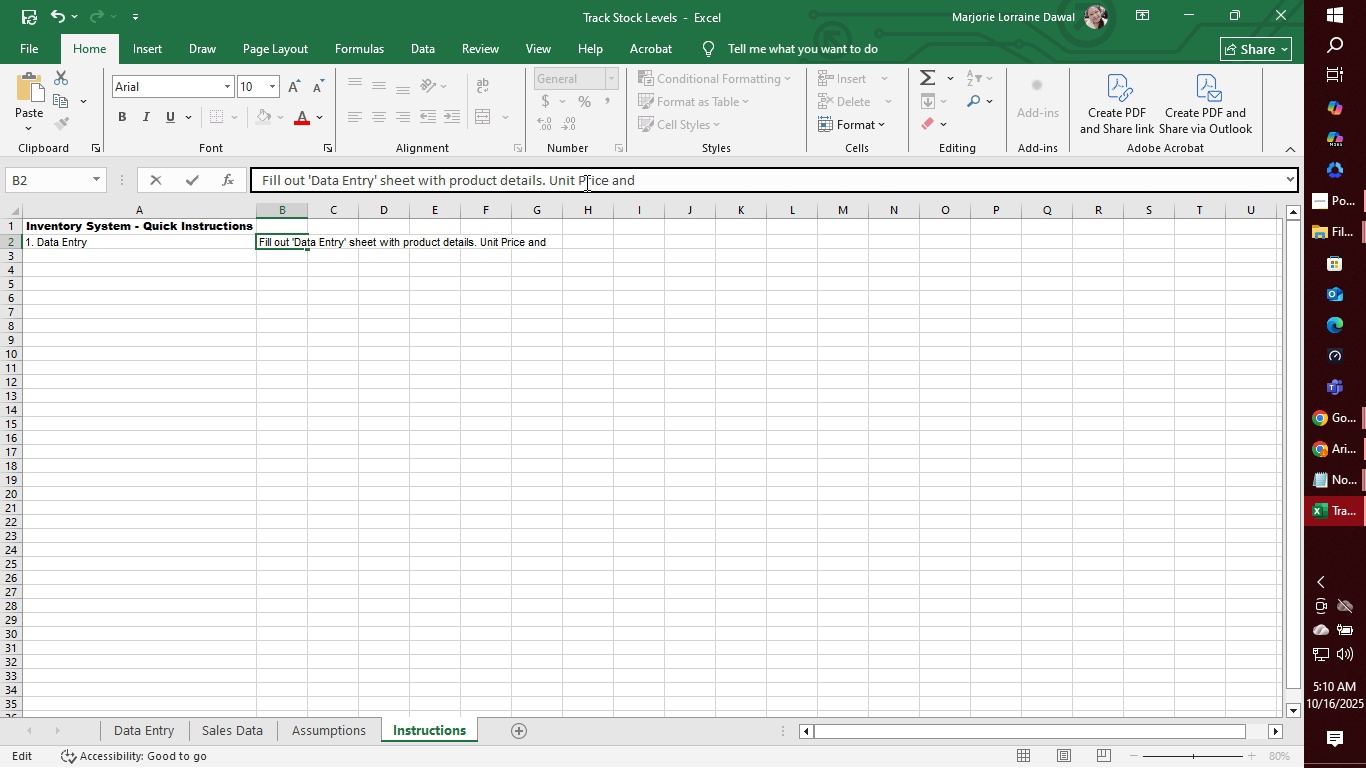 
hold_key(key=ArrowRight, duration=1.03)
 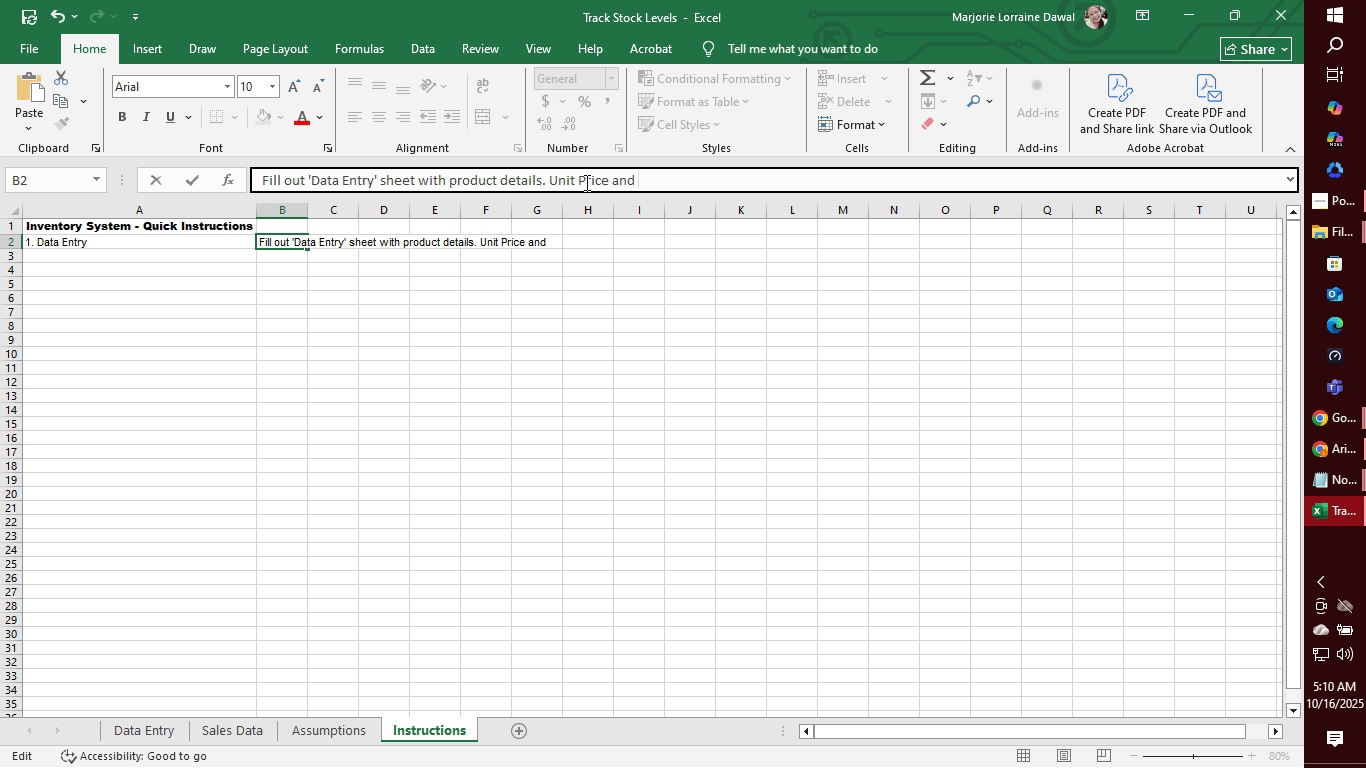 
key(Enter)
 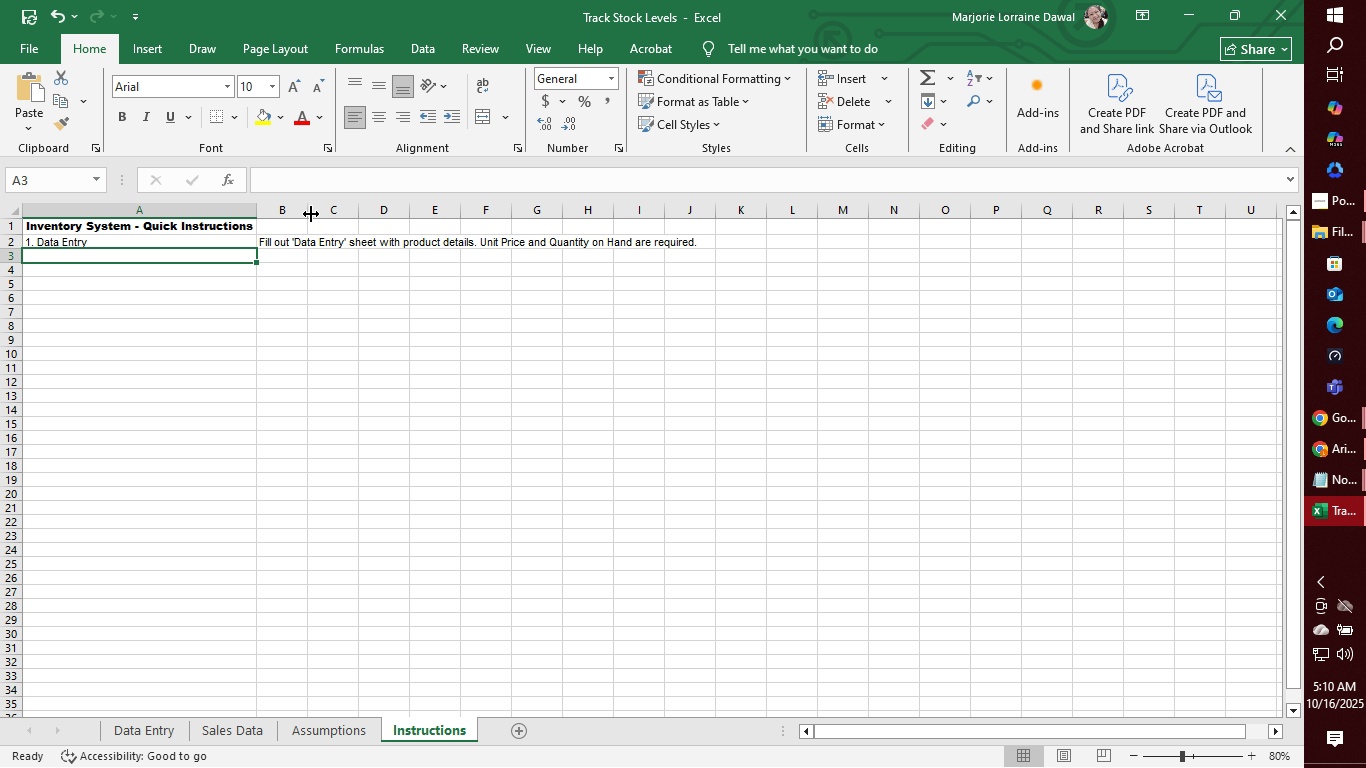 
left_click_drag(start_coordinate=[307, 212], to_coordinate=[717, 214])
 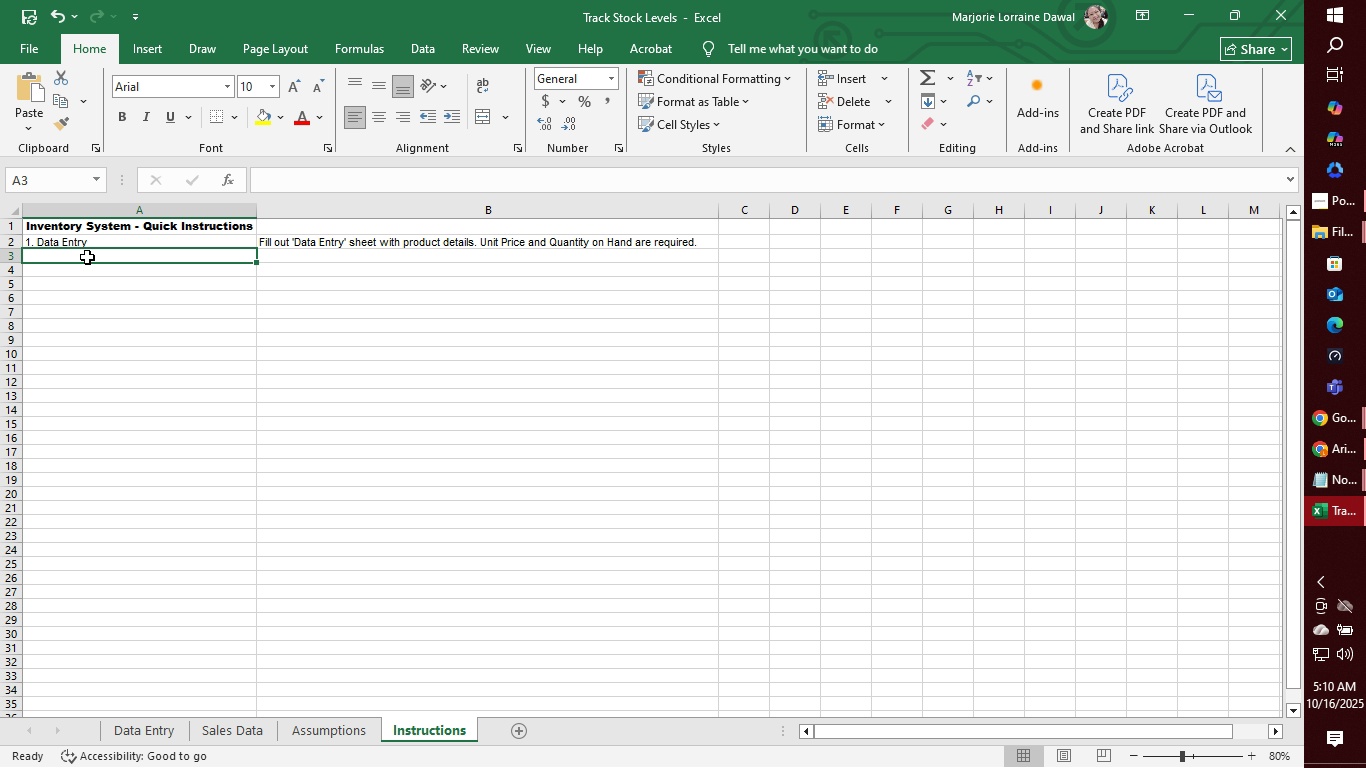 
left_click([86, 255])
 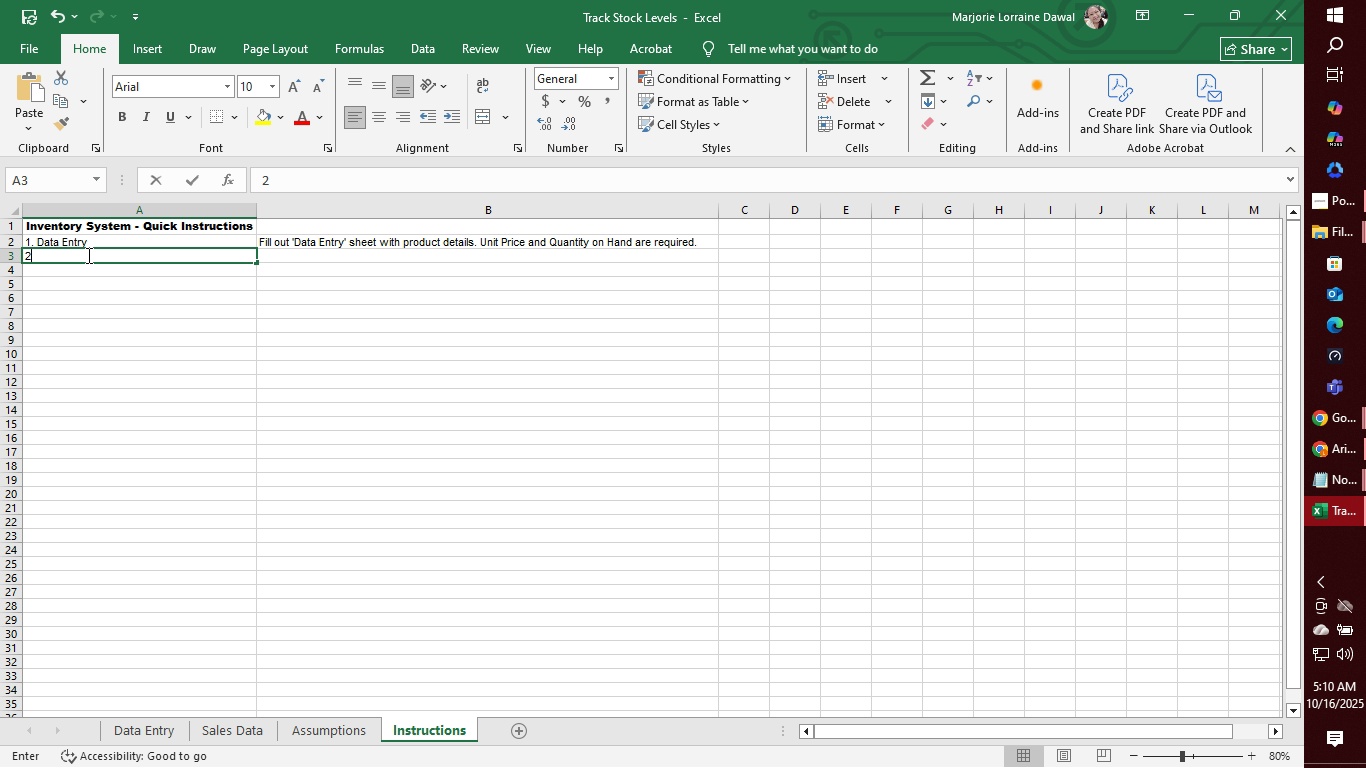 
type(2. Sales data)
key(Backspace)
key(Backspace)
key(Backspace)
key(Backspace)
type(Data)
key(Tab)
 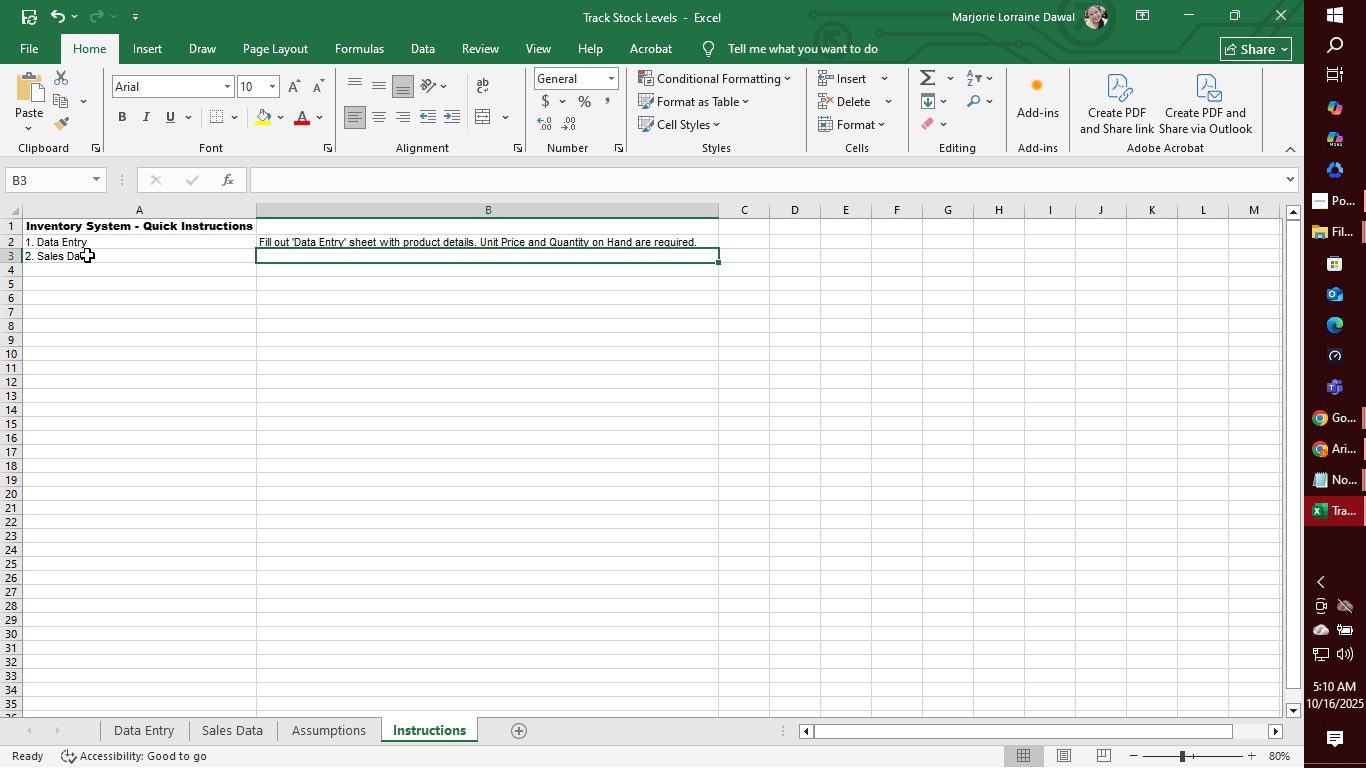 
type(im)
key(Backspace)
key(Backspace)
key(Backspace)
type(Import or paste sales)
key(Backspace)
key(Backspace)
key(Backspace)
key(Backspace)
key(Backspace)
key(Backspace)
type( salestransactions)
 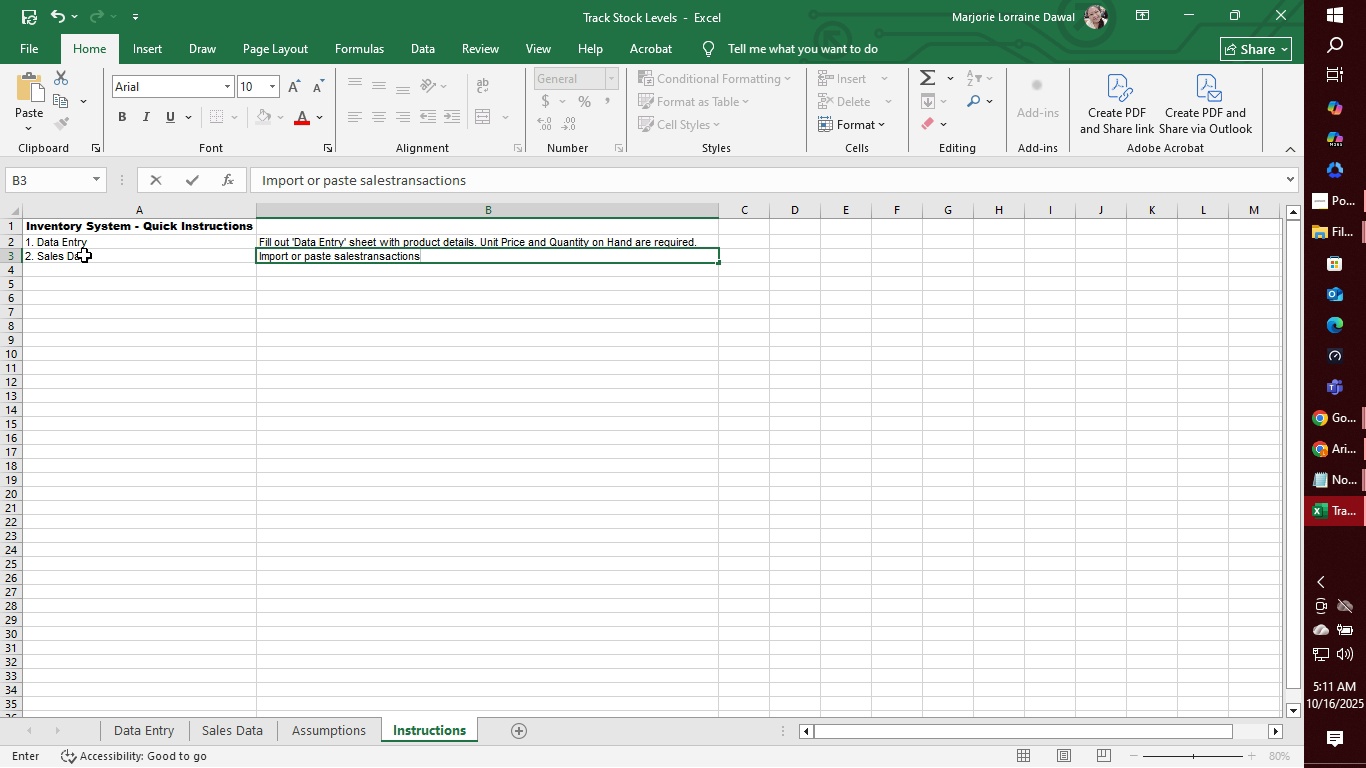 
key(Space)
 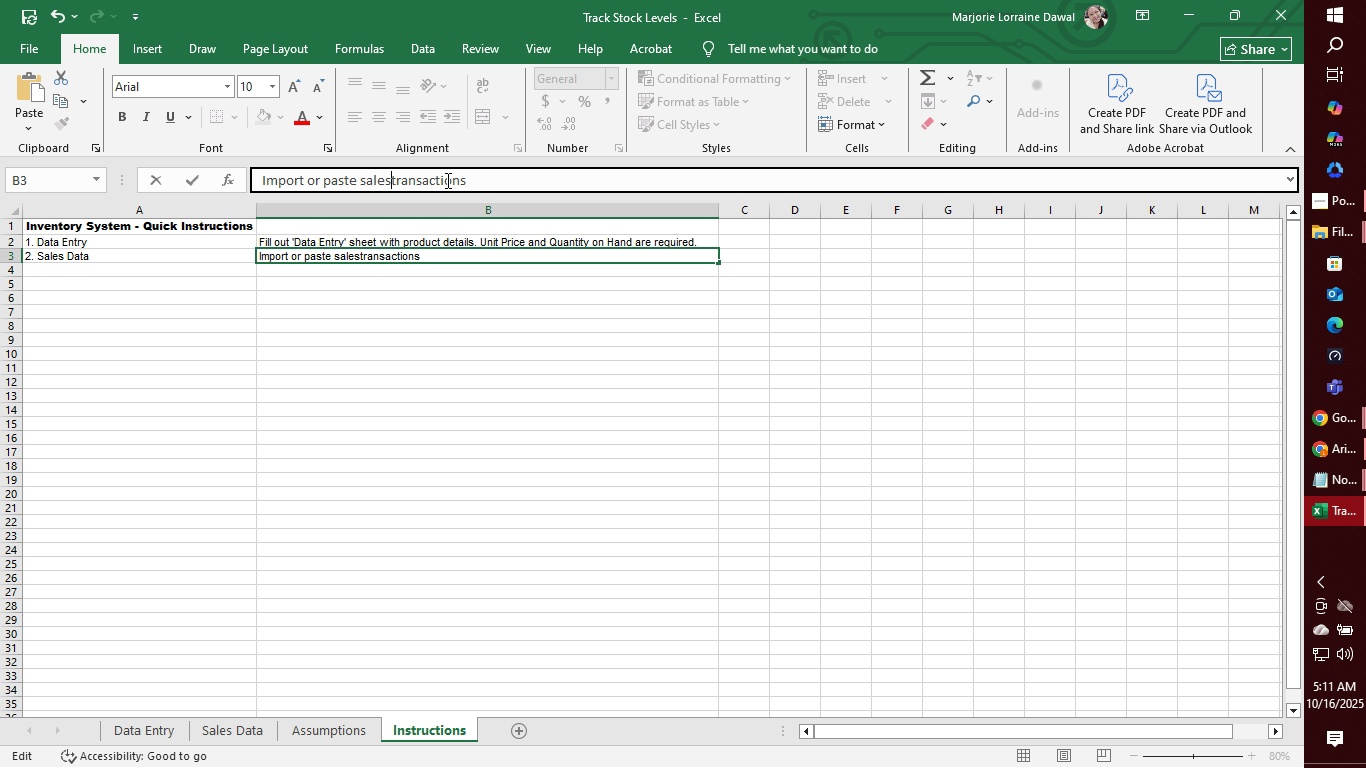 
left_click([389, 180])
 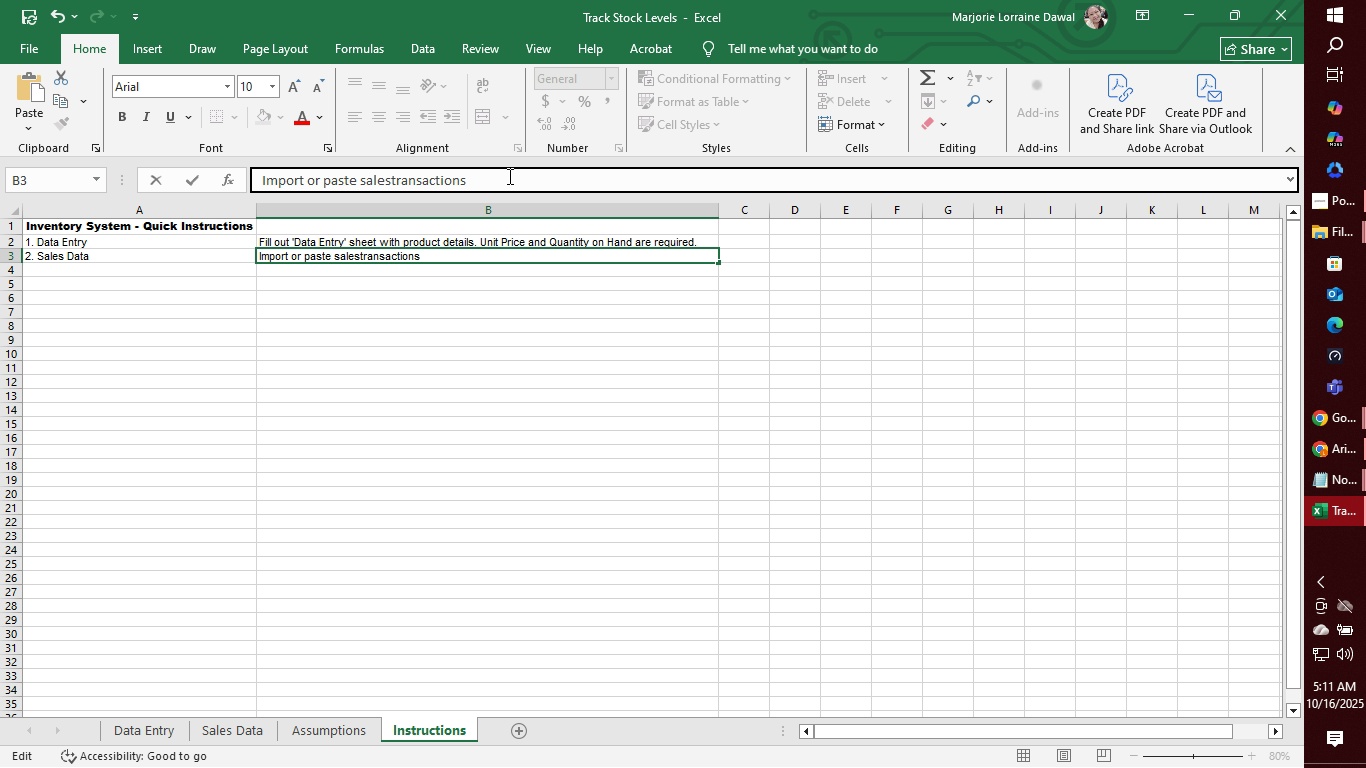 
double_click([508, 176])
 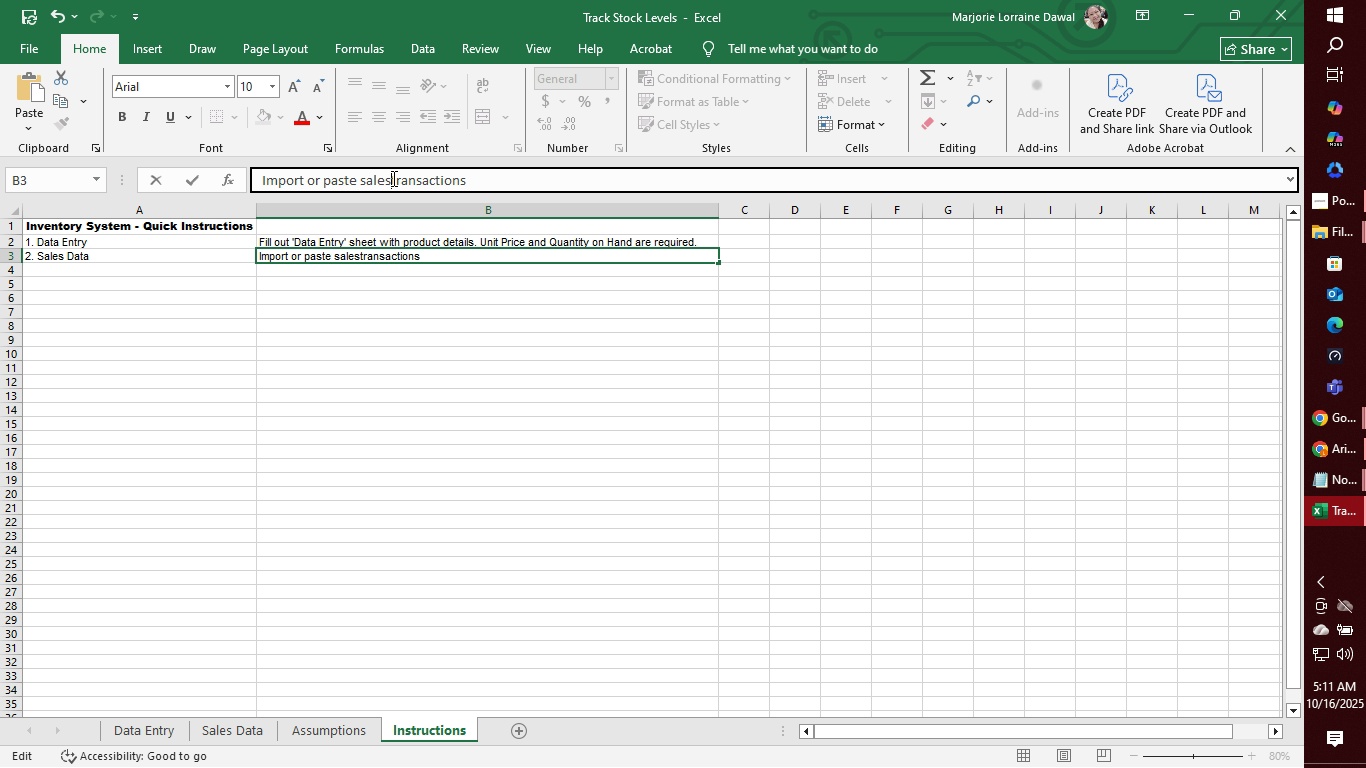 
key(Space)
 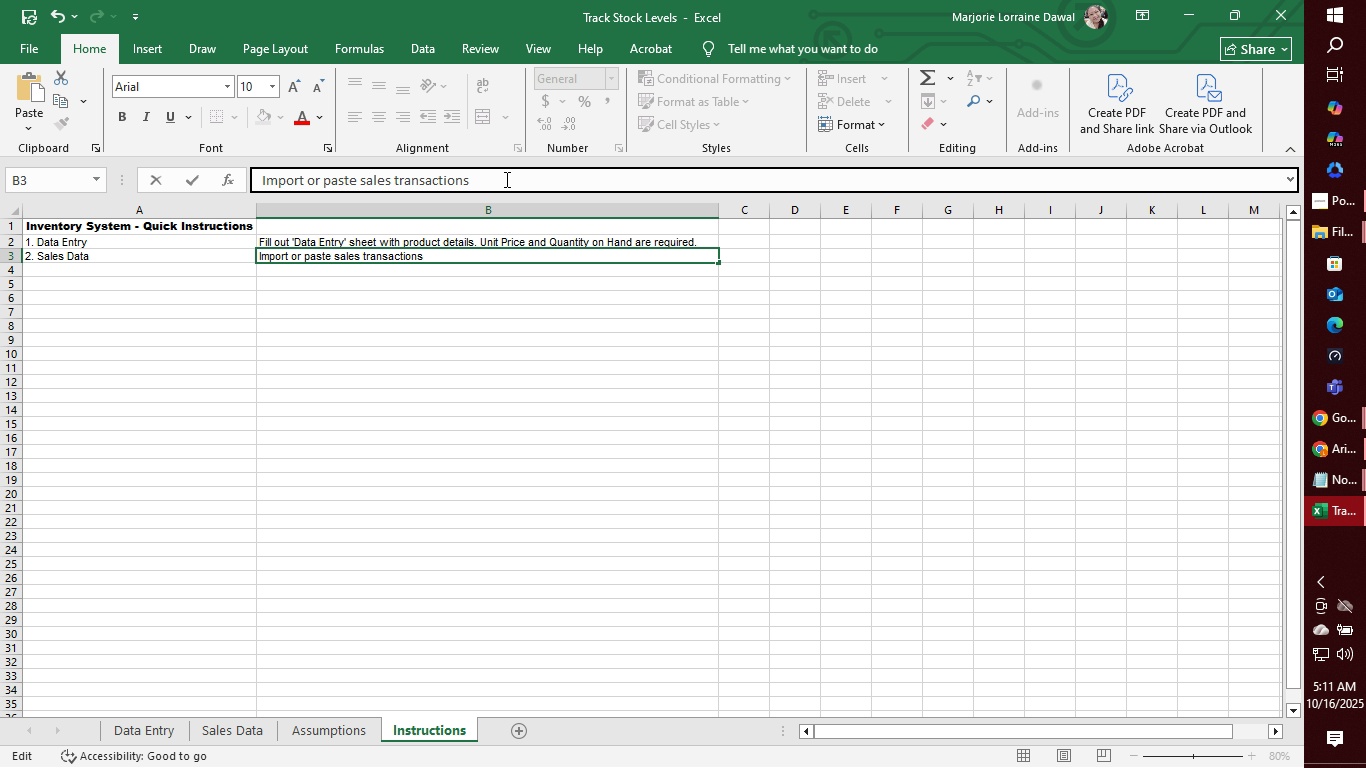 
left_click([505, 179])
 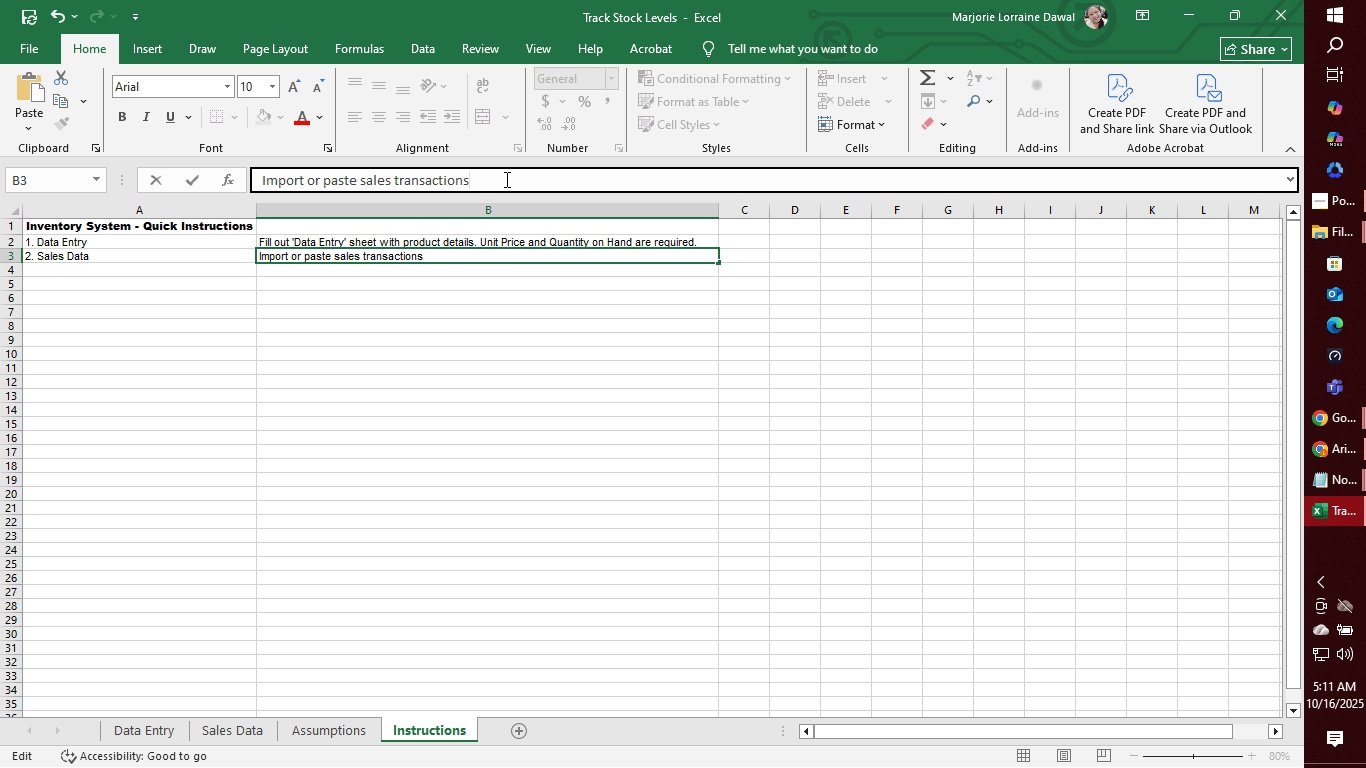 
key(ArrowRight)
 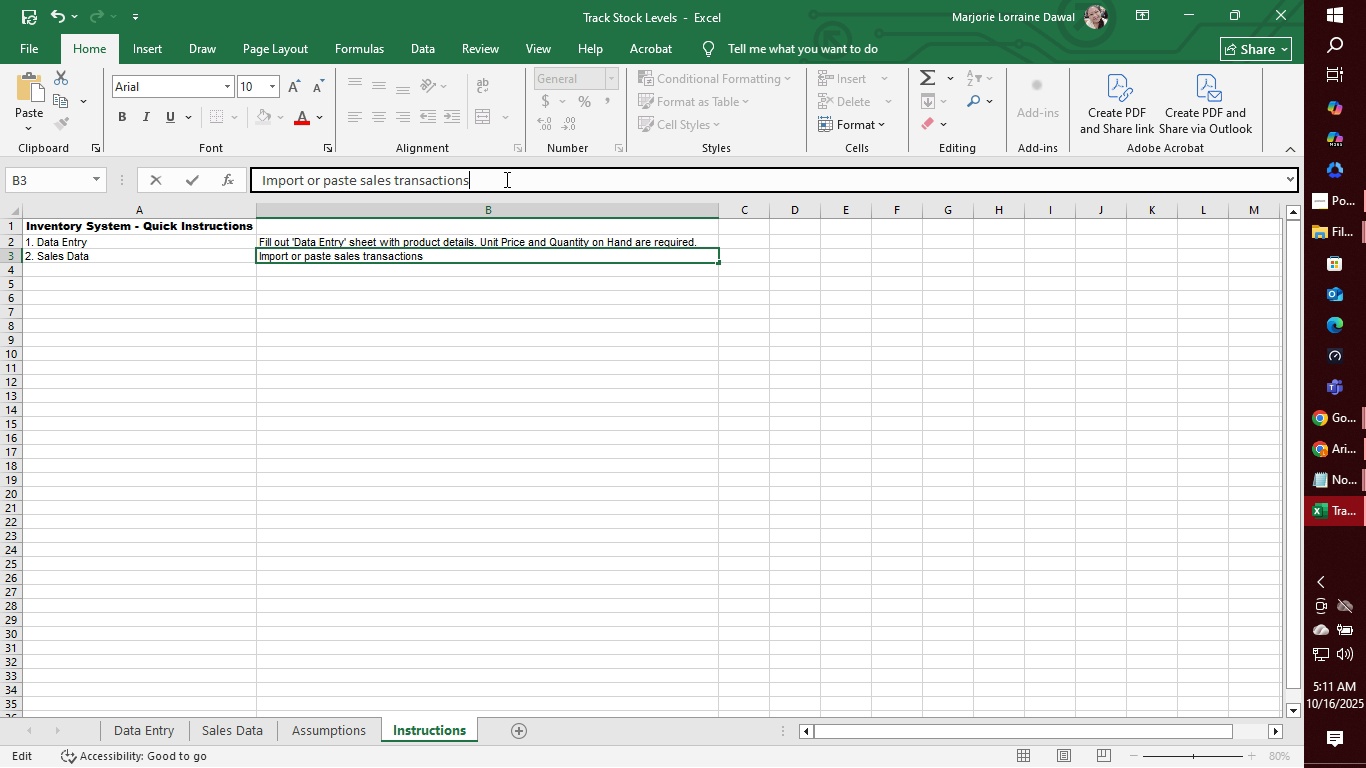 
type( into Sa)
key(Backspace)
key(Backspace)
type('Sales Data' with Date, Product ID)
 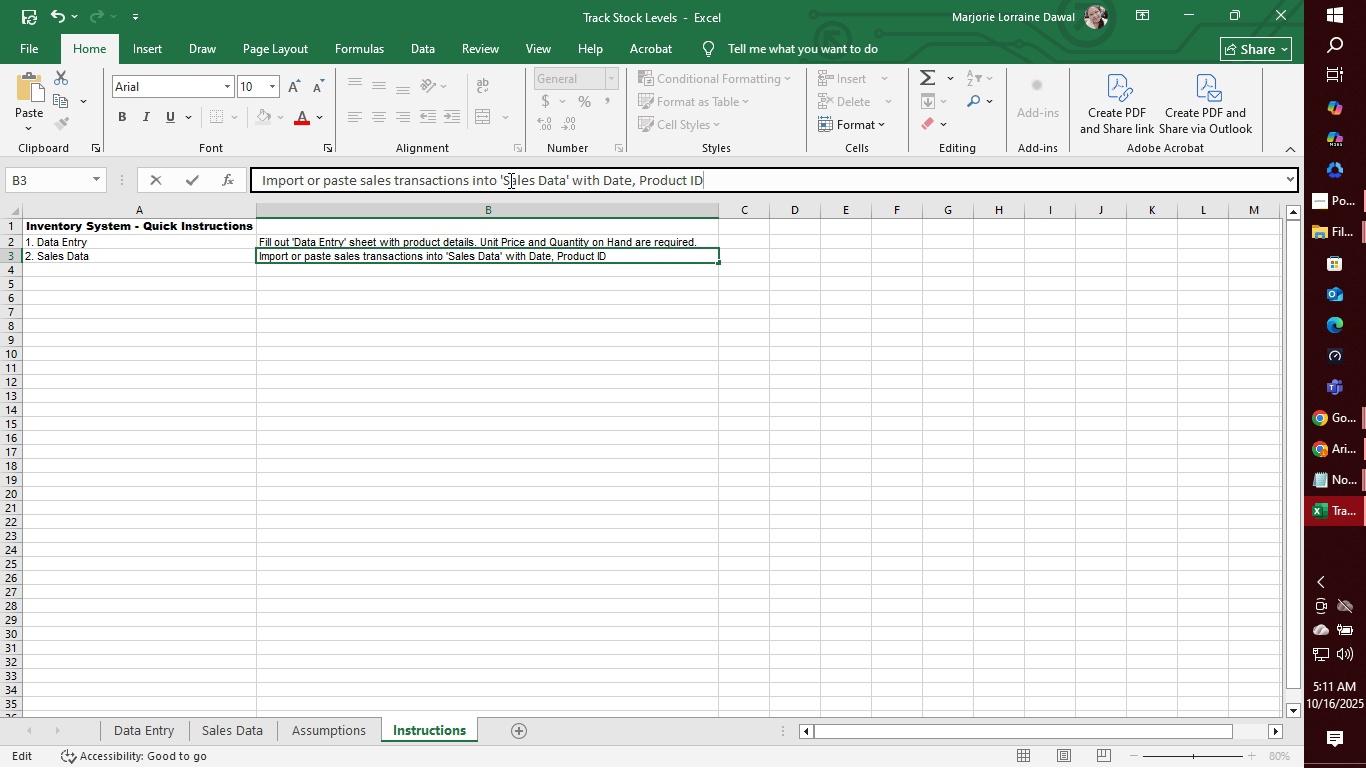 
type(, qUANTITY Sold)
 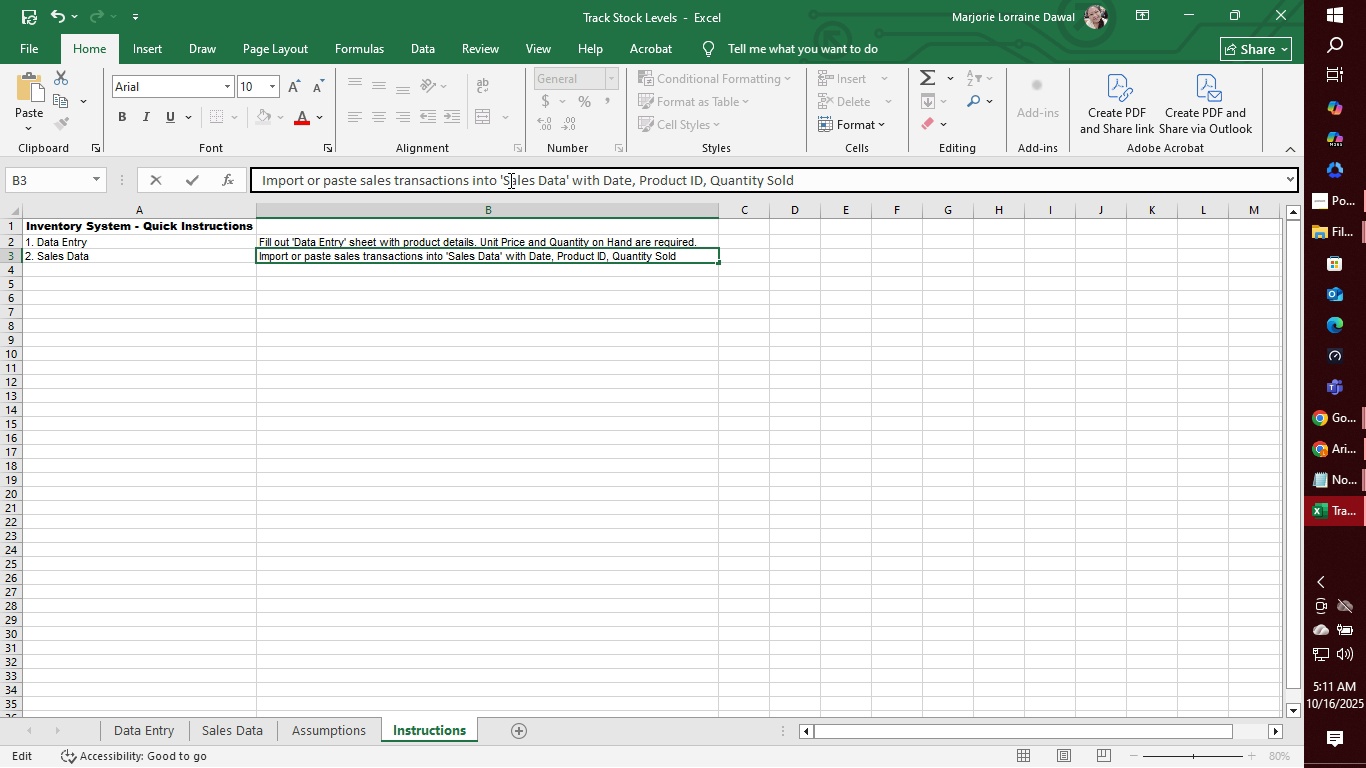 
 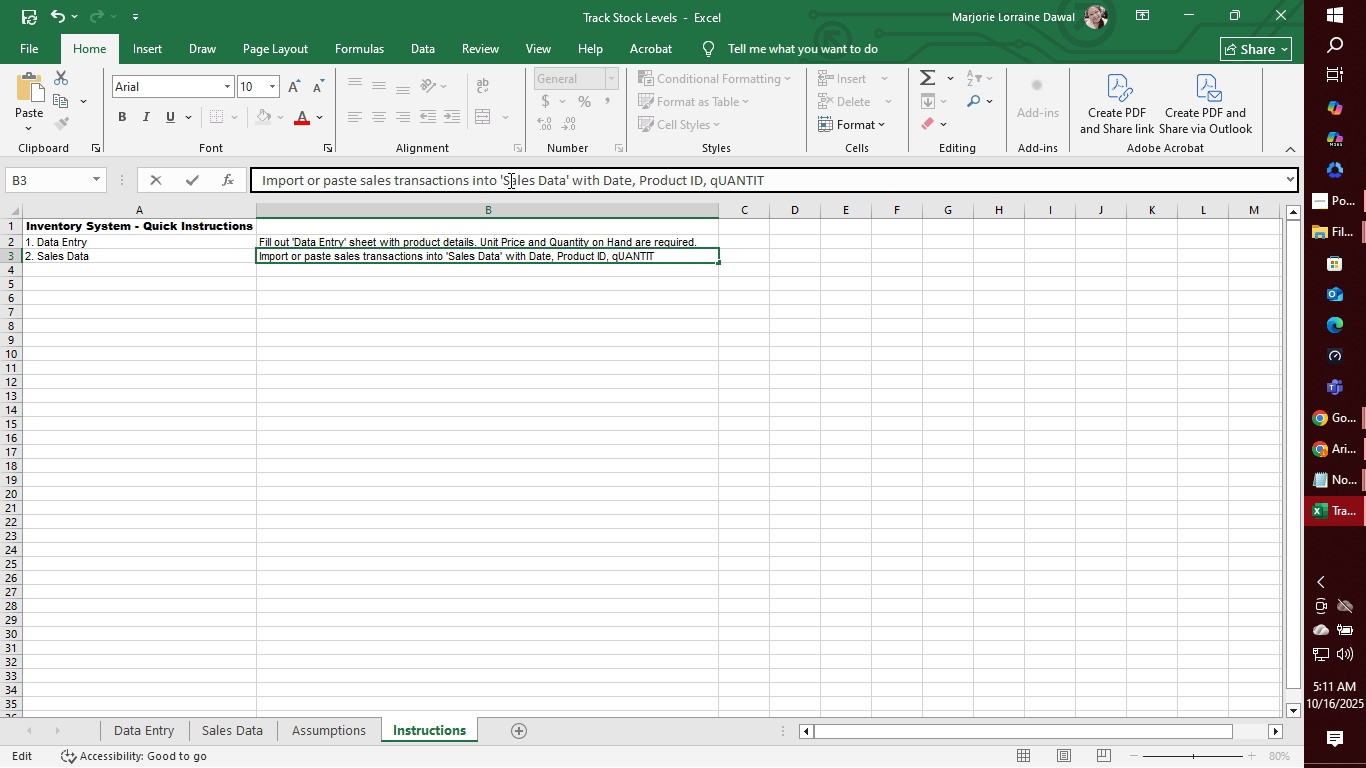 
hold_key(key=CapsLock, duration=2.09)
 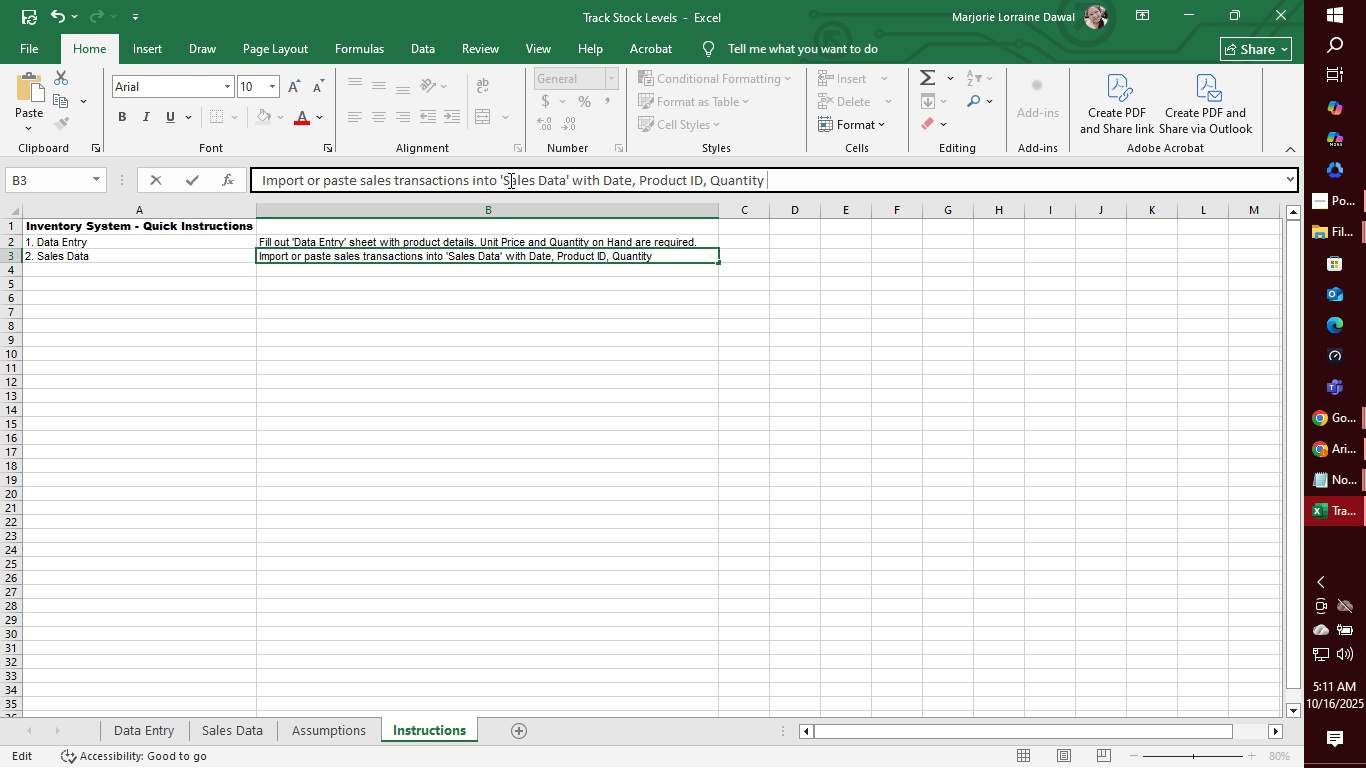 
type(. This drives )
 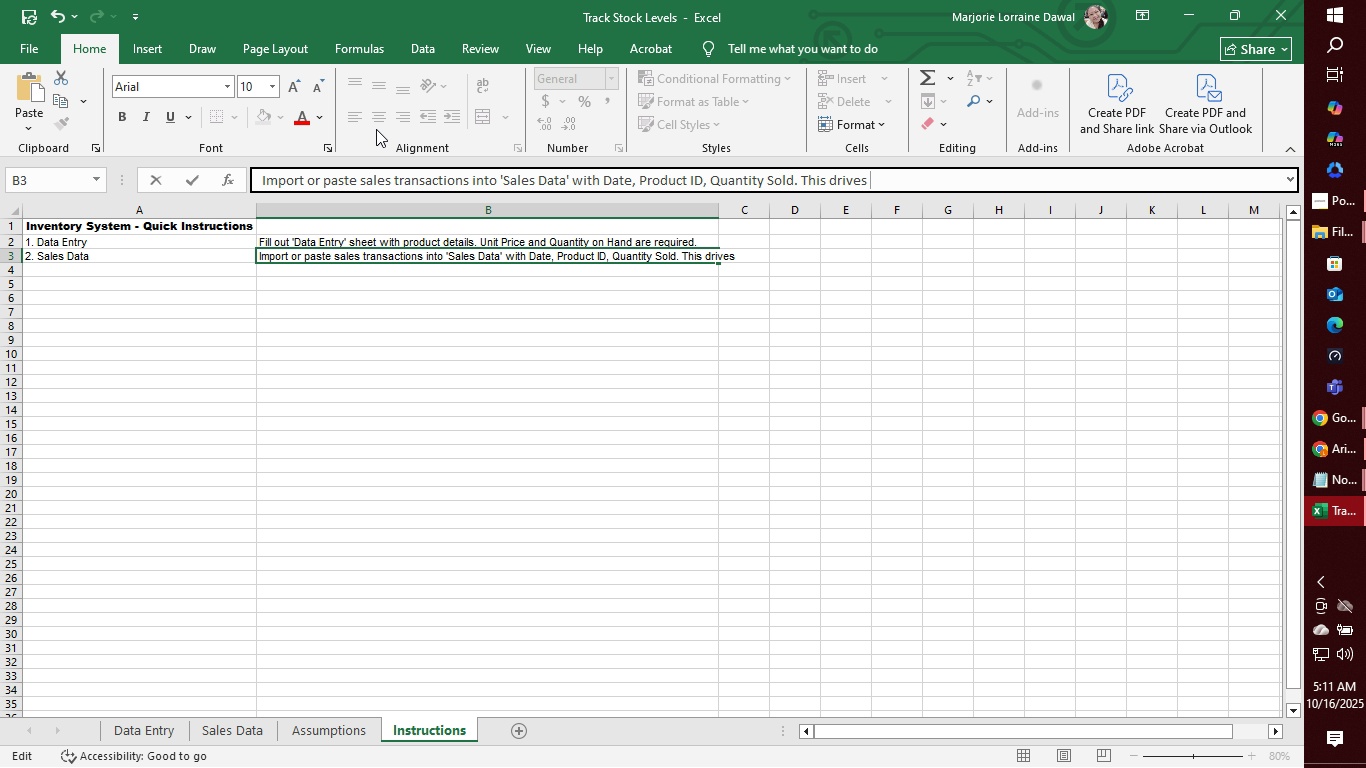 
type(trends and charts.)
 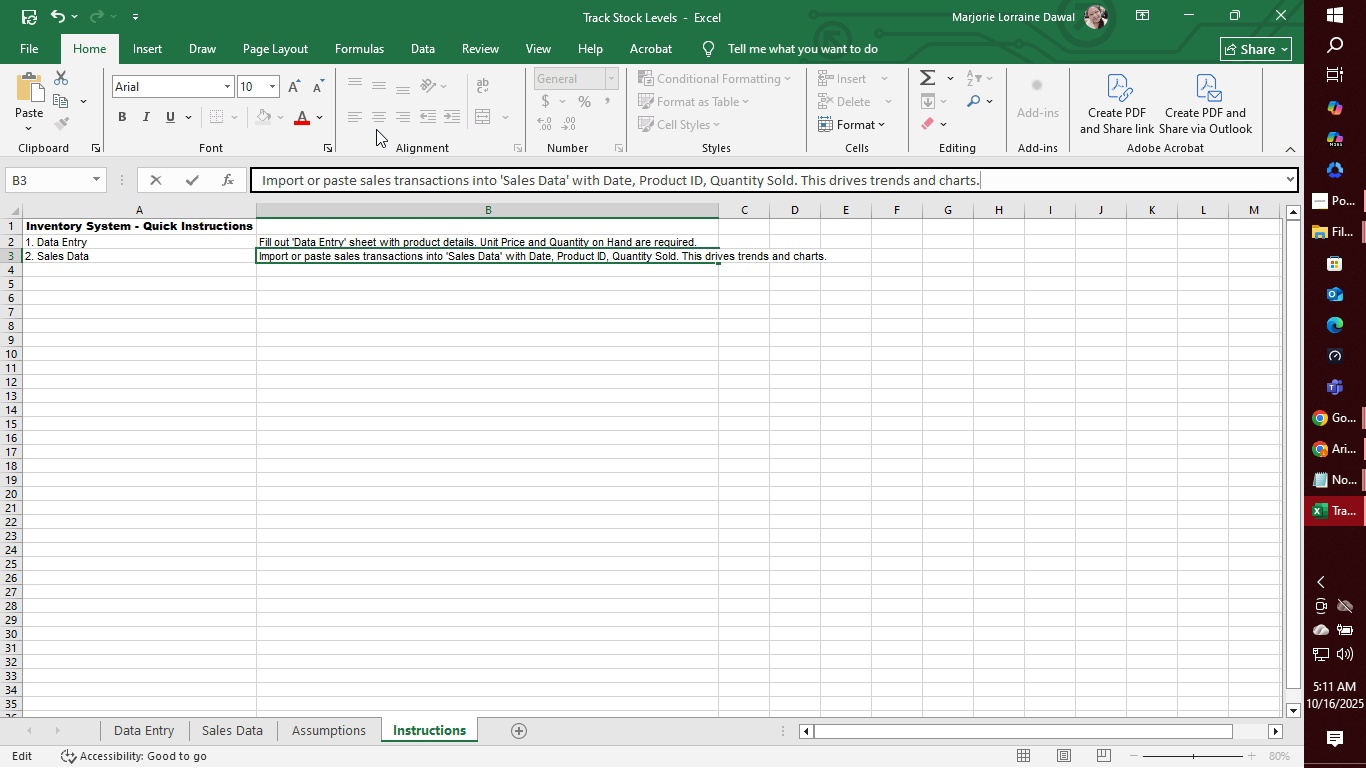 
key(Enter)
 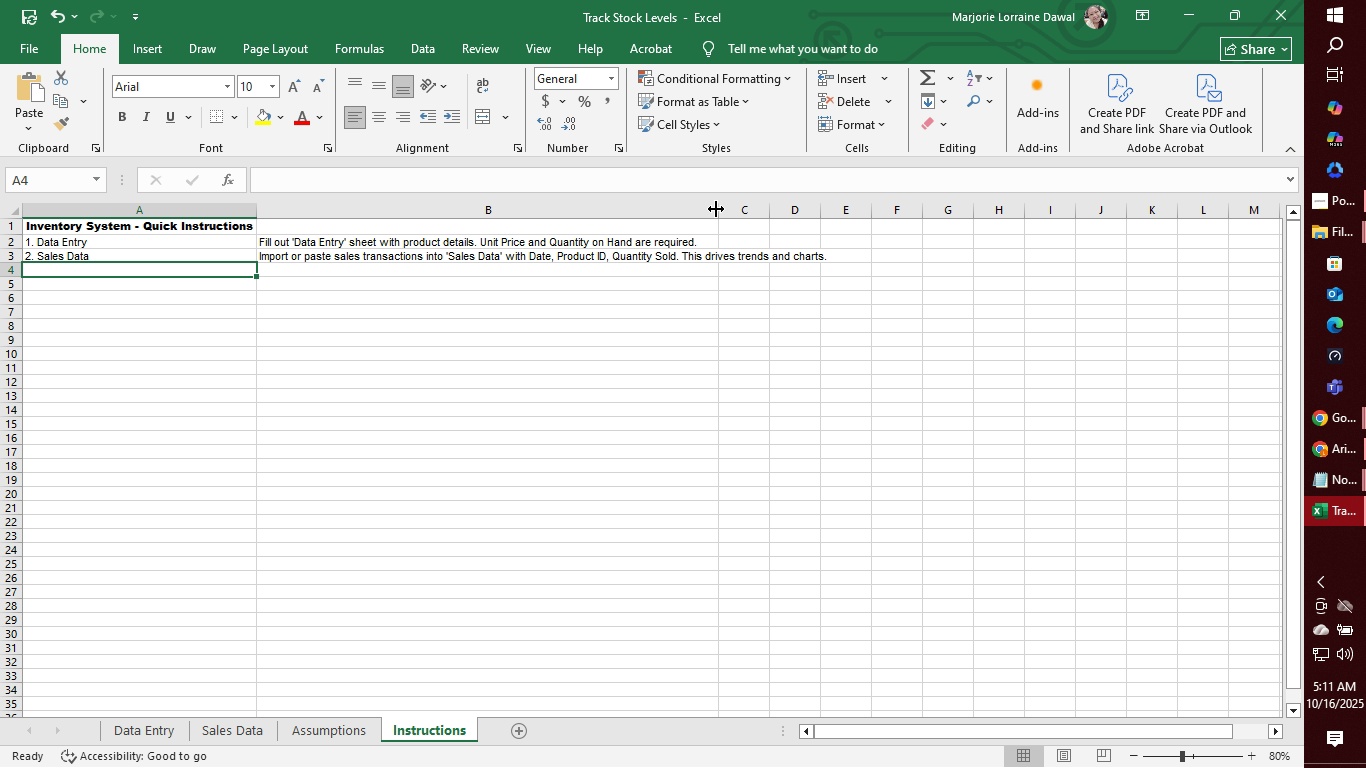 
left_click_drag(start_coordinate=[716, 209], to_coordinate=[846, 221])
 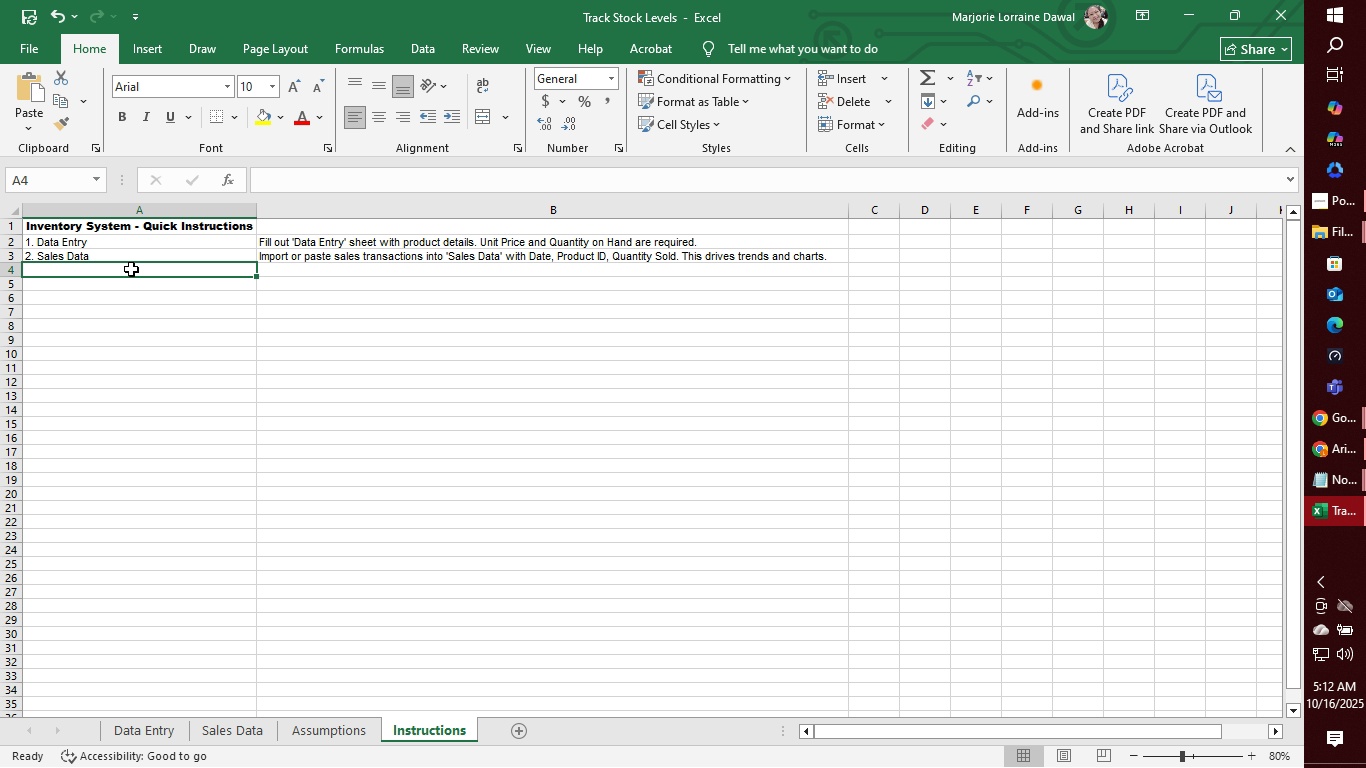 
left_click([131, 269])
 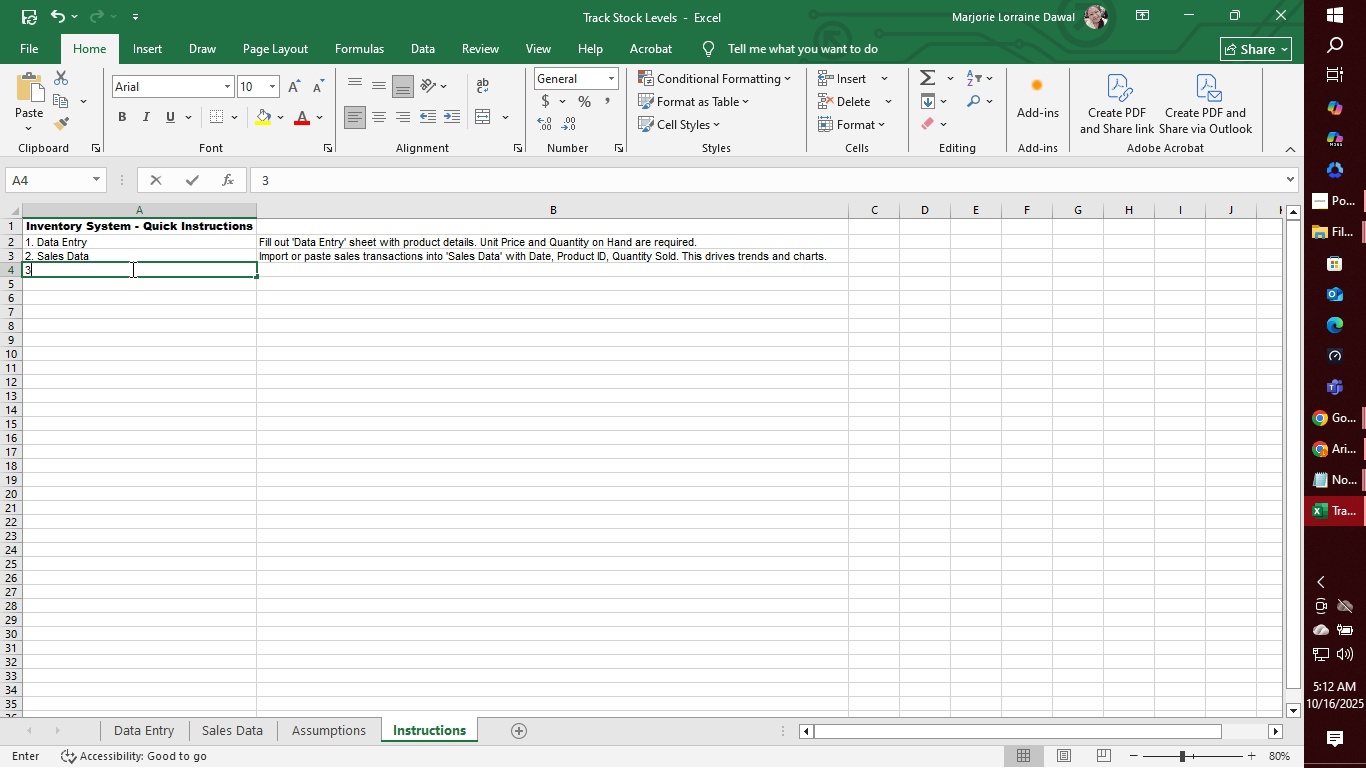 
key(3)
 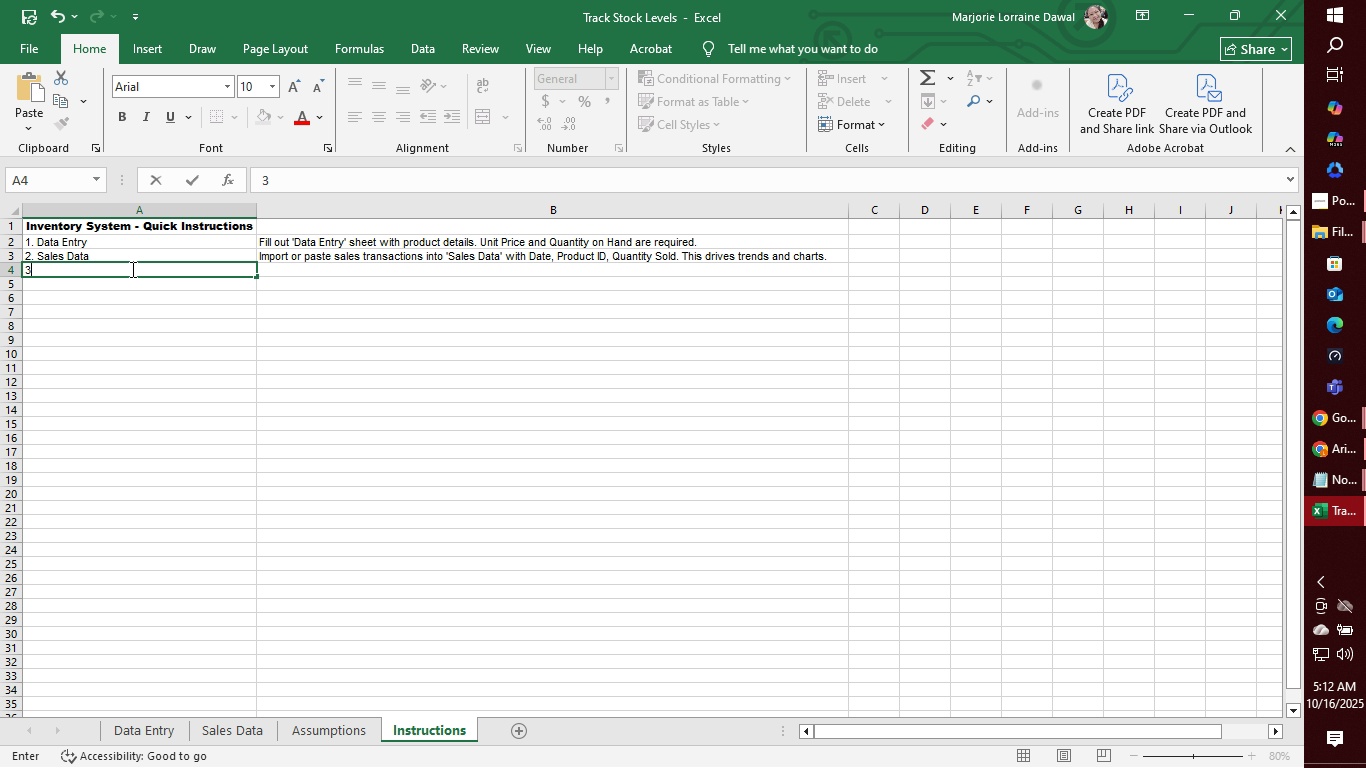 
key(Period)
 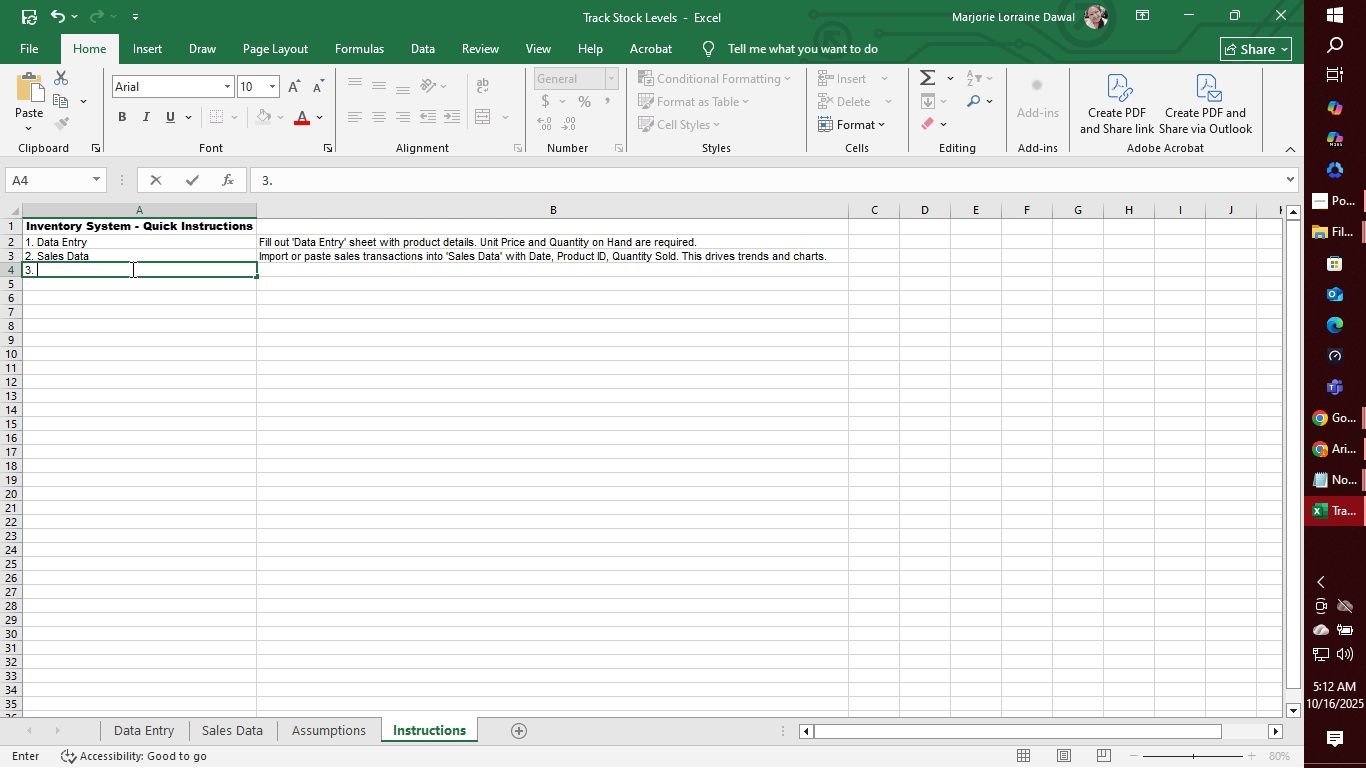 
key(Space)
 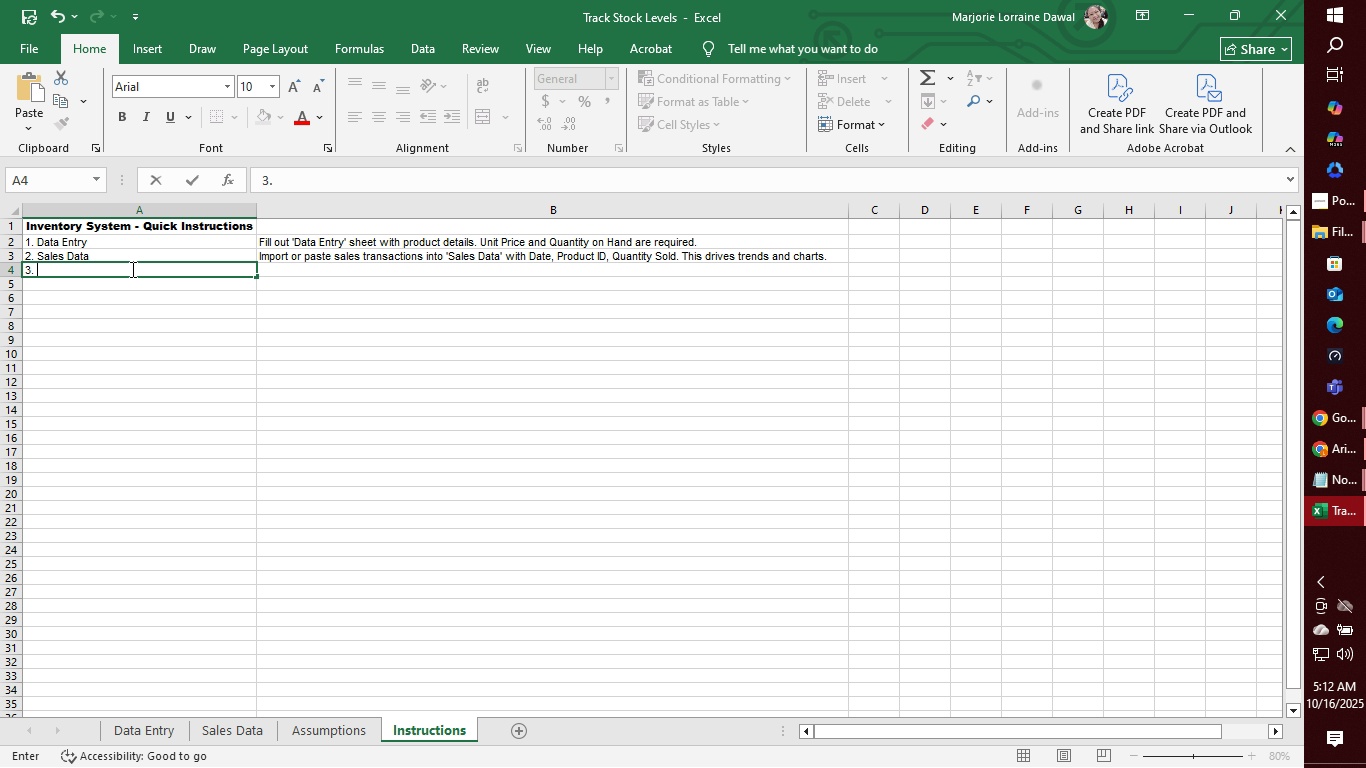 
wait(38.31)
 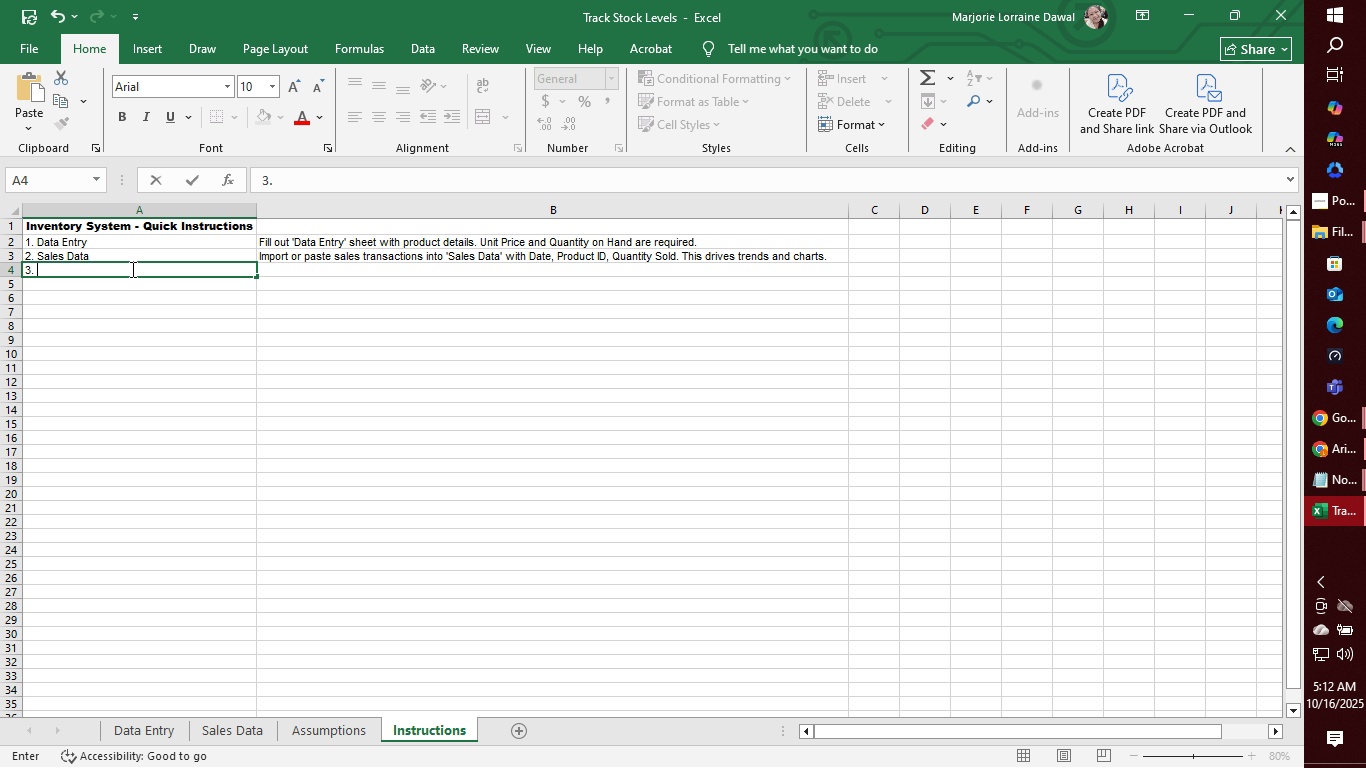 
type(Dashboard)
key(Tab)
 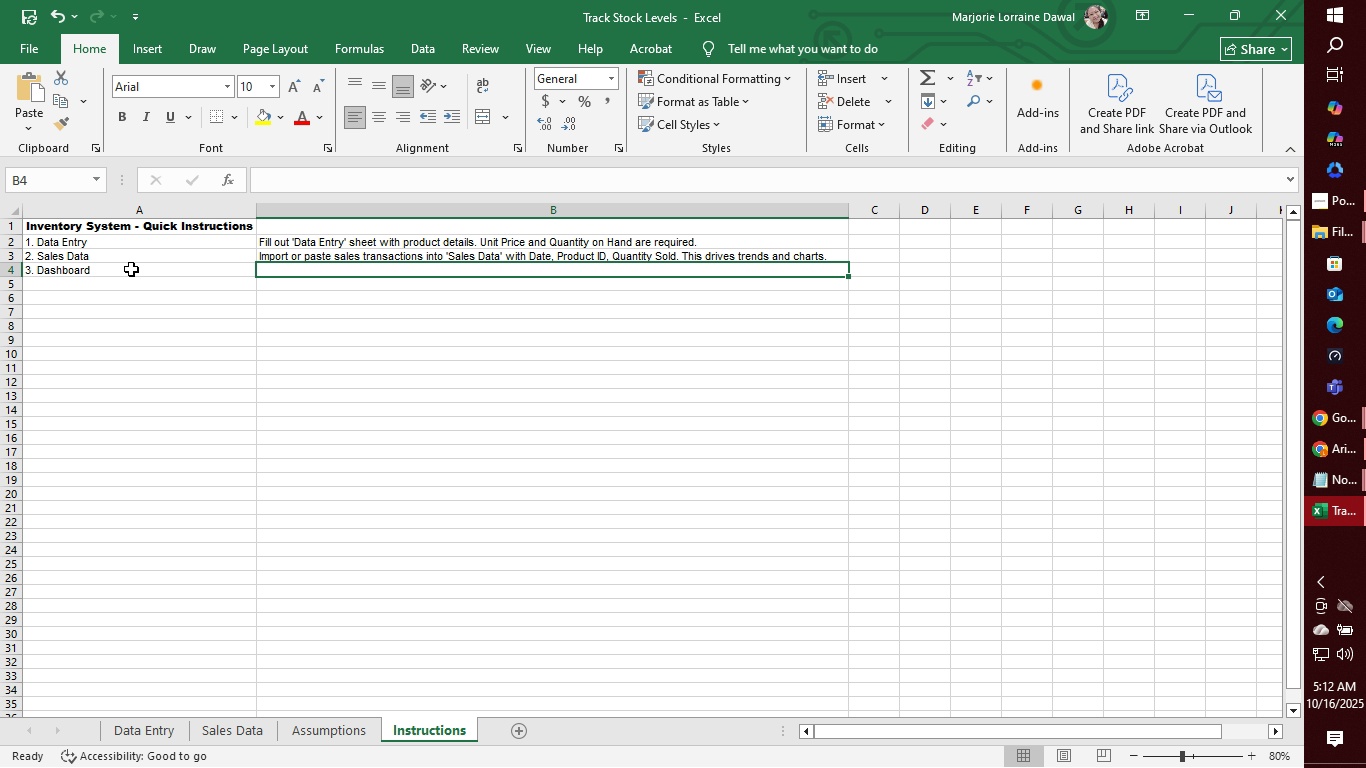 
type(Open the Da)
key(Backspace)
key(Backspace)
type('Dashboard' )
 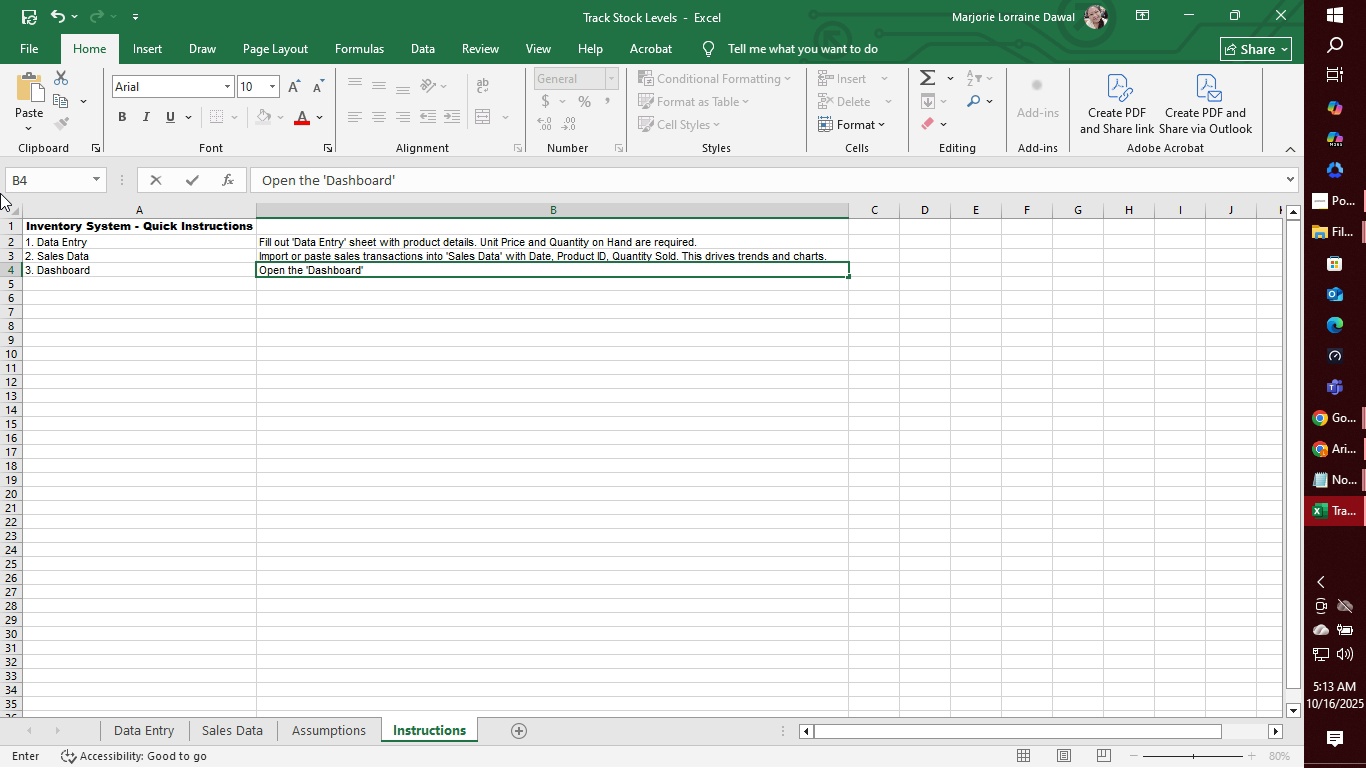 
wait(53.13)
 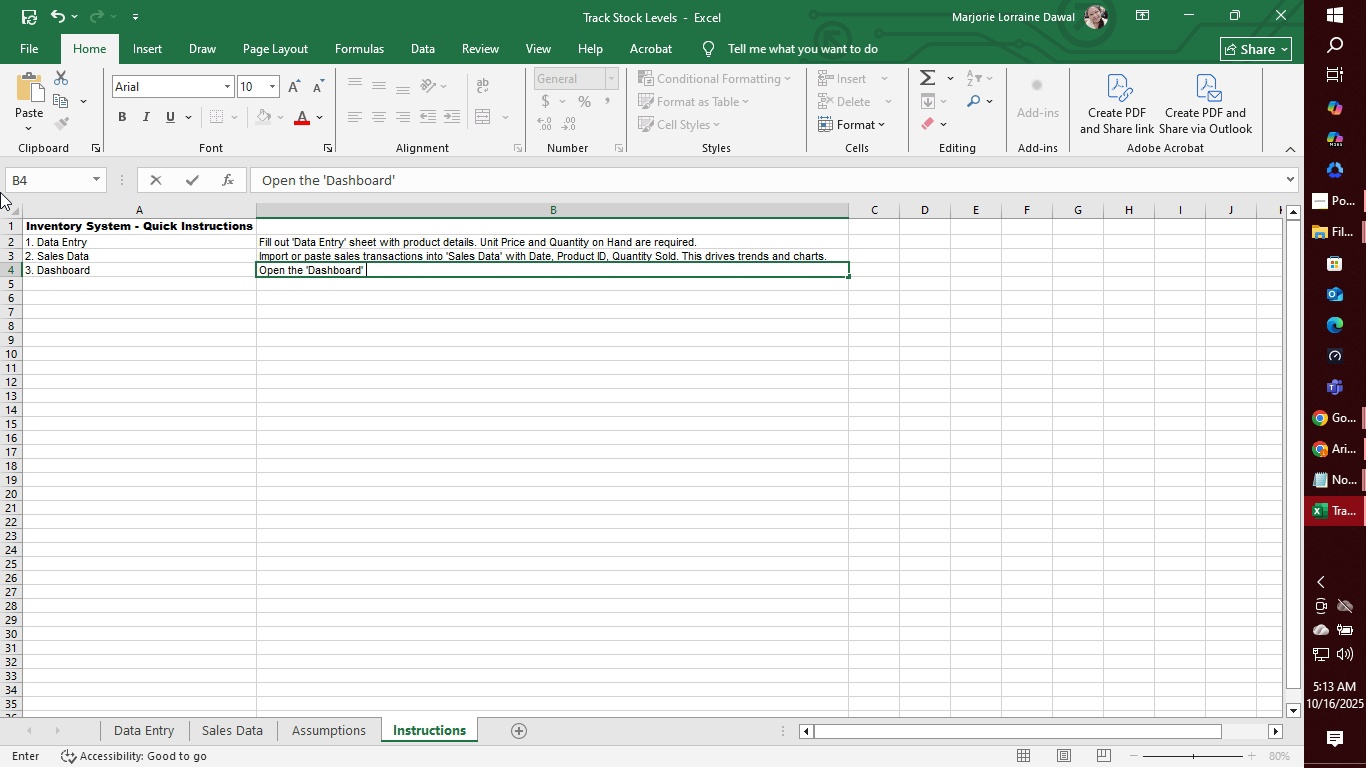 
type(shet)
key(Backspace)
type(et view)
 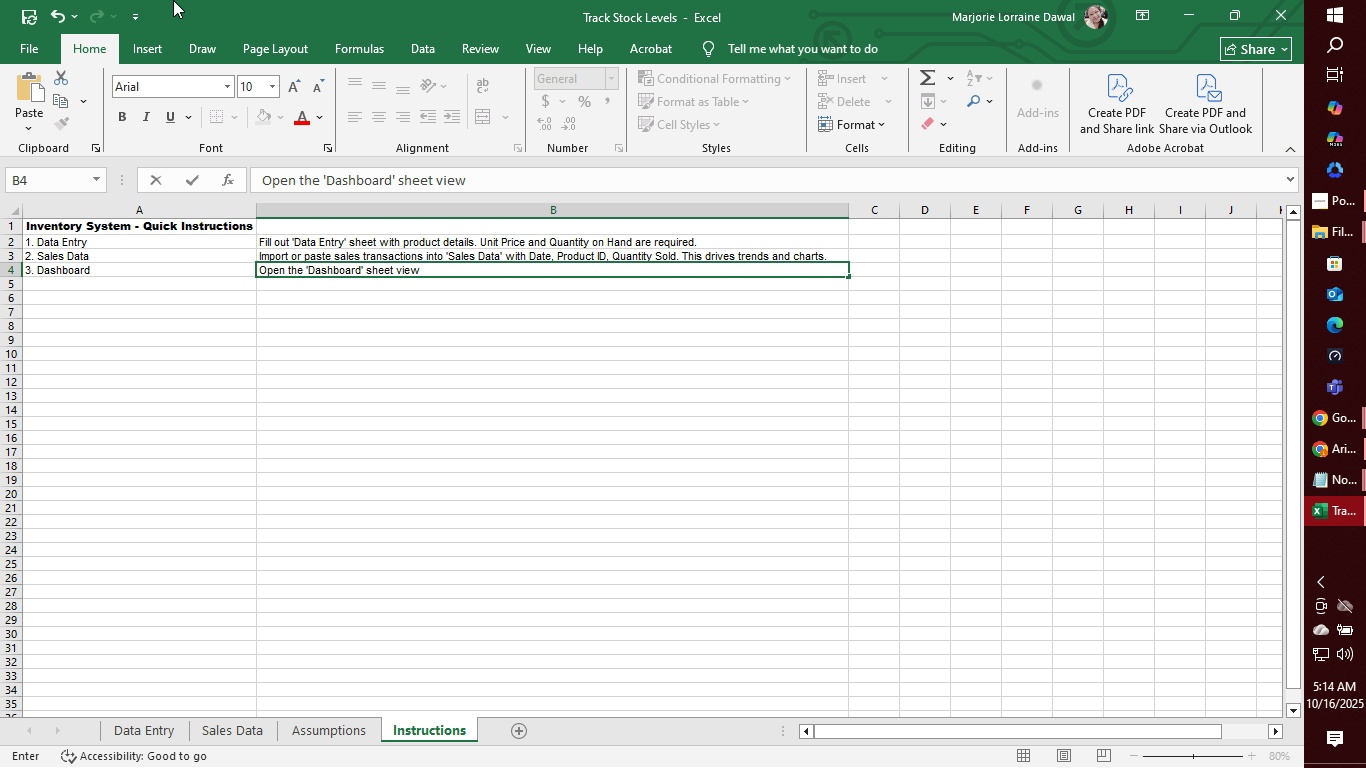 
key(Backspace)
key(Backspace)
key(Backspace)
key(Backspace)
type(to view )
 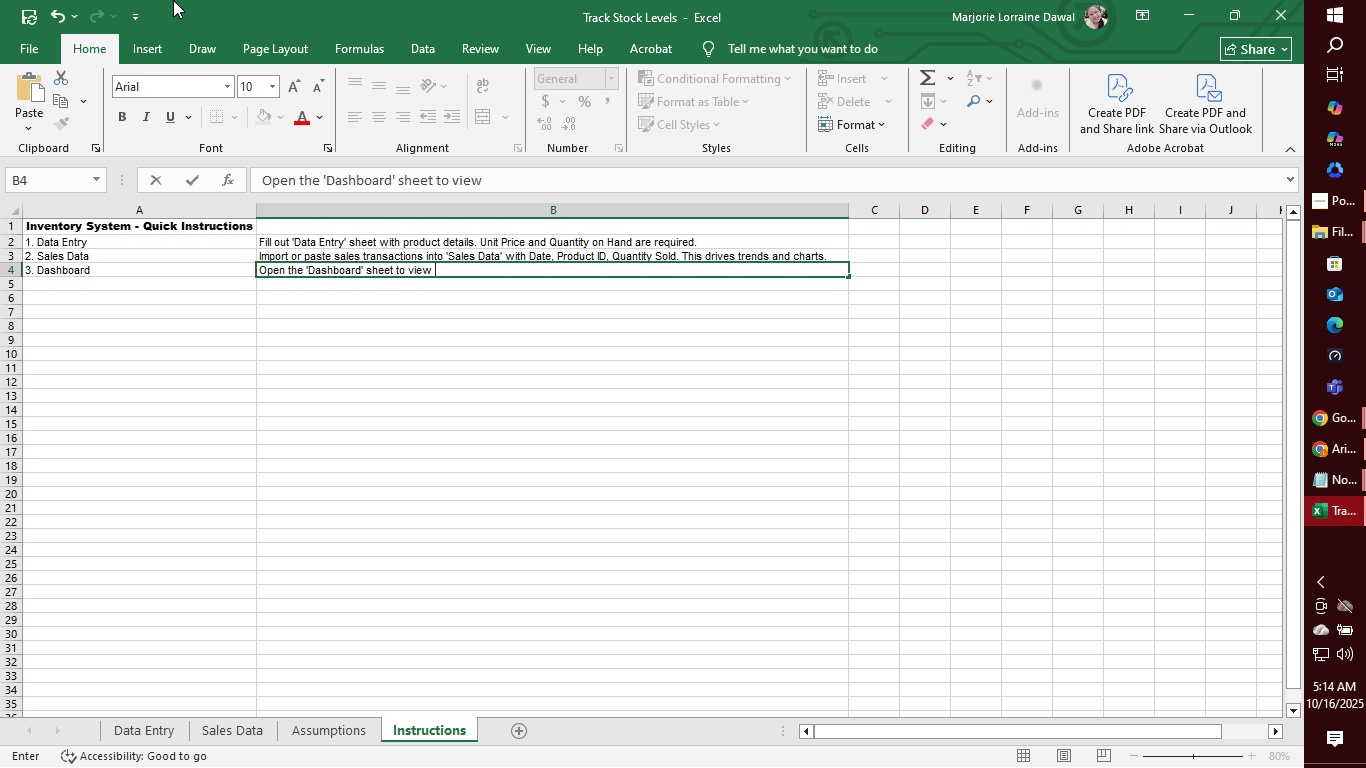 
wait(6.99)
 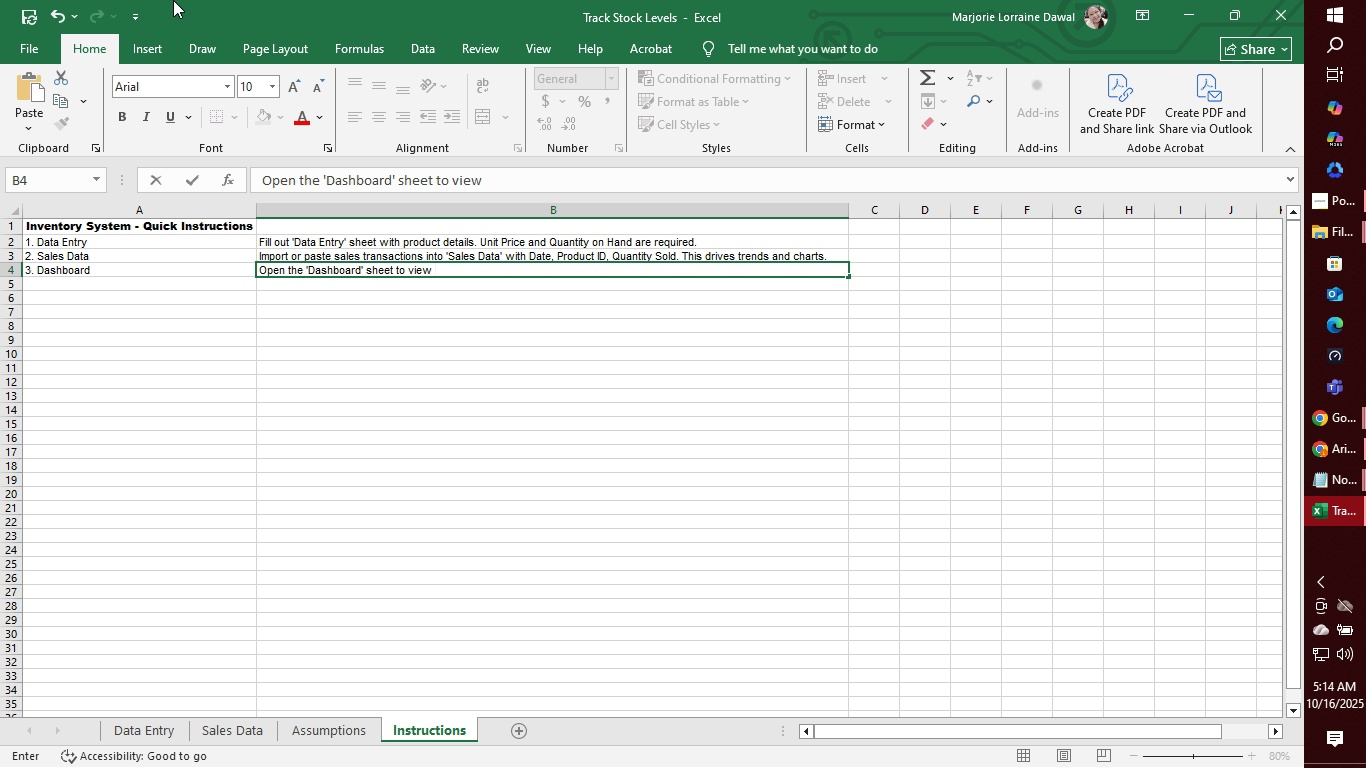 
type(summary metrics)
 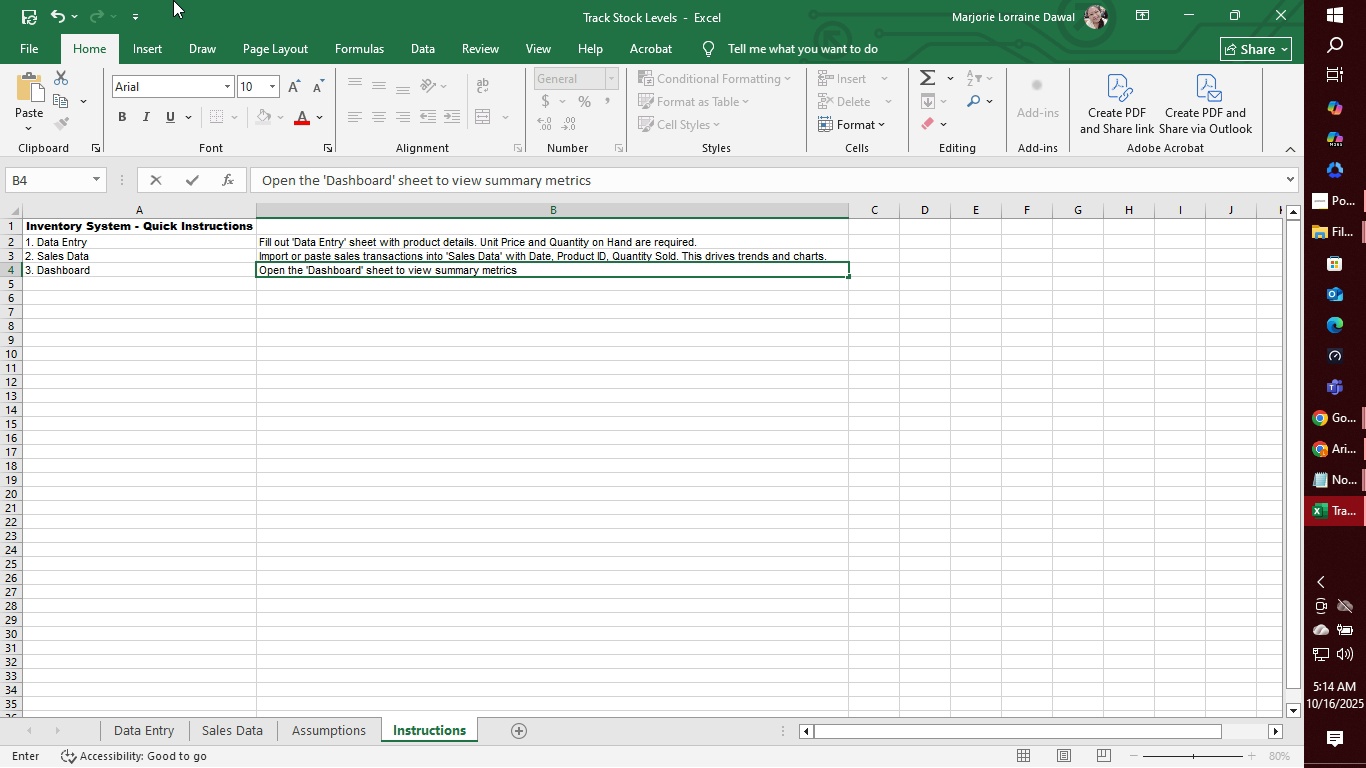 
wait(7.88)
 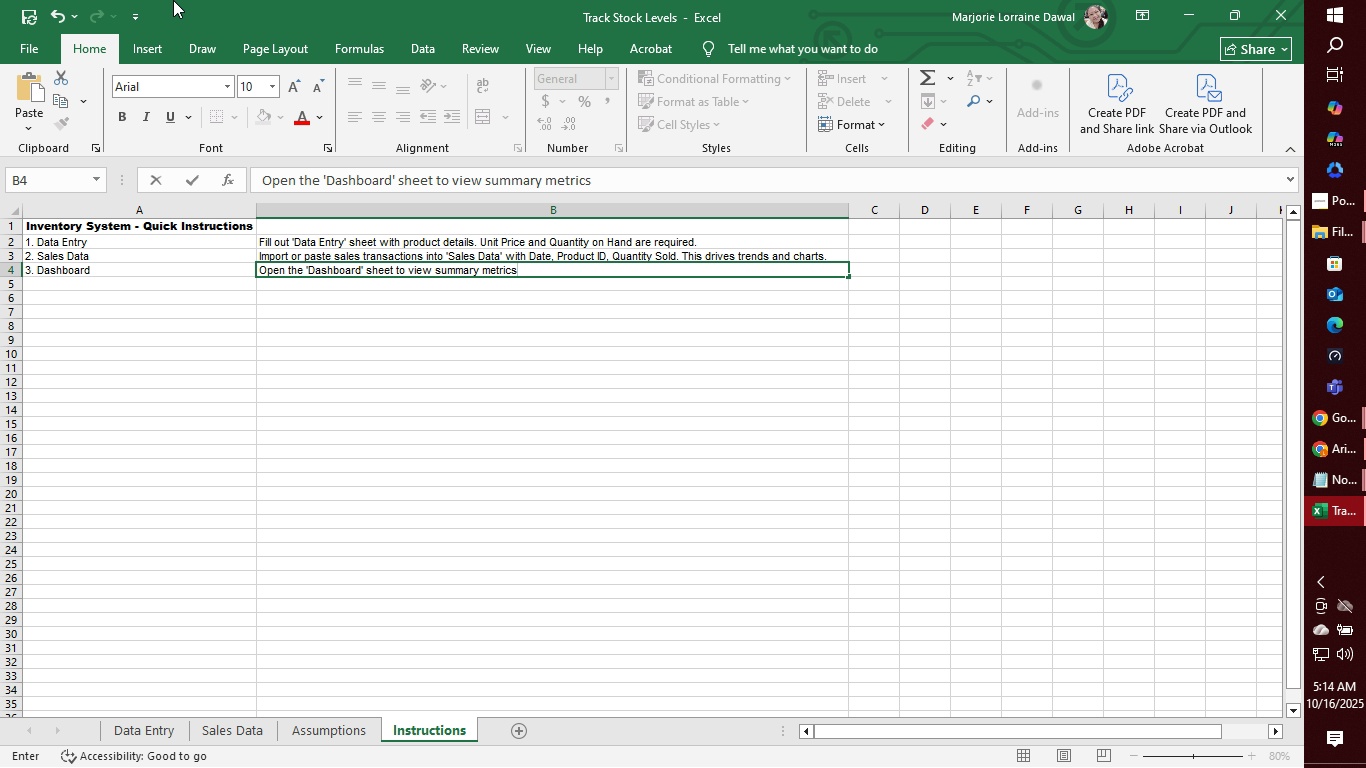 
type(and charts)
 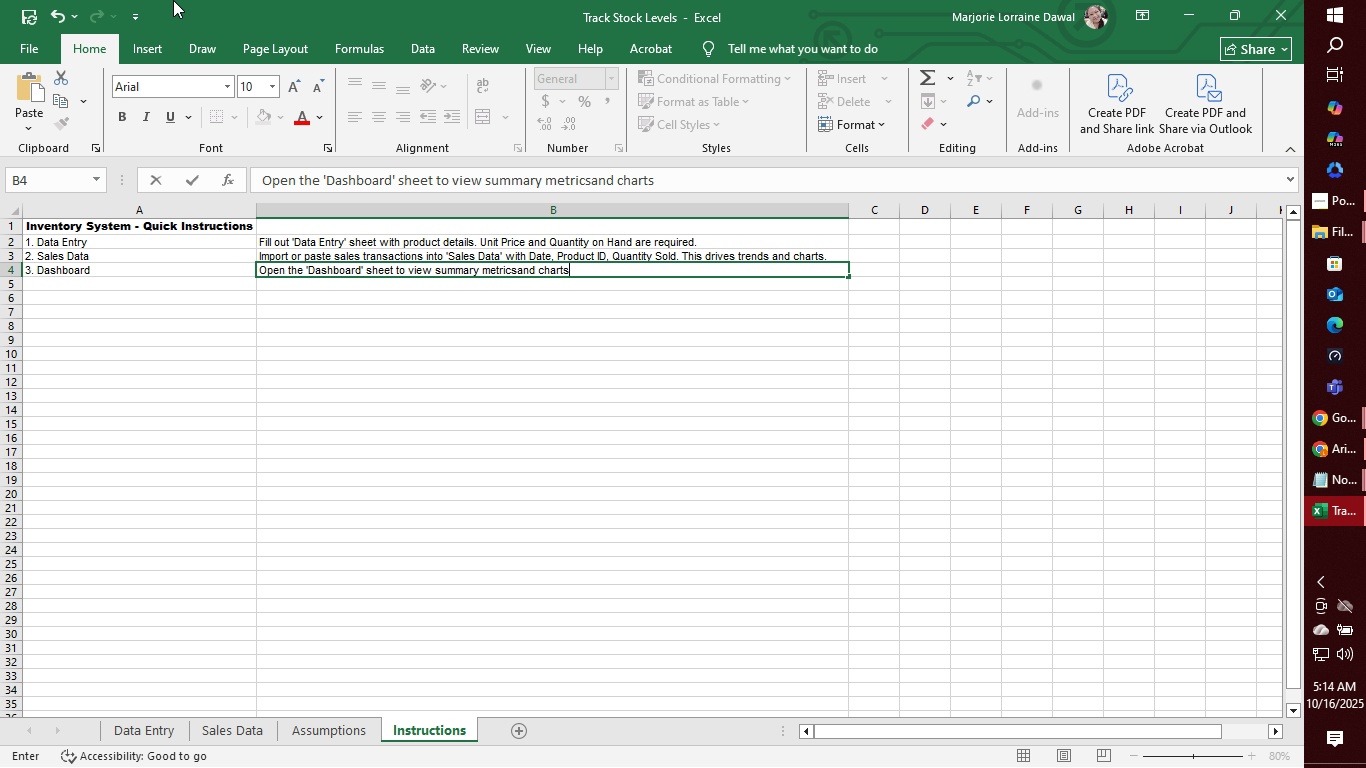 
key(Backspace)
key(Backspace)
key(Backspace)
type( and charts)
 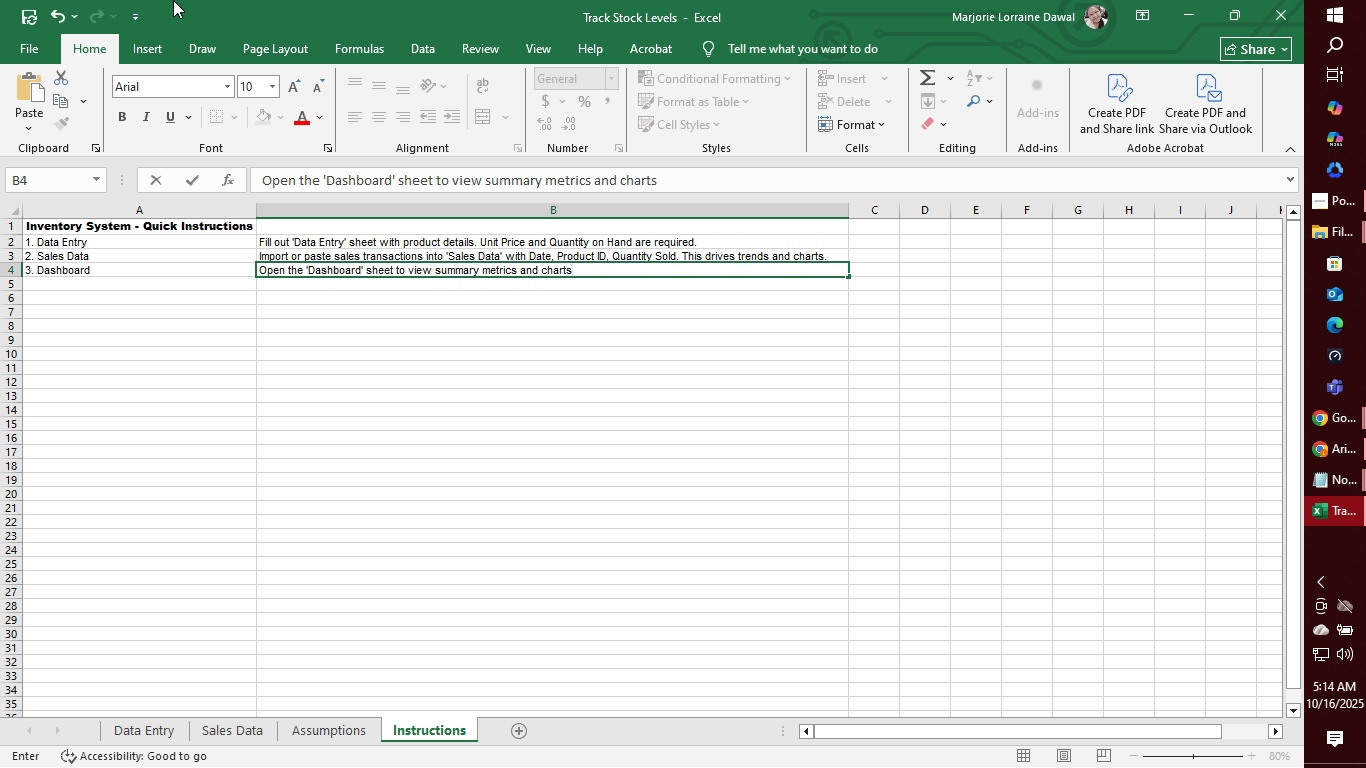 
type(. These refresh when Data Entry or Sales Data changes.)
 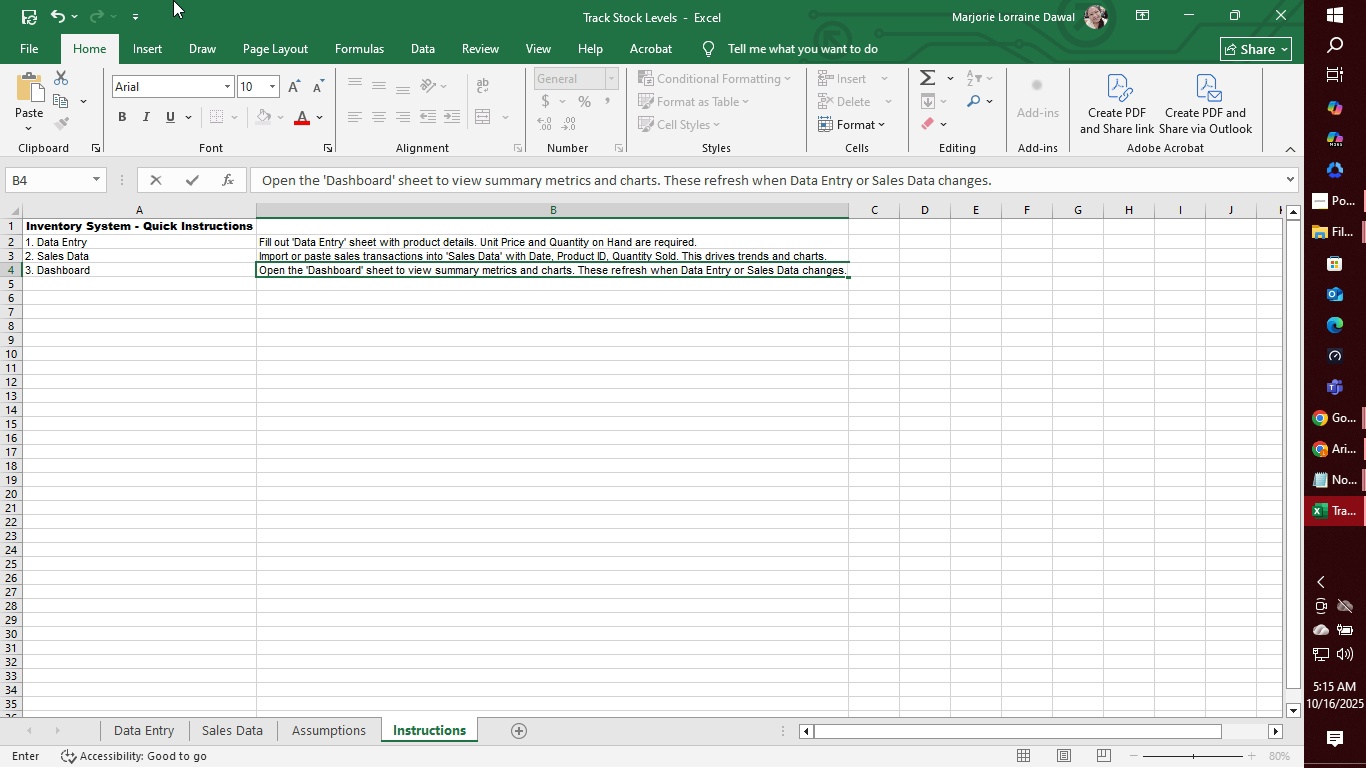 
key(Enter)
 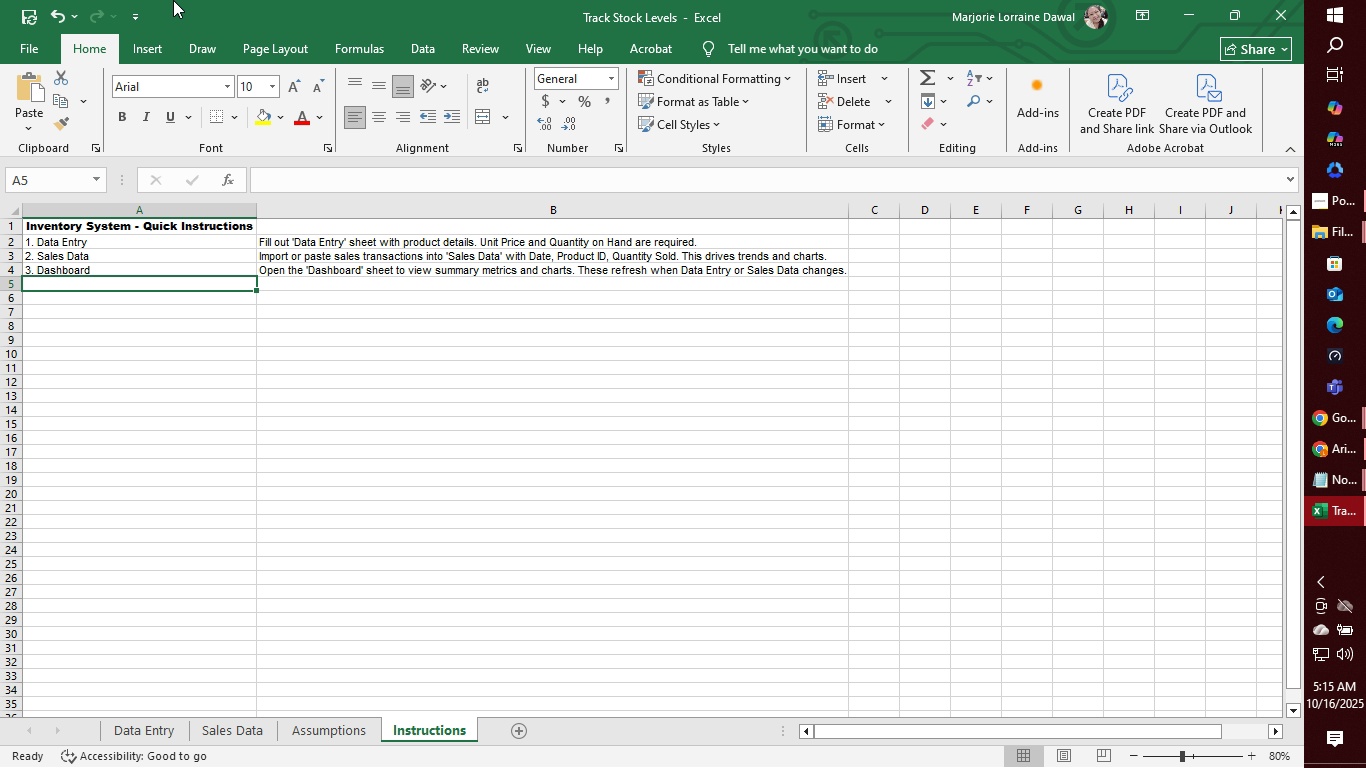 
type(4. )
key(Backspace)
type( Formulas)
key(Tab)
 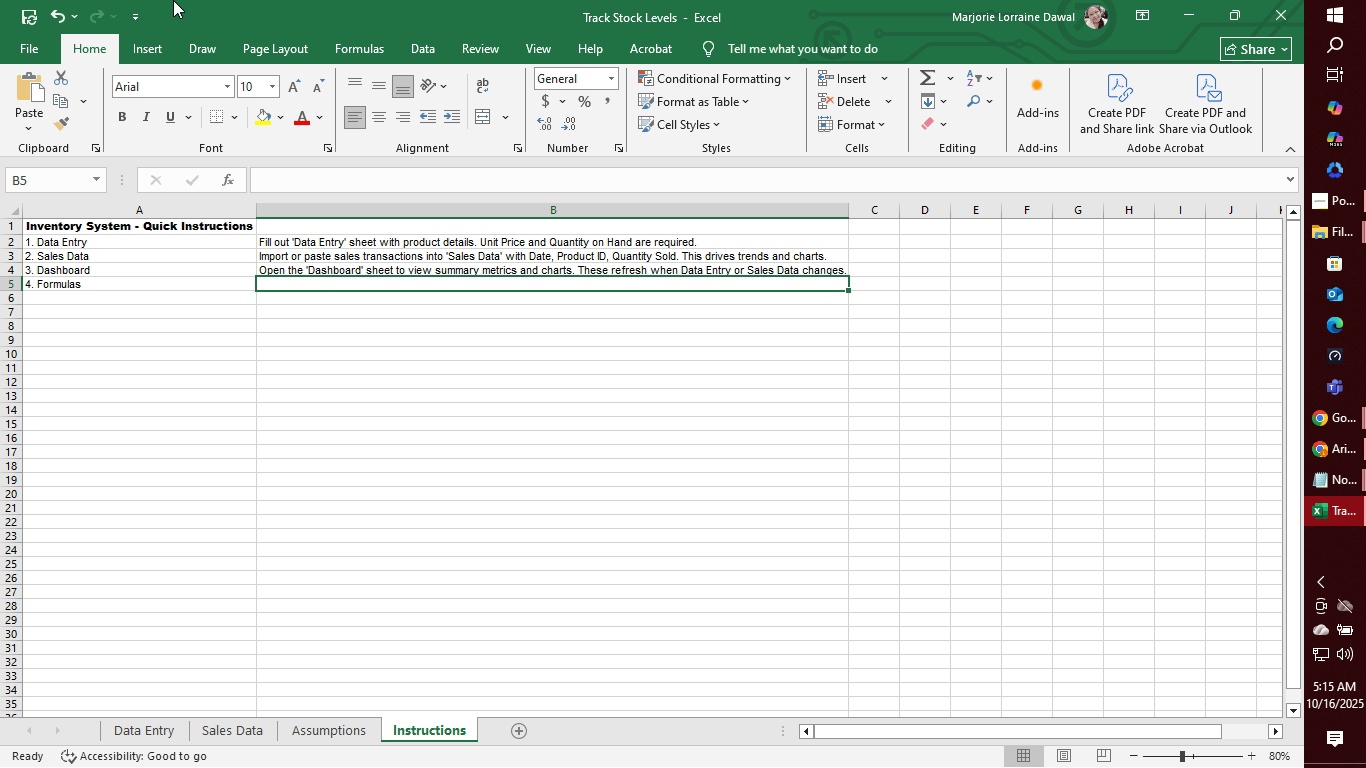 
wait(5.26)
 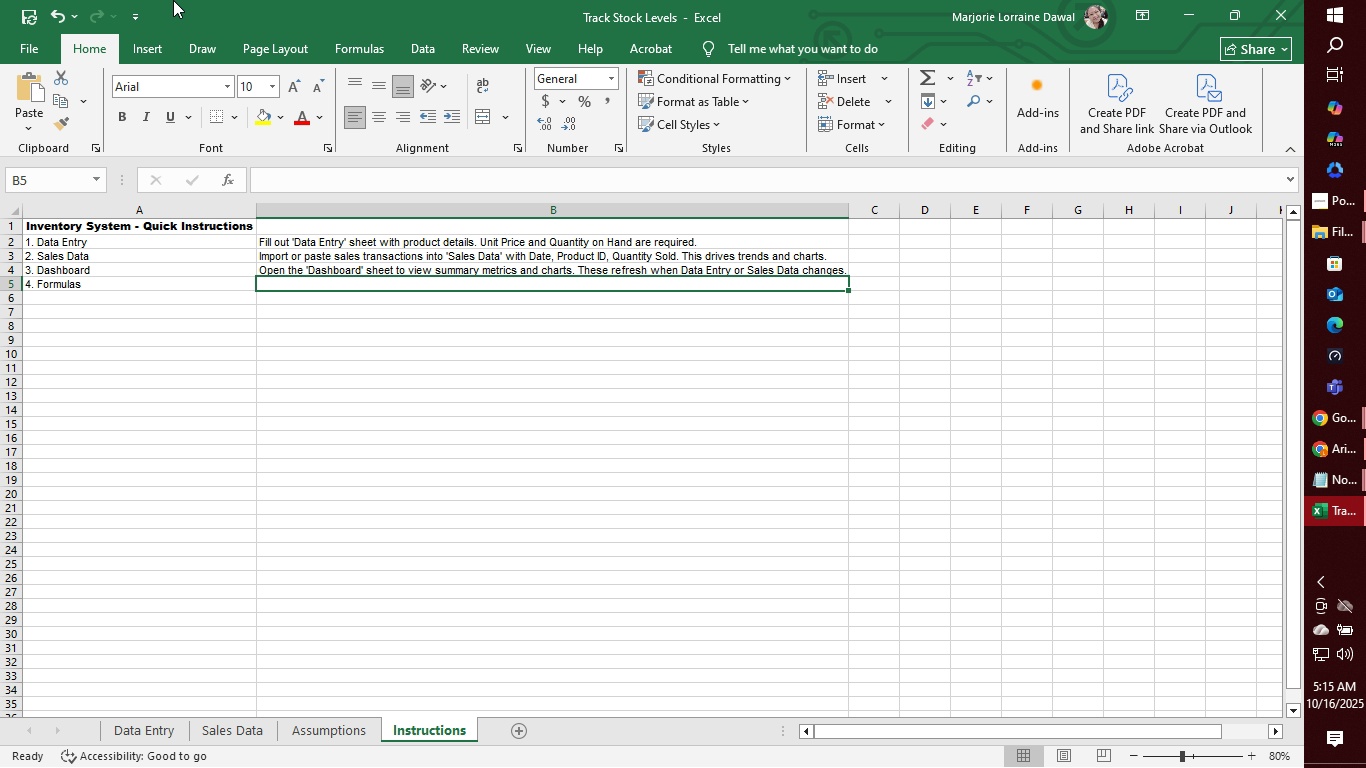 
type(Key forulas)
key(Backspace)
key(Backspace)
key(Backspace)
key(Backspace)
type(mulas are visible)
 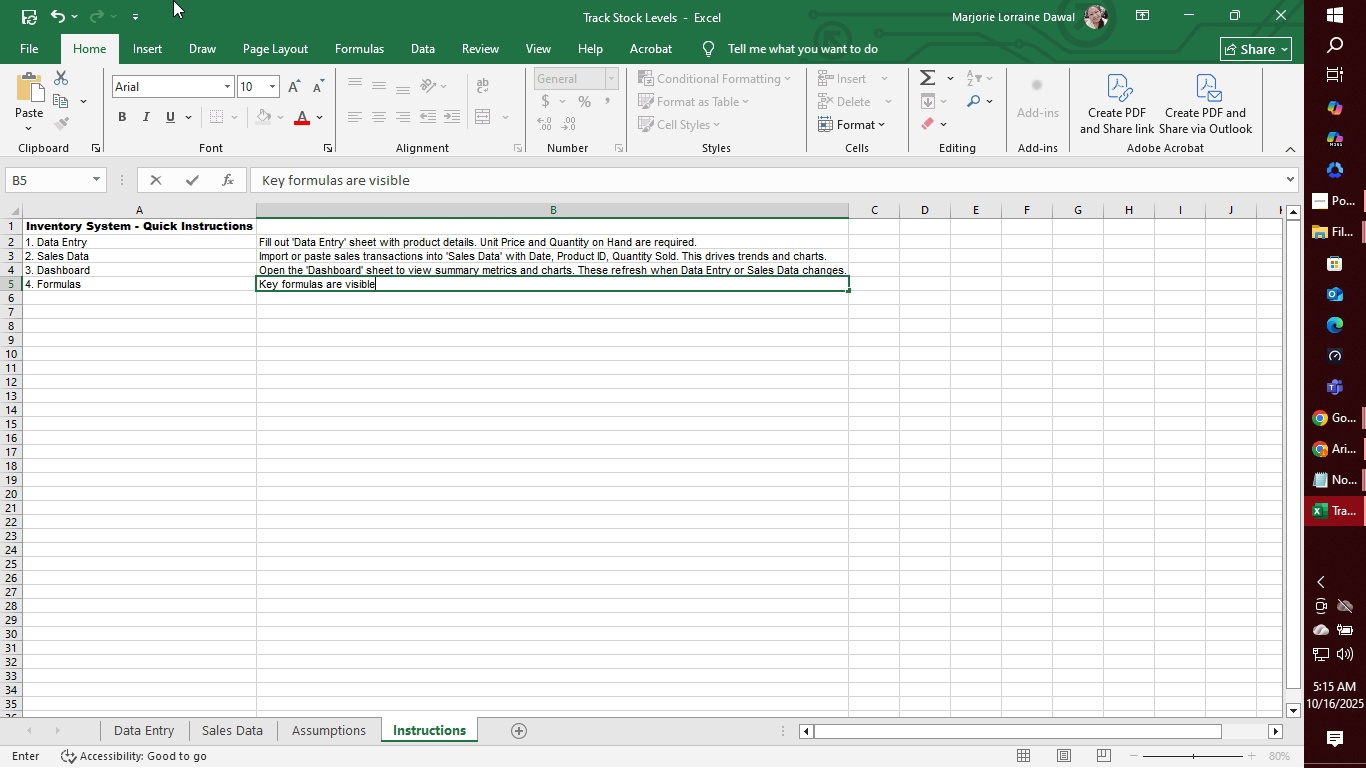 
wait(7.24)
 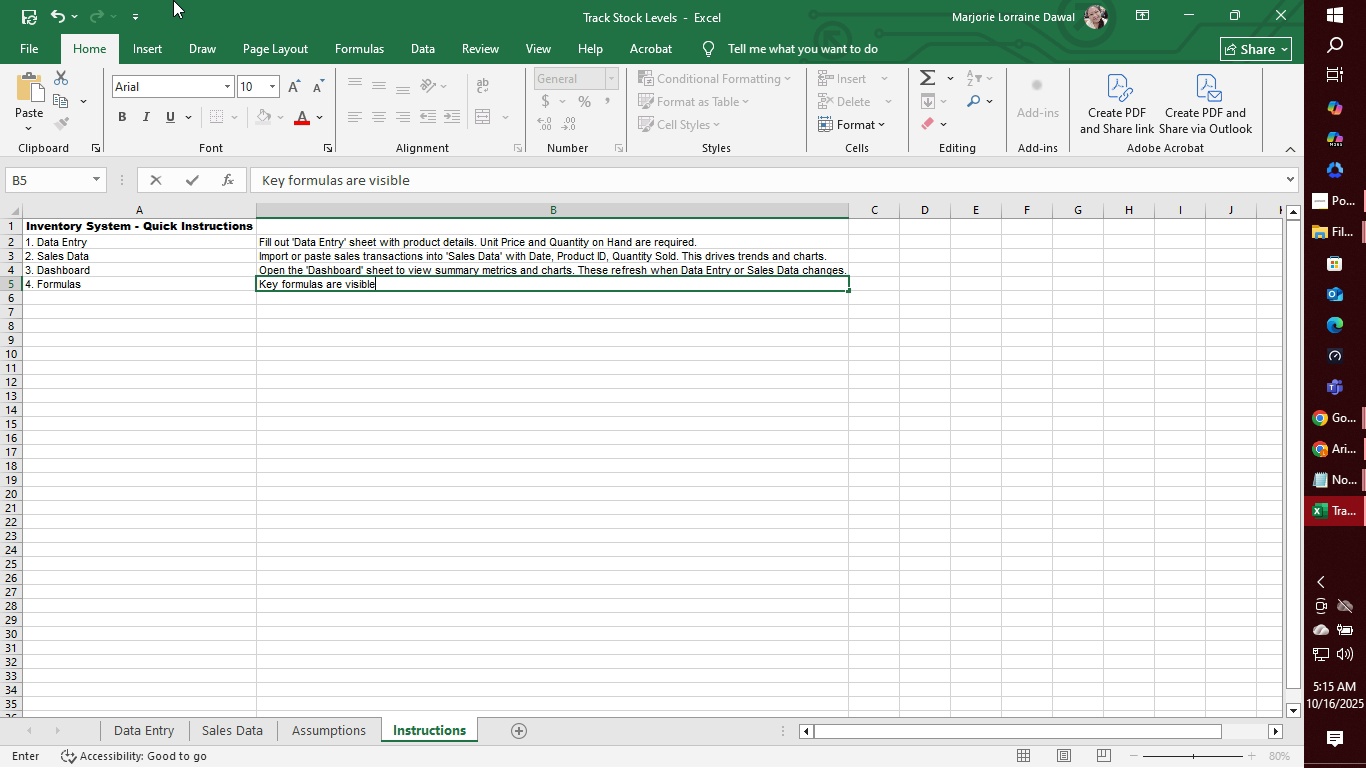 
type( in the 'Forn)
key(Backspace)
type(mulas' )
 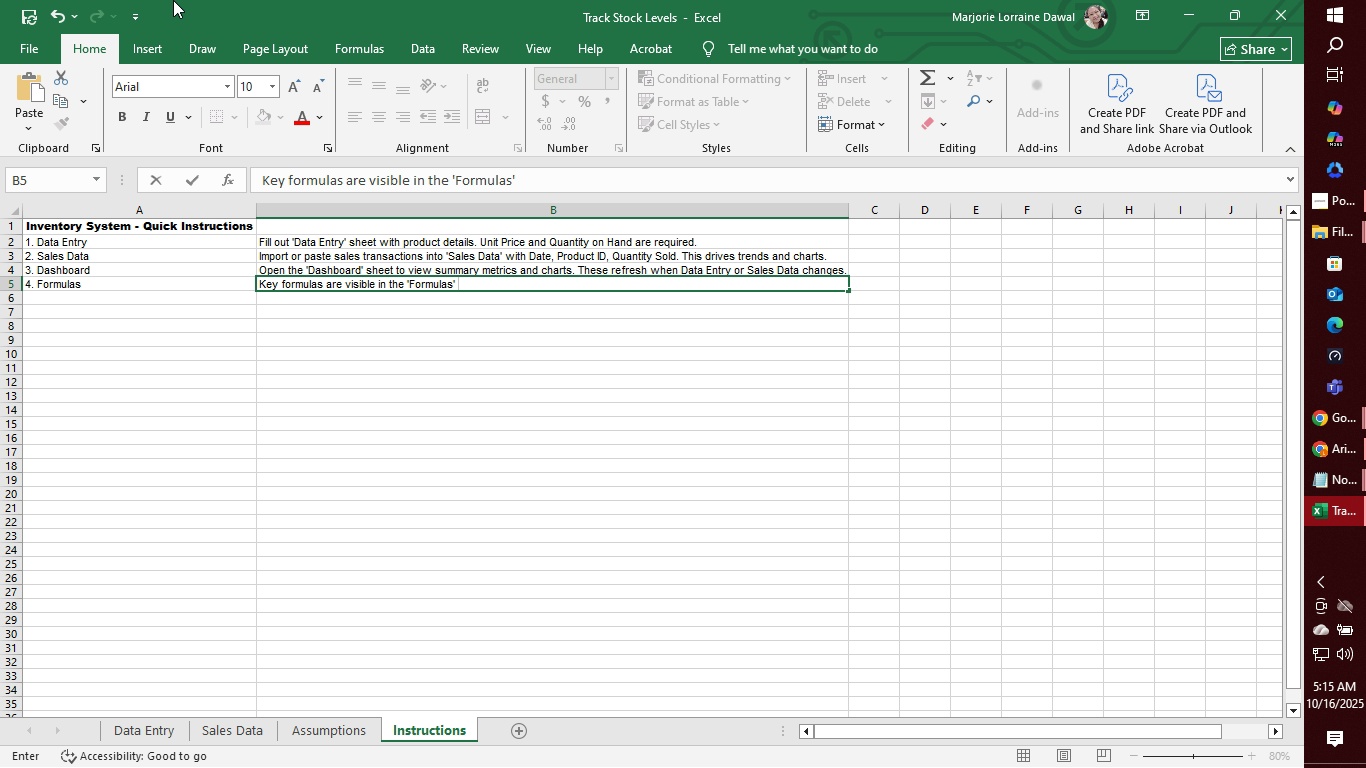 
type(sheet)
key(Tab)
 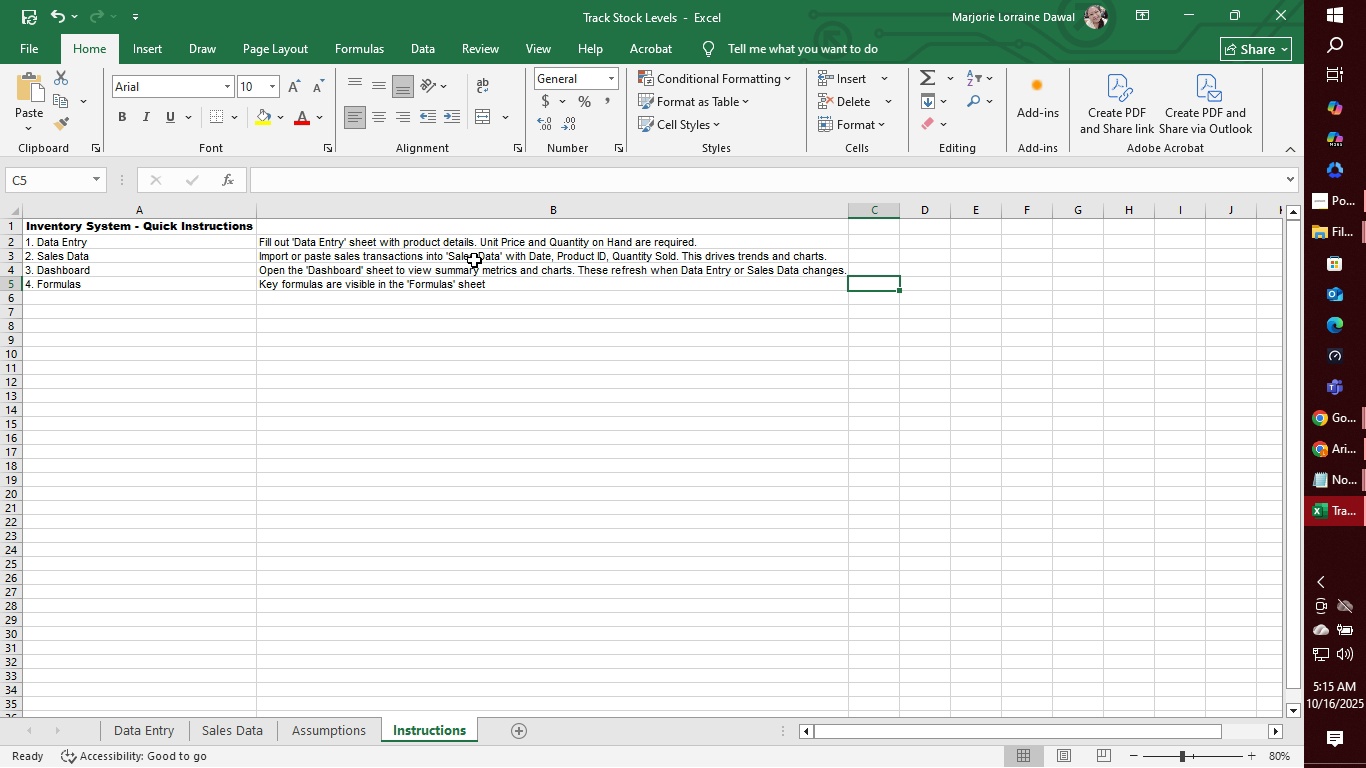 
left_click([492, 282])
 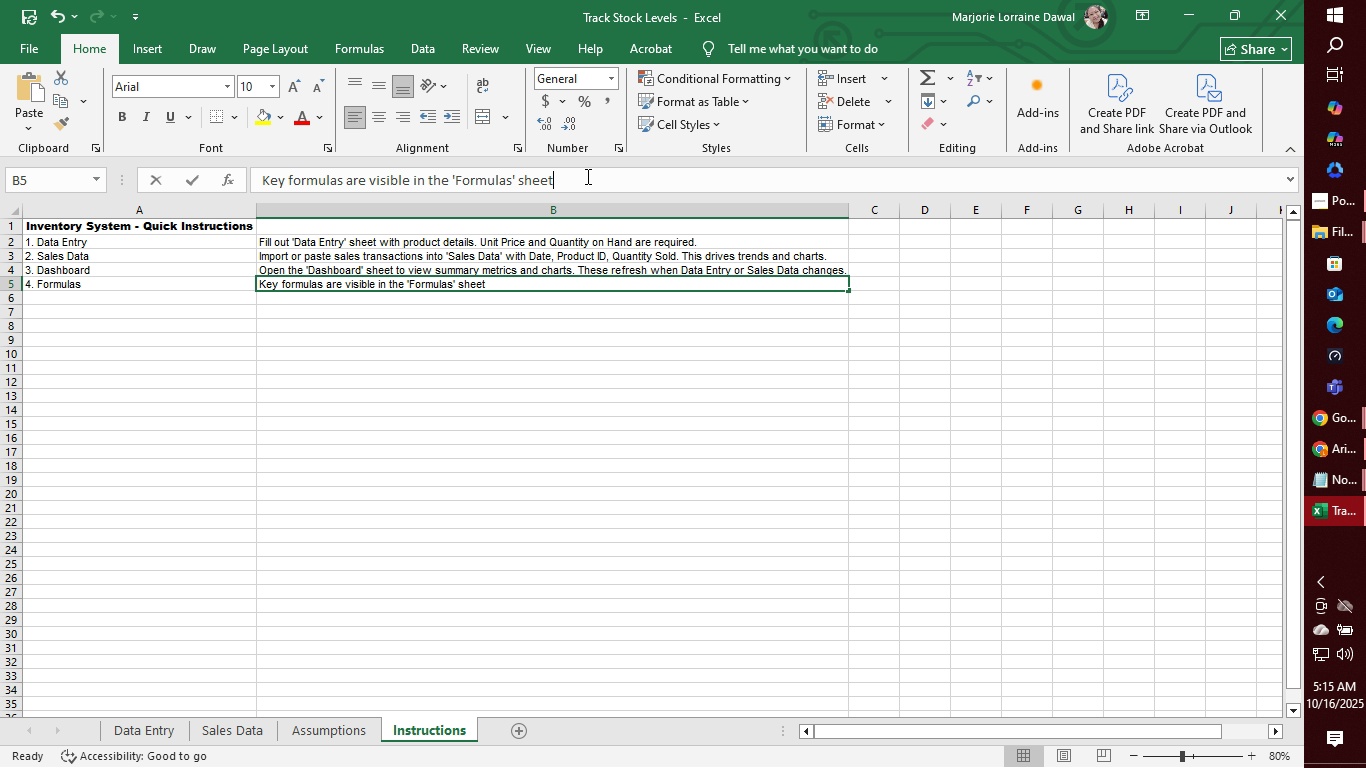 
left_click([586, 176])
 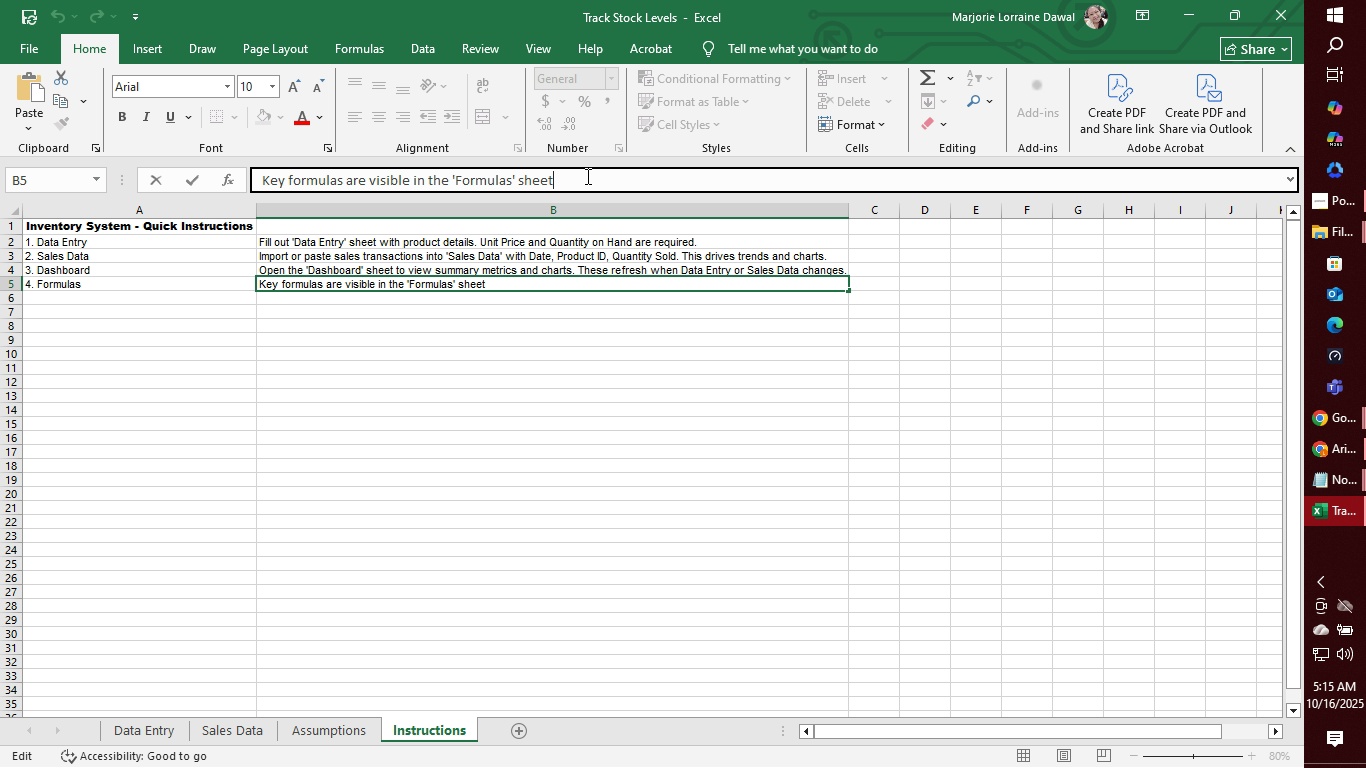 
type(. You may copy)
 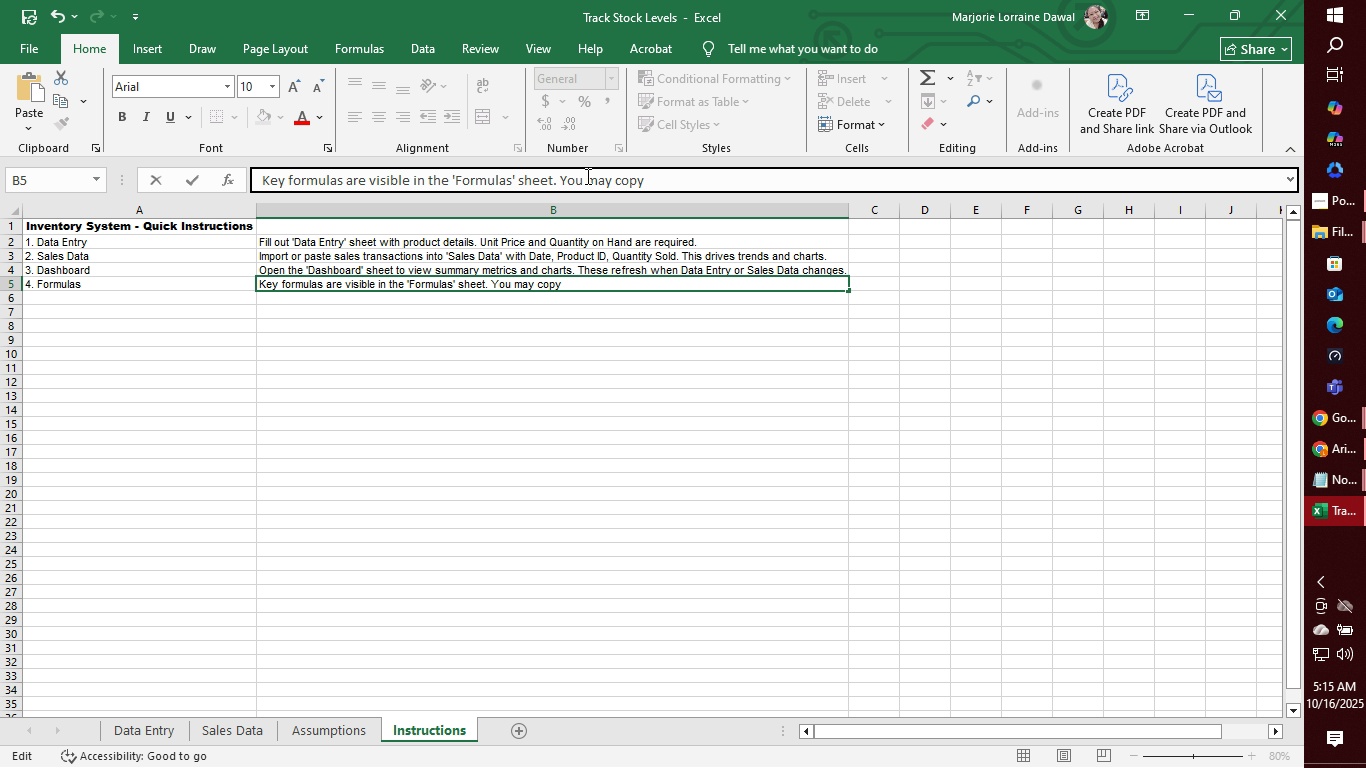 
type(/paste for integration)
 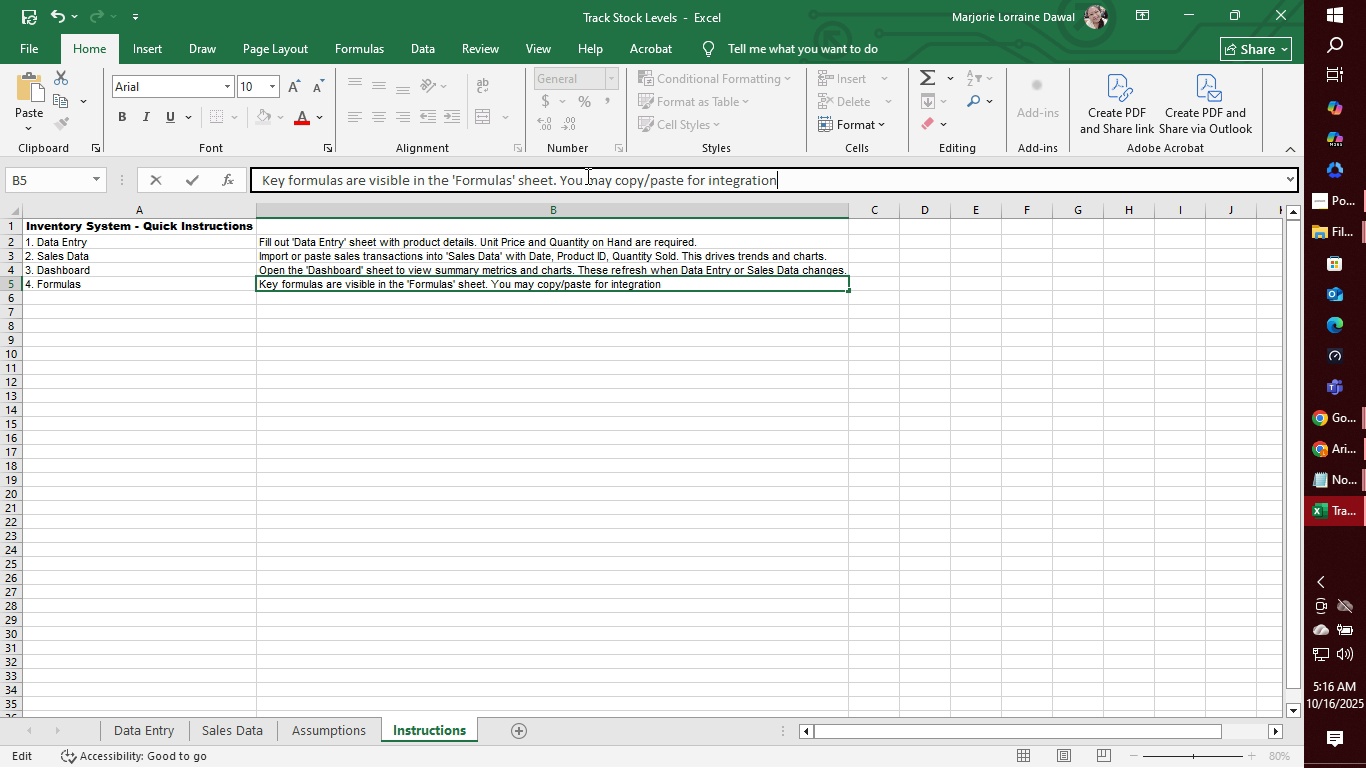 
type(into)
key(Backspace)
key(Backspace)
key(Backspace)
key(Backspace)
key(Backspace)
type(n into other spreadsheets.)
 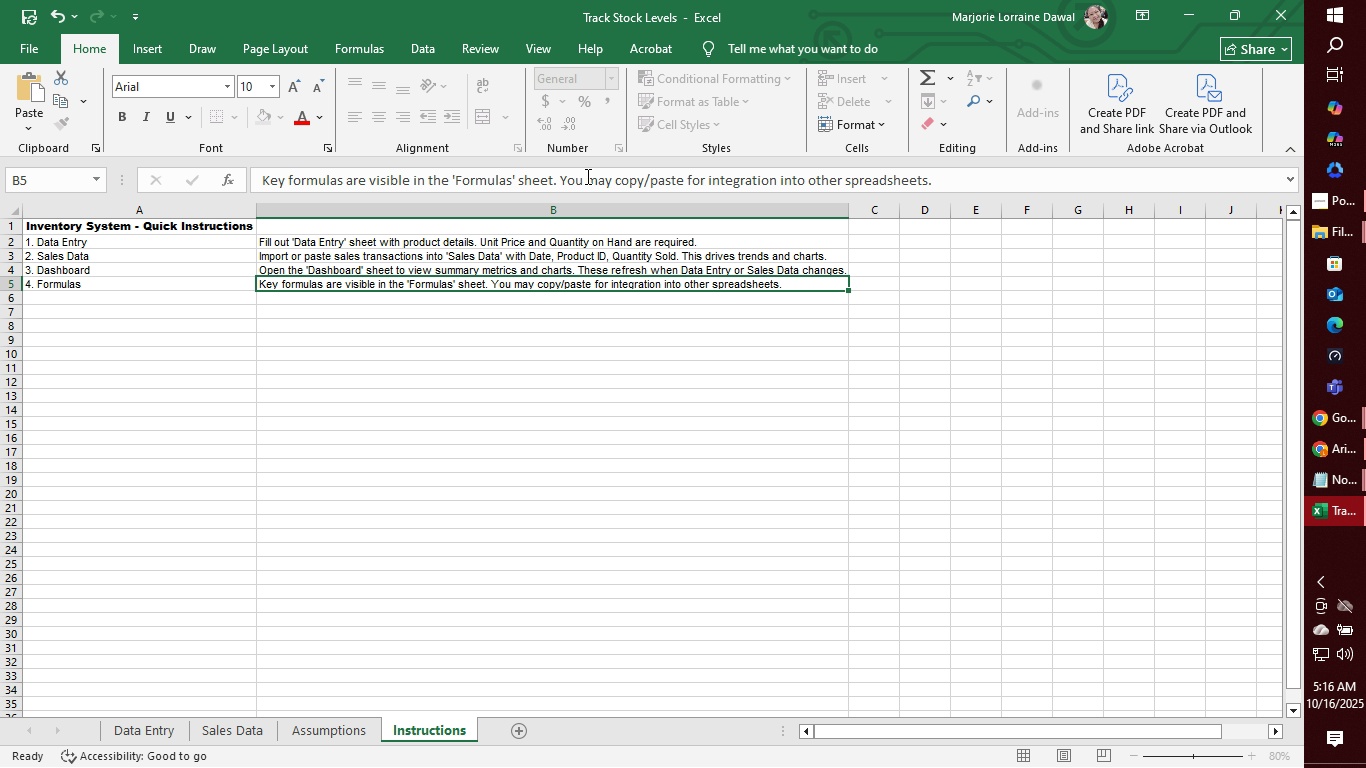 
key(Enter)
 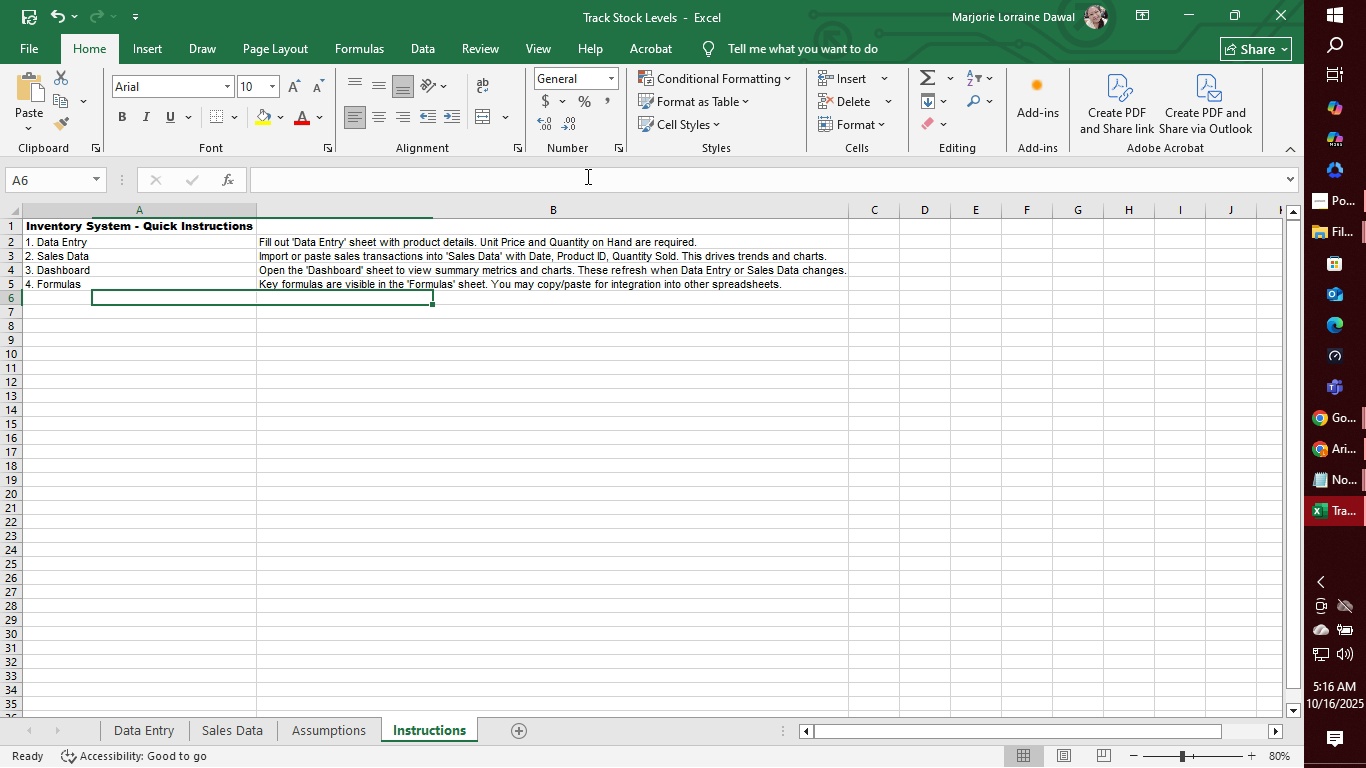 
key(ArrowLeft)
 